 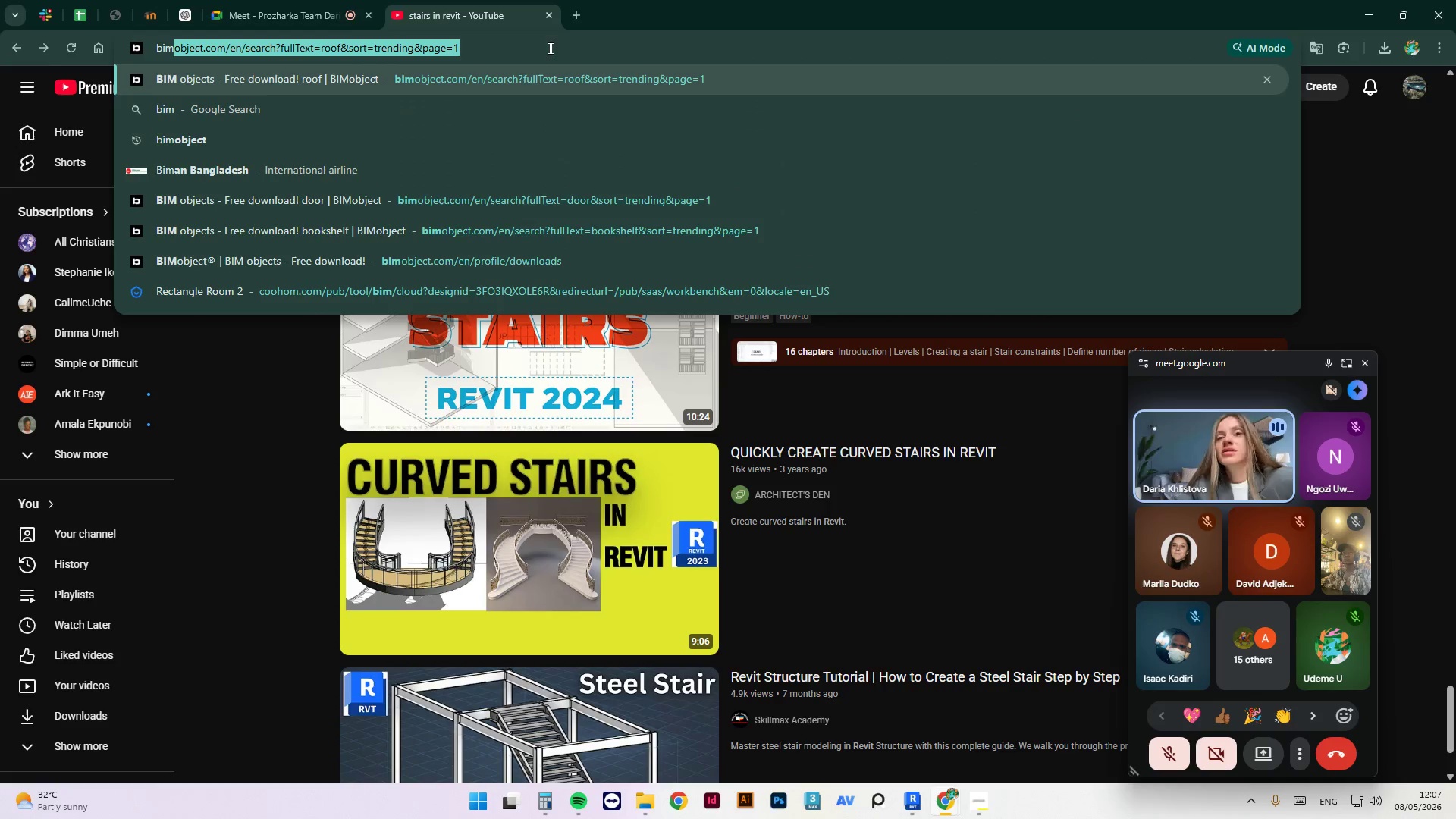 
key(Enter)
 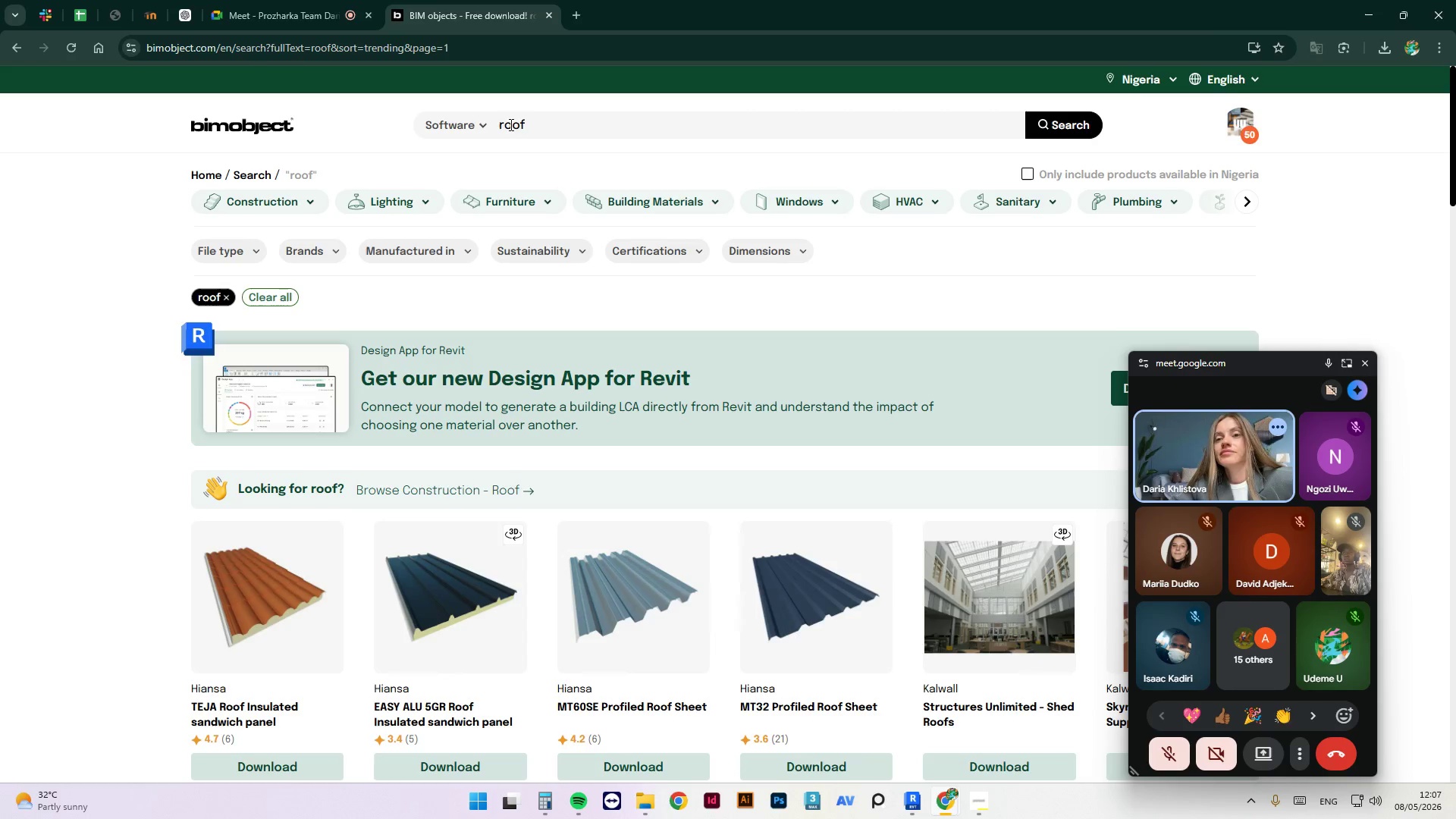 
double_click([510, 124])
 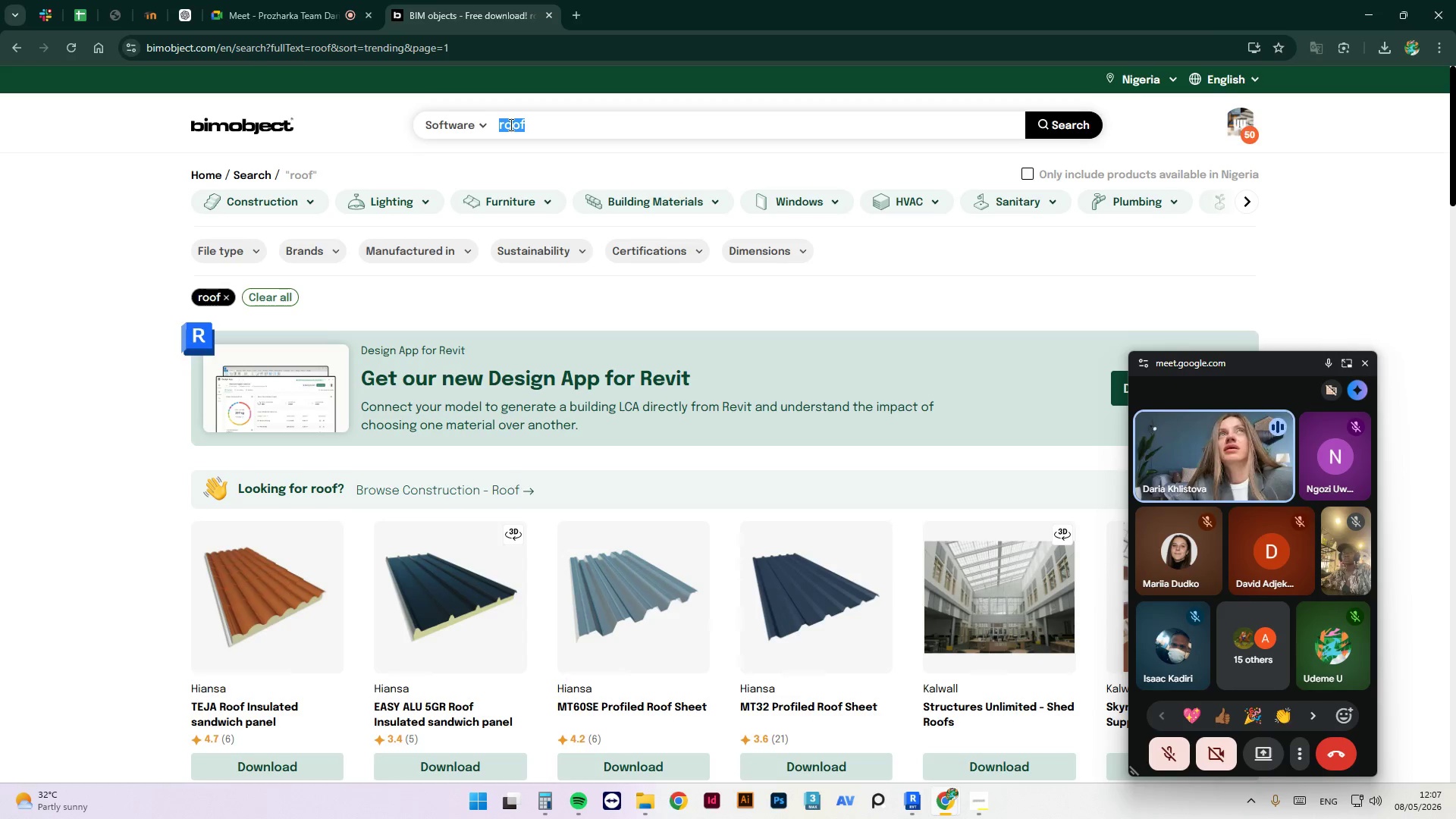 
type(handrail)
 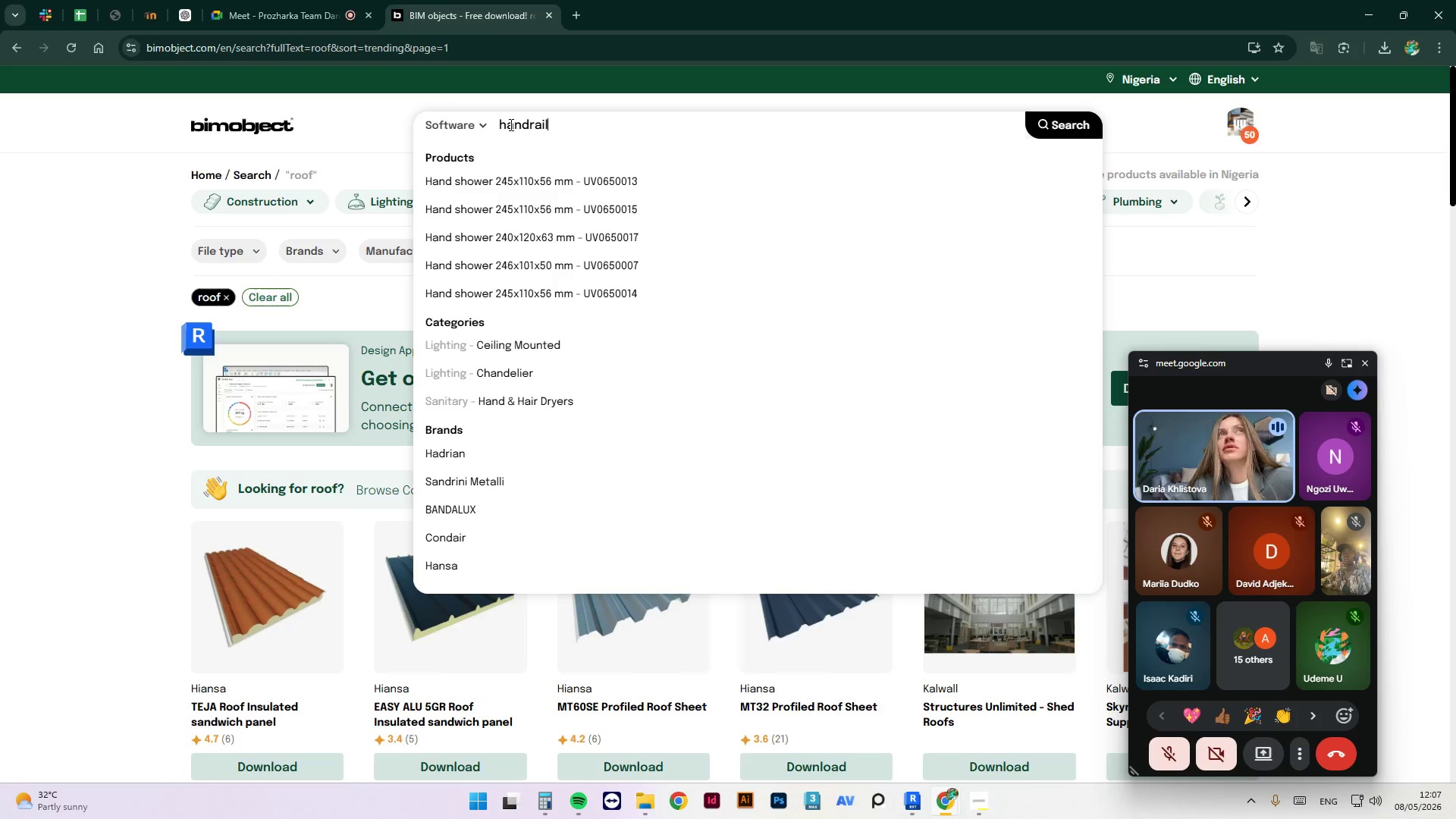 
key(Enter)
 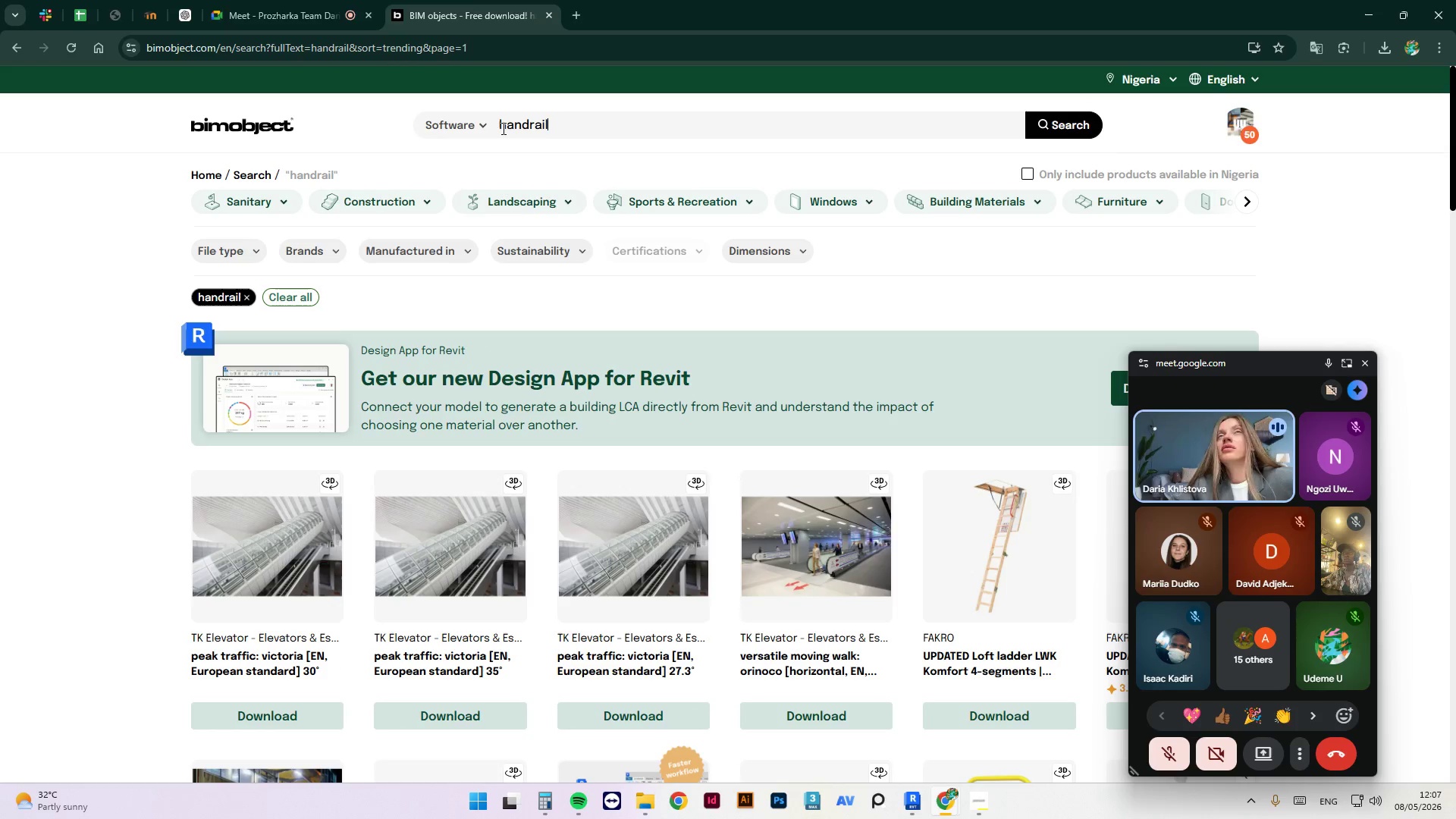 
scroll: coordinate [401, 387], scroll_direction: down, amount: 4.0
 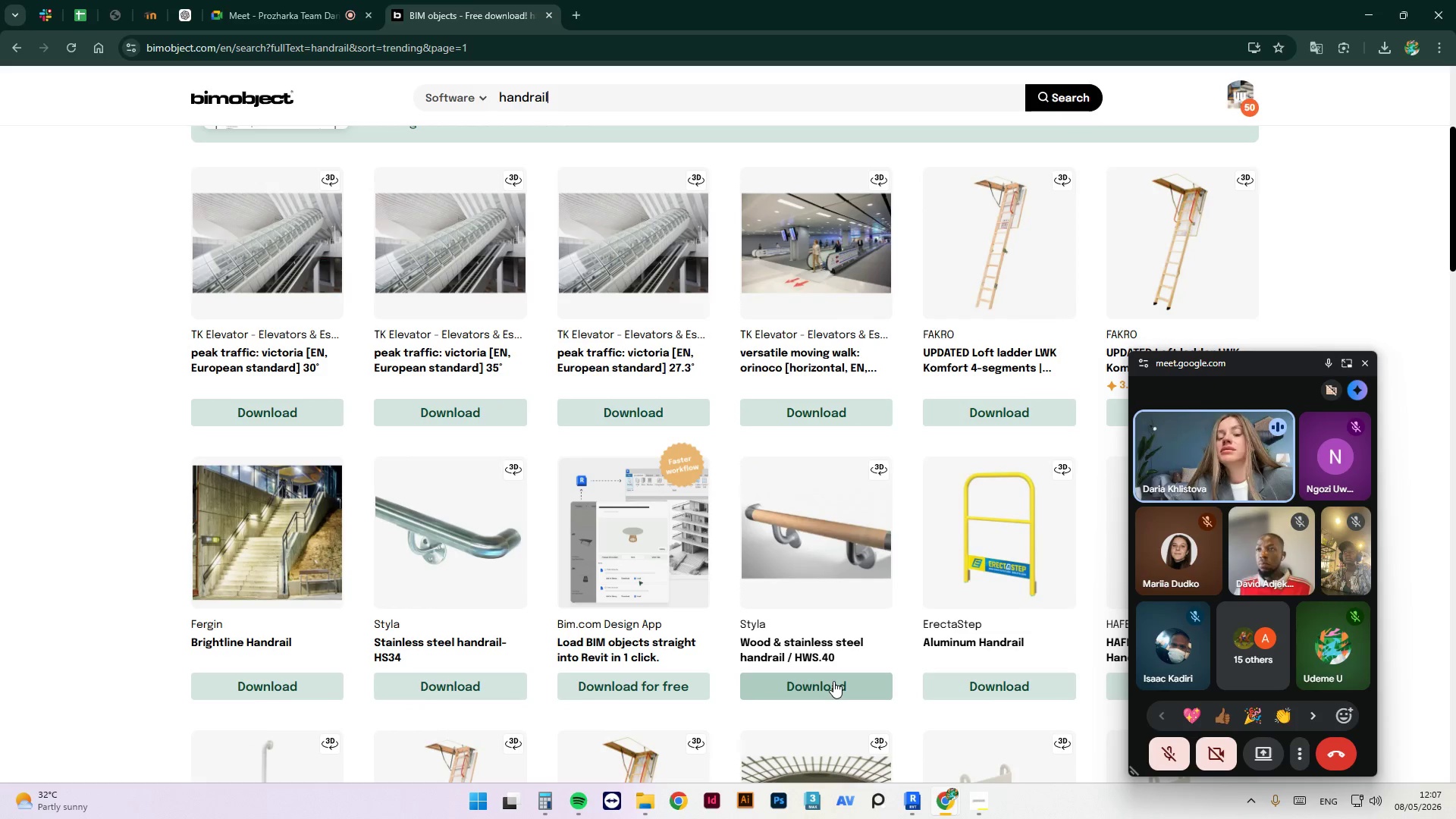 
wait(7.27)
 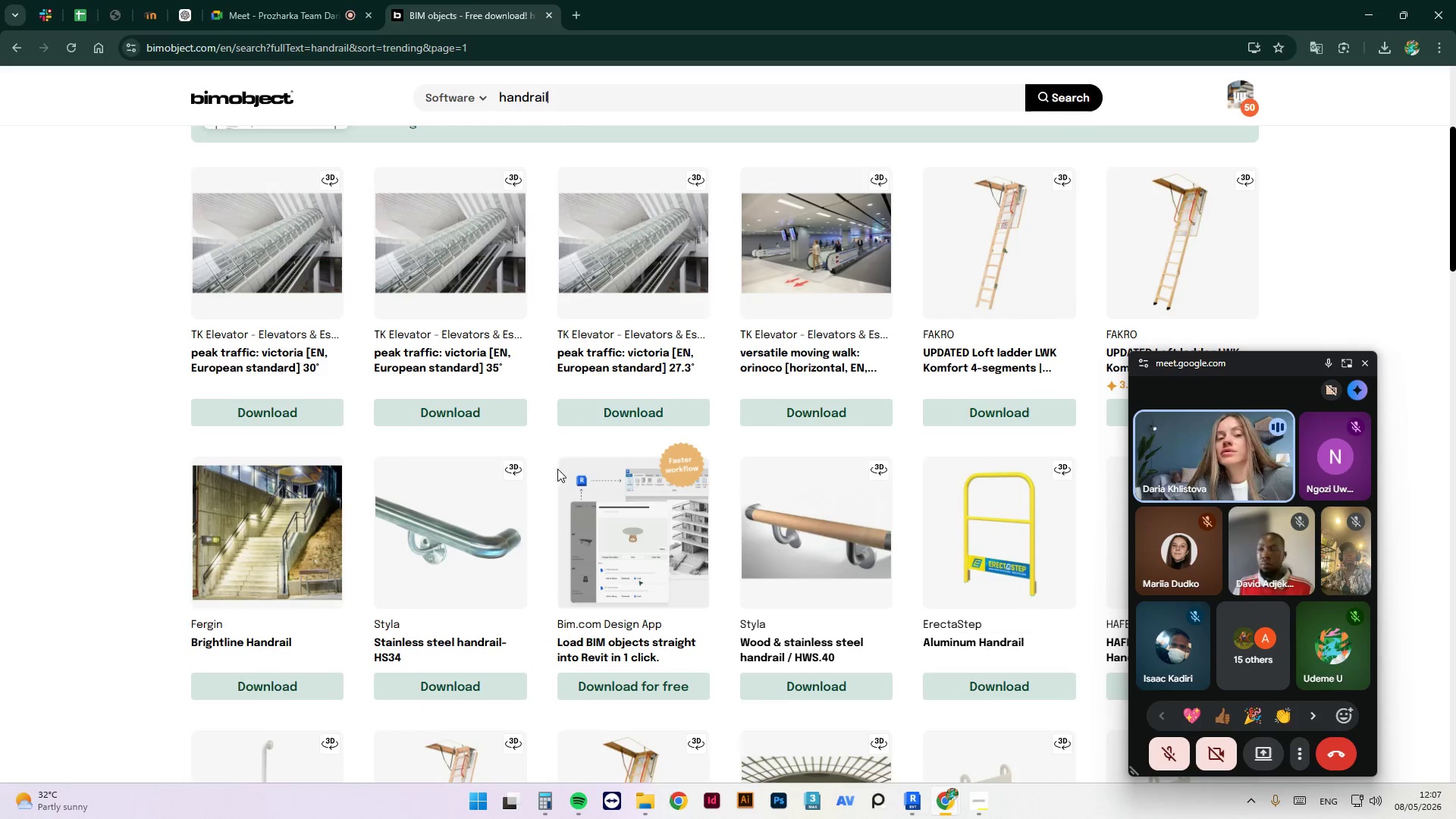 
left_click([446, 553])
 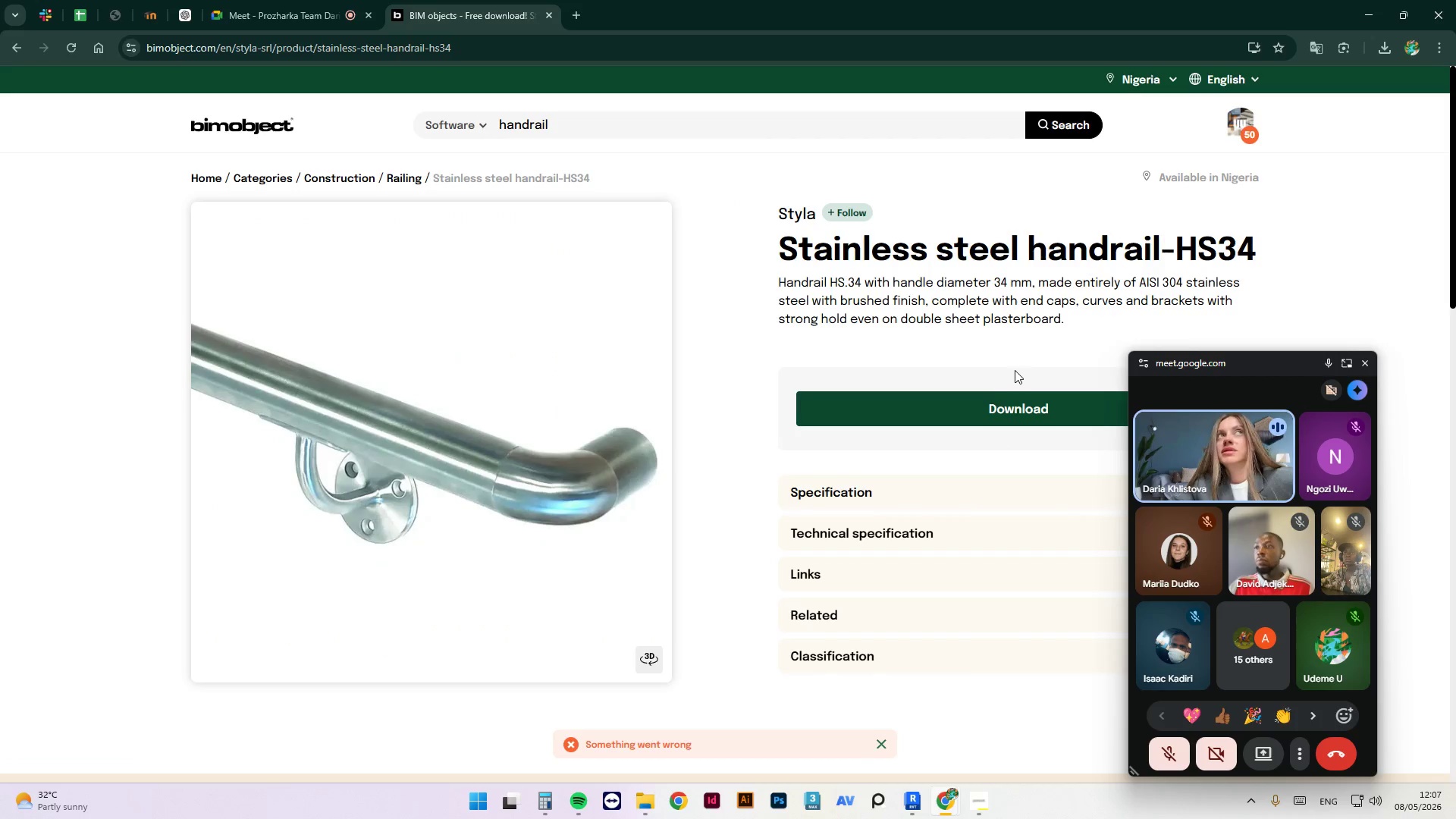 
scroll: coordinate [635, 414], scroll_direction: down, amount: 9.0
 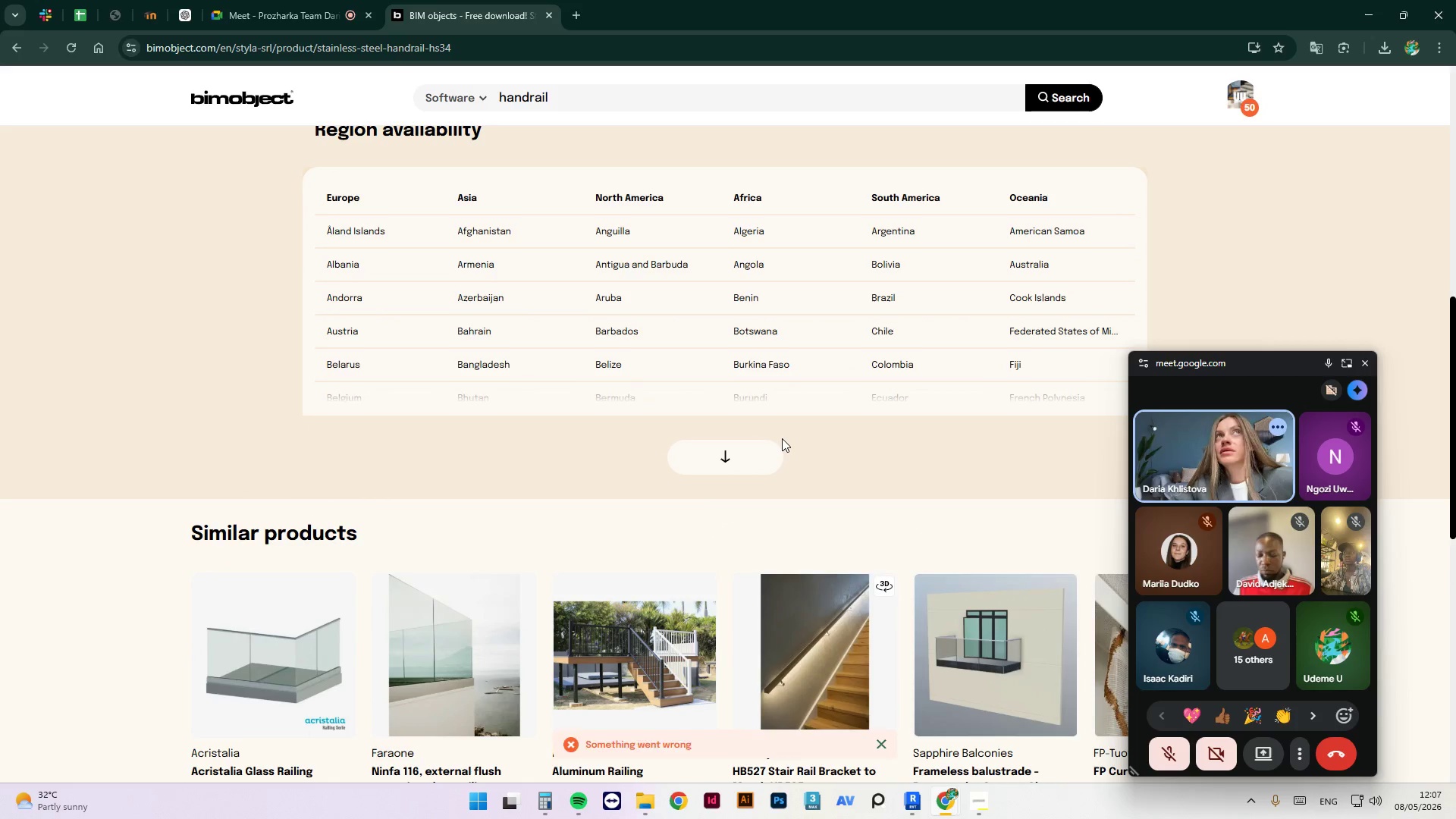 
scroll: coordinate [826, 464], scroll_direction: up, amount: 7.0
 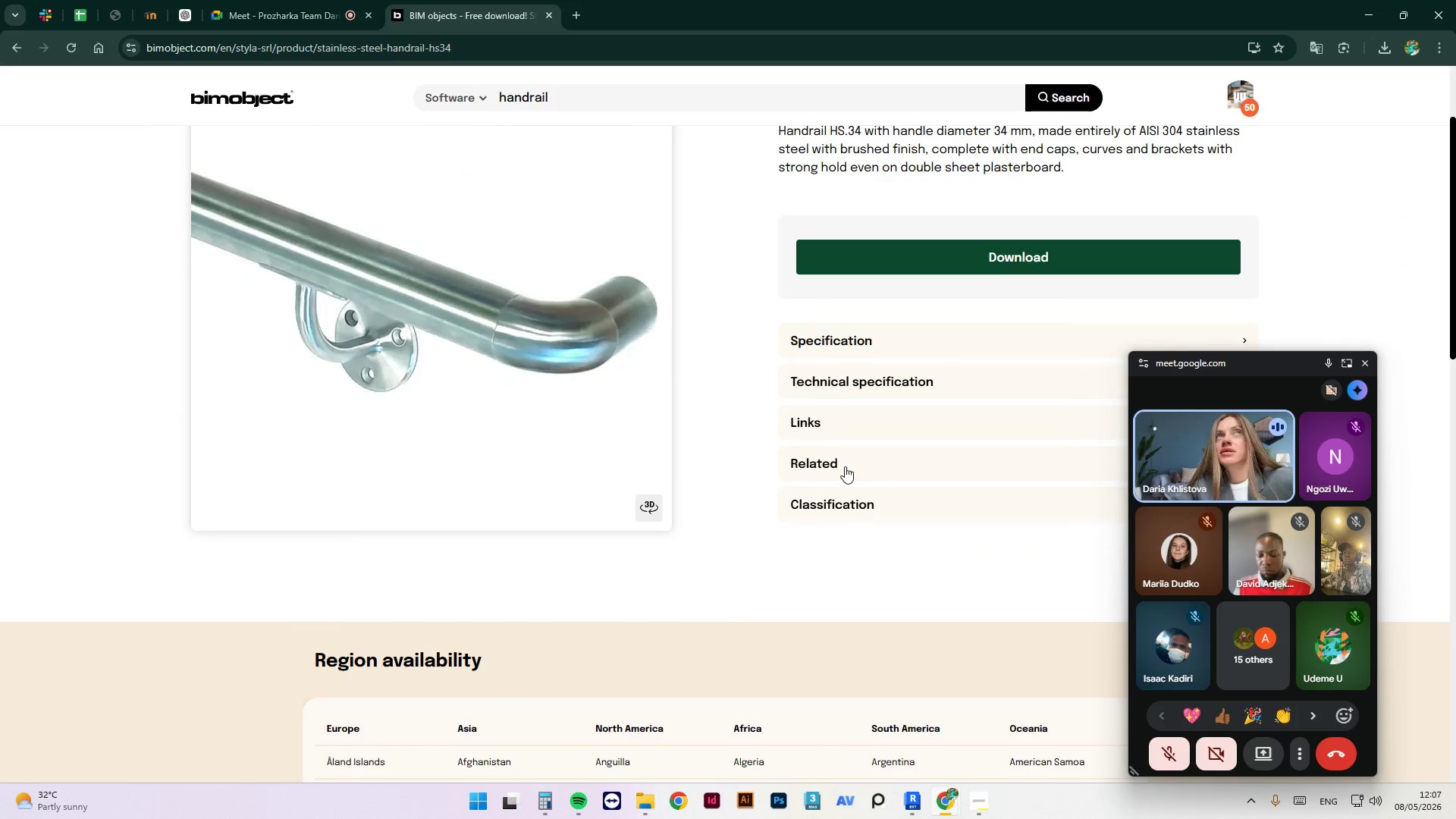 
scroll: coordinate [742, 406], scroll_direction: down, amount: 8.0
 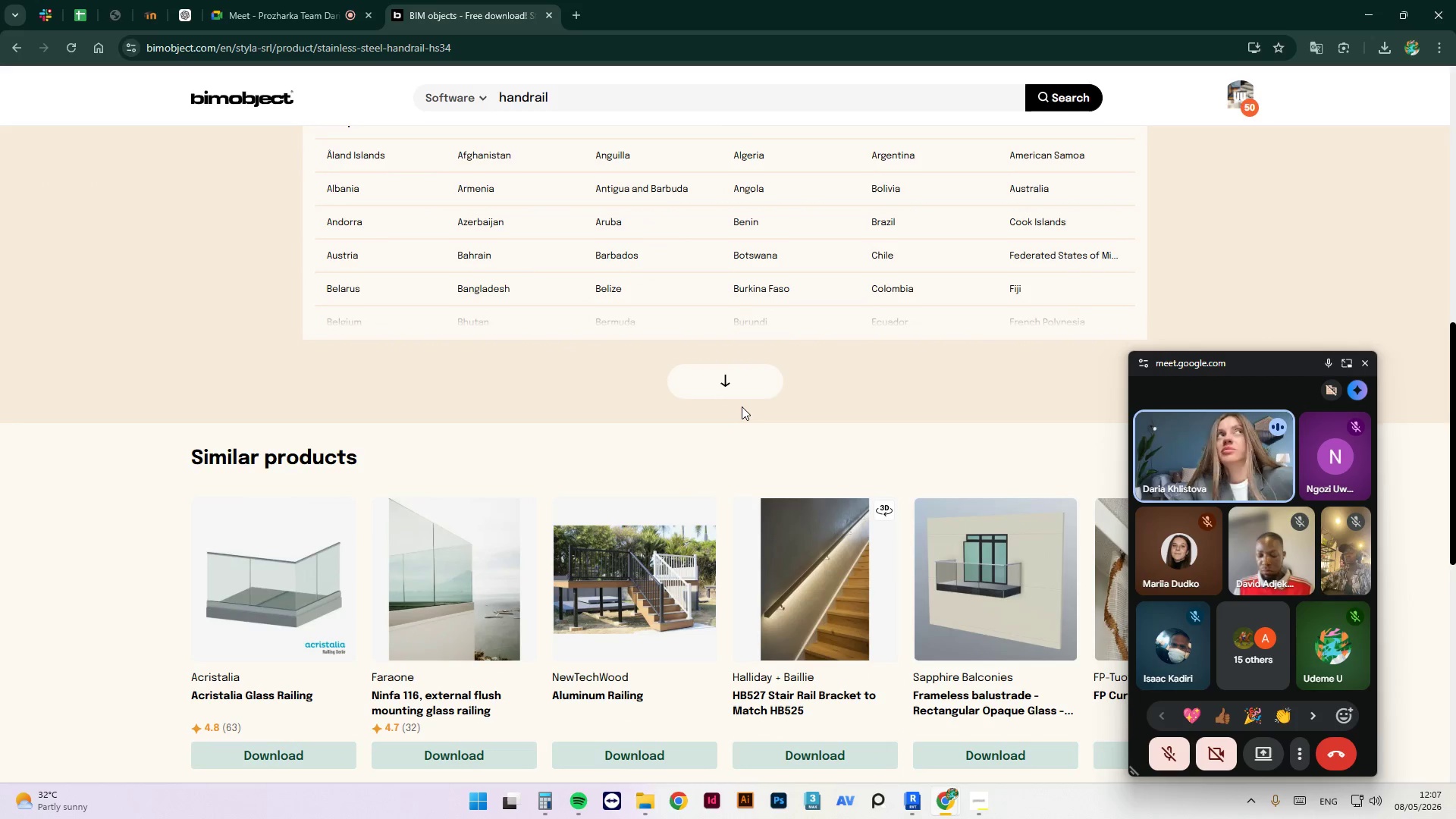 
scroll: coordinate [866, 538], scroll_direction: up, amount: 11.0
 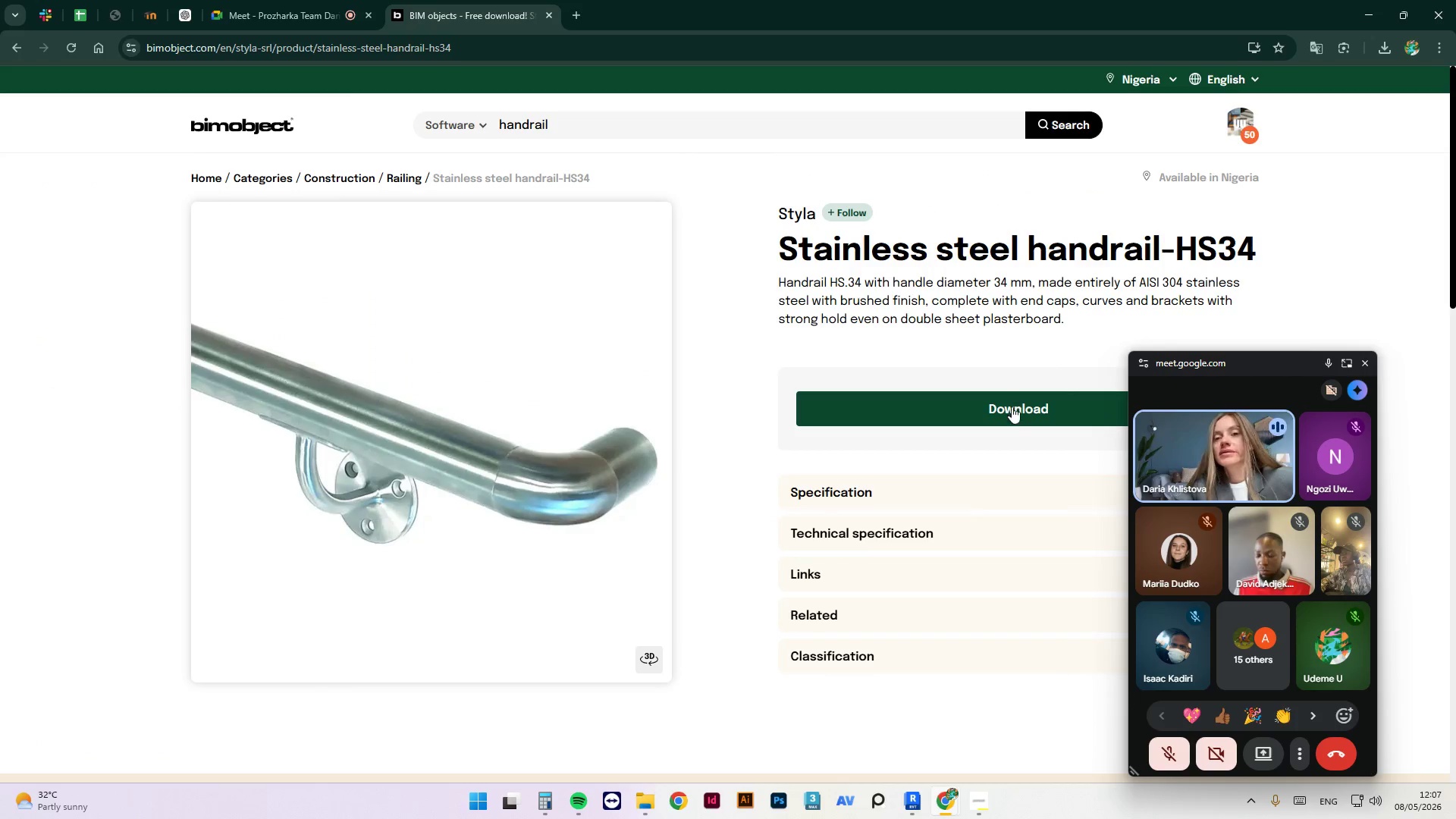 
left_click([1012, 416])
 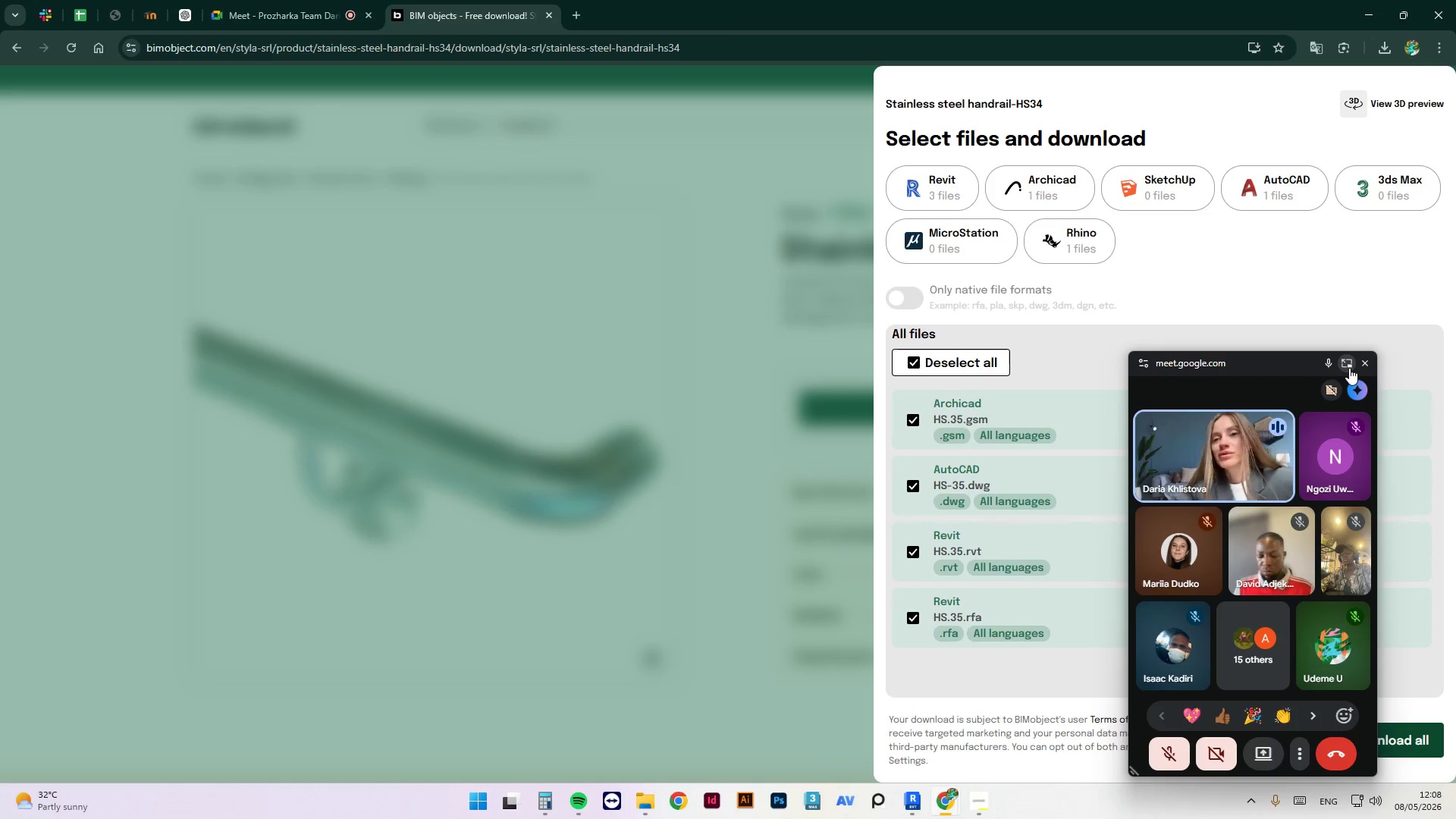 
left_click_drag(start_coordinate=[1291, 368], to_coordinate=[1338, 748])
 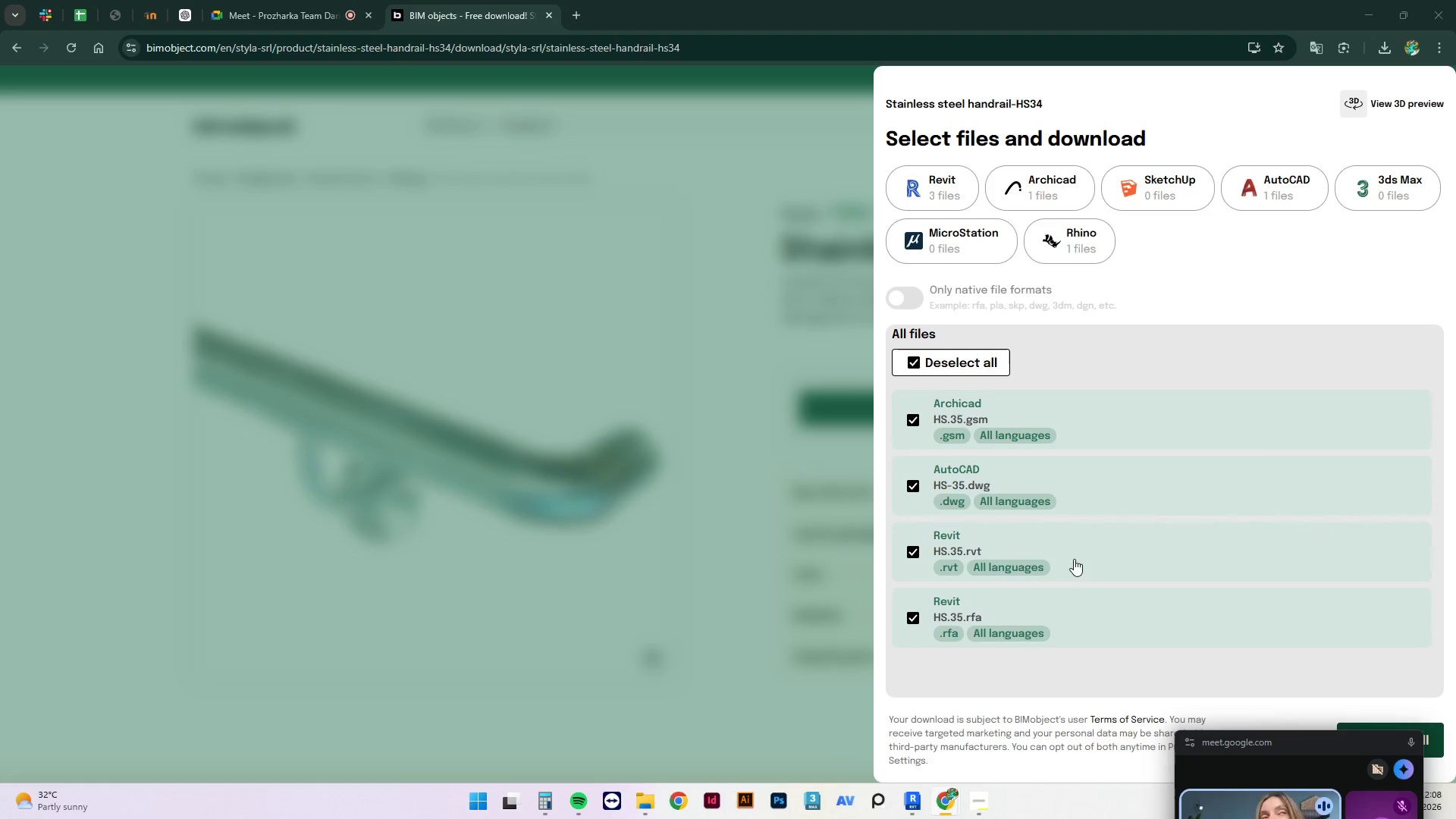 
left_click([1068, 612])
 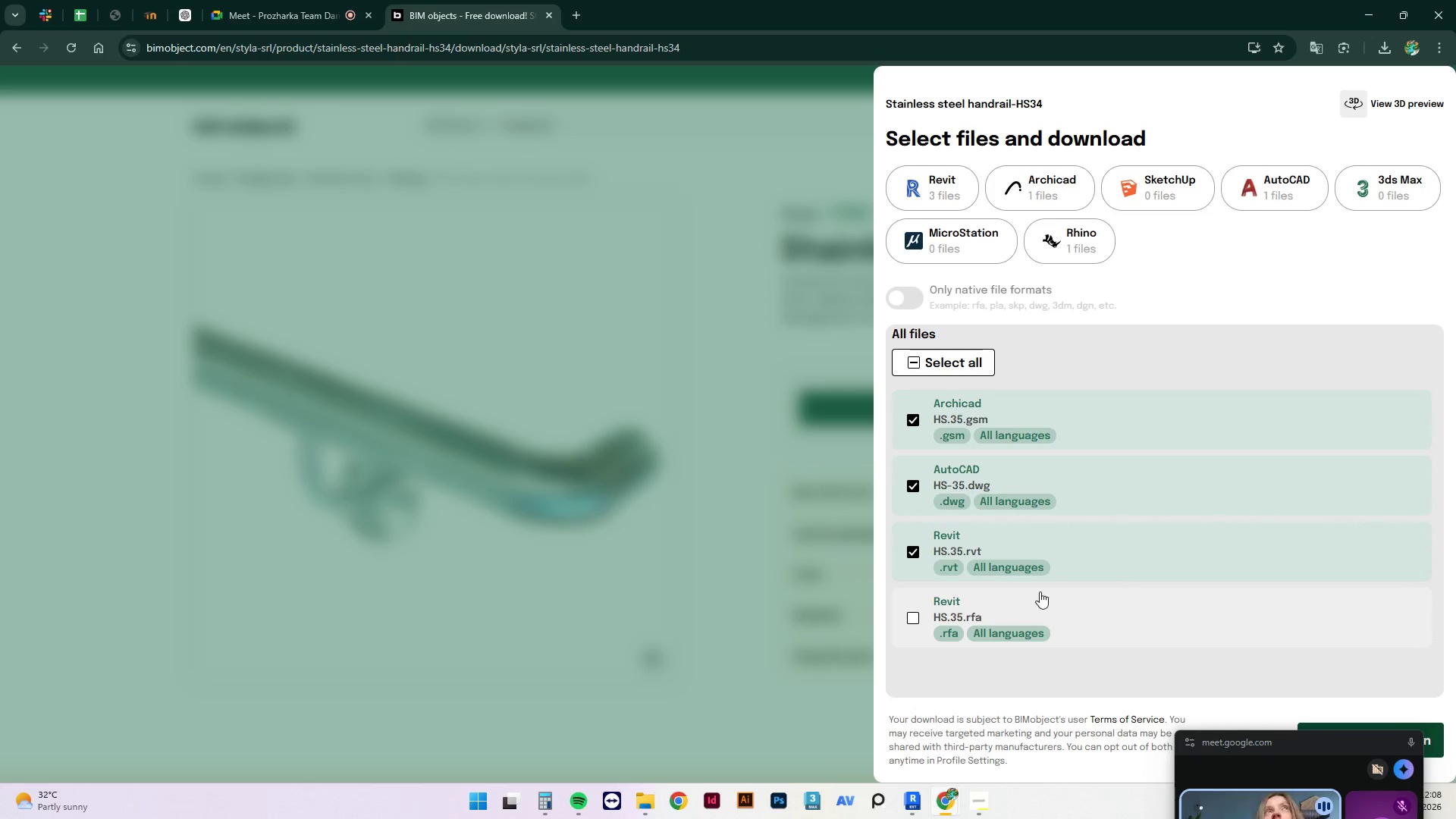 
left_click([1028, 598])
 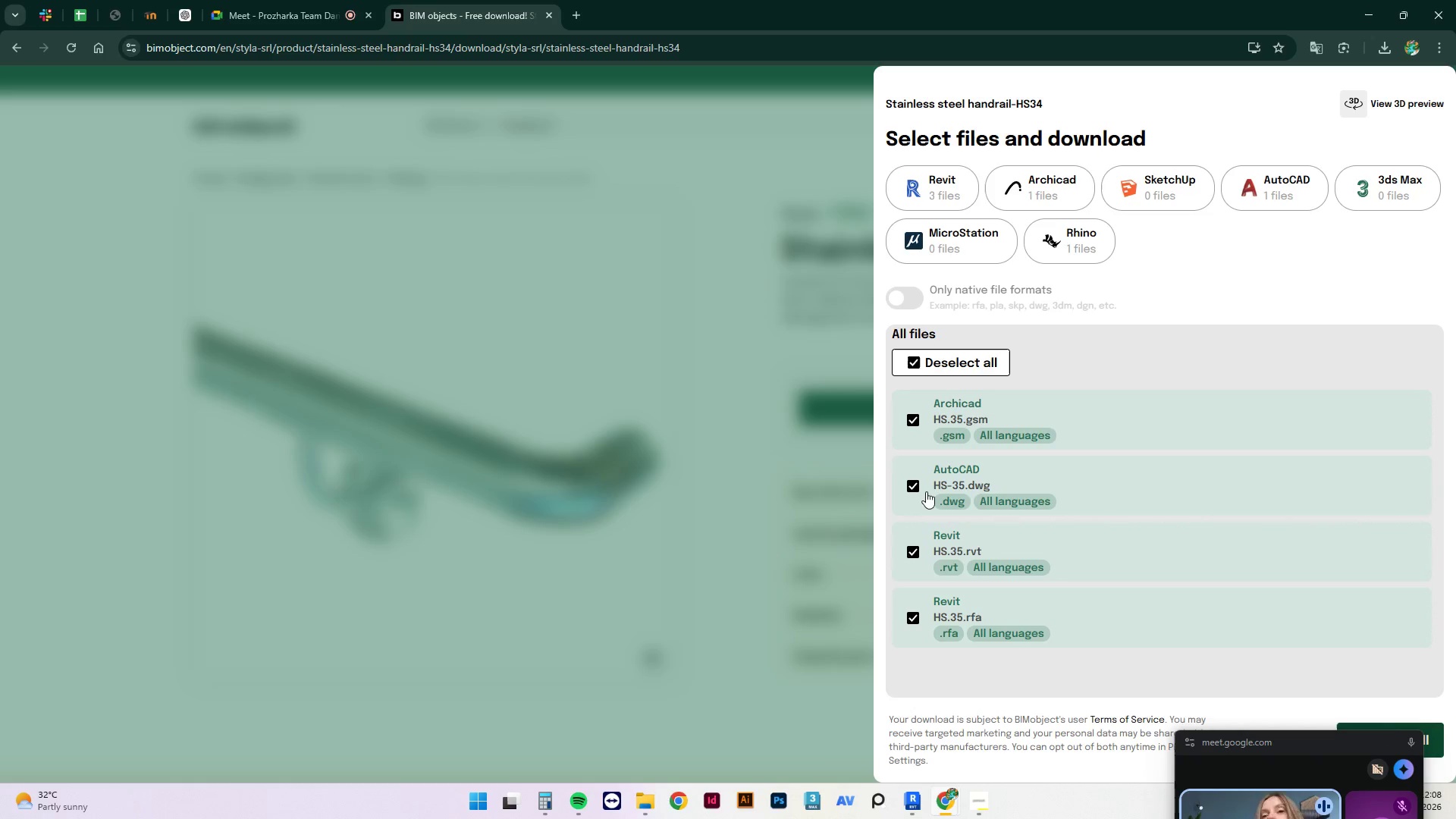 
left_click([919, 487])
 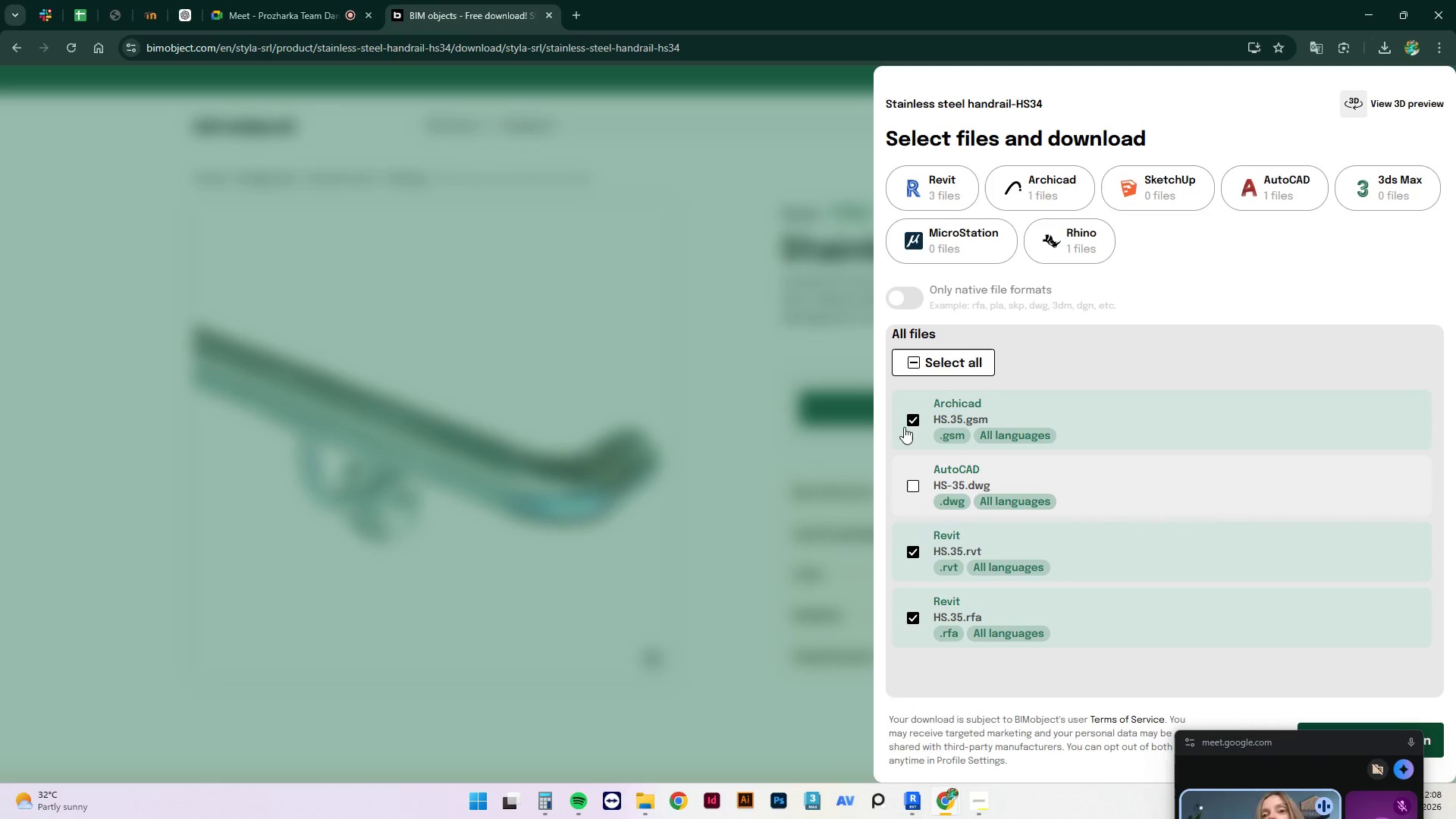 
left_click([904, 427])
 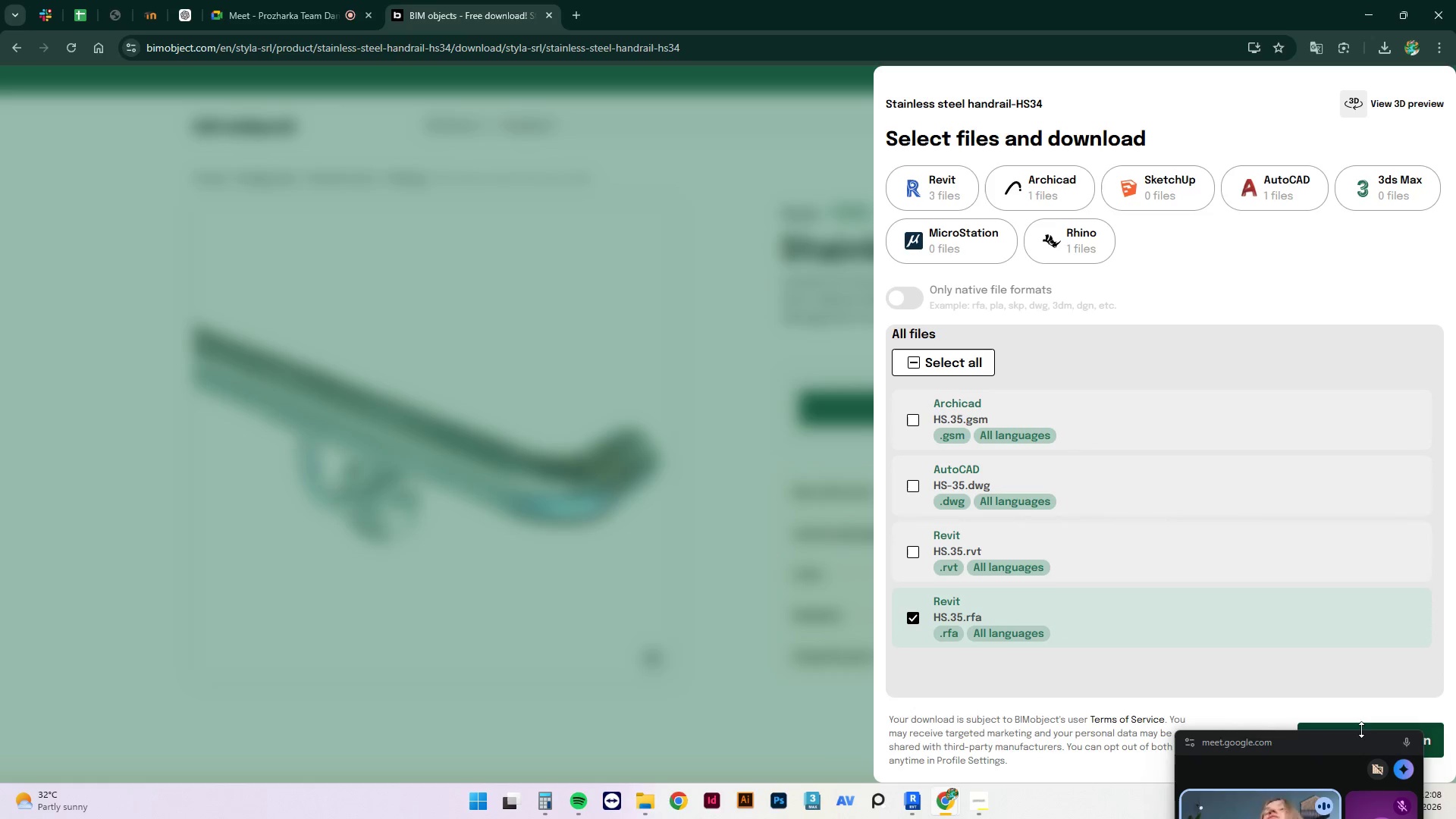 
left_click_drag(start_coordinate=[1355, 748], to_coordinate=[1349, 818])
 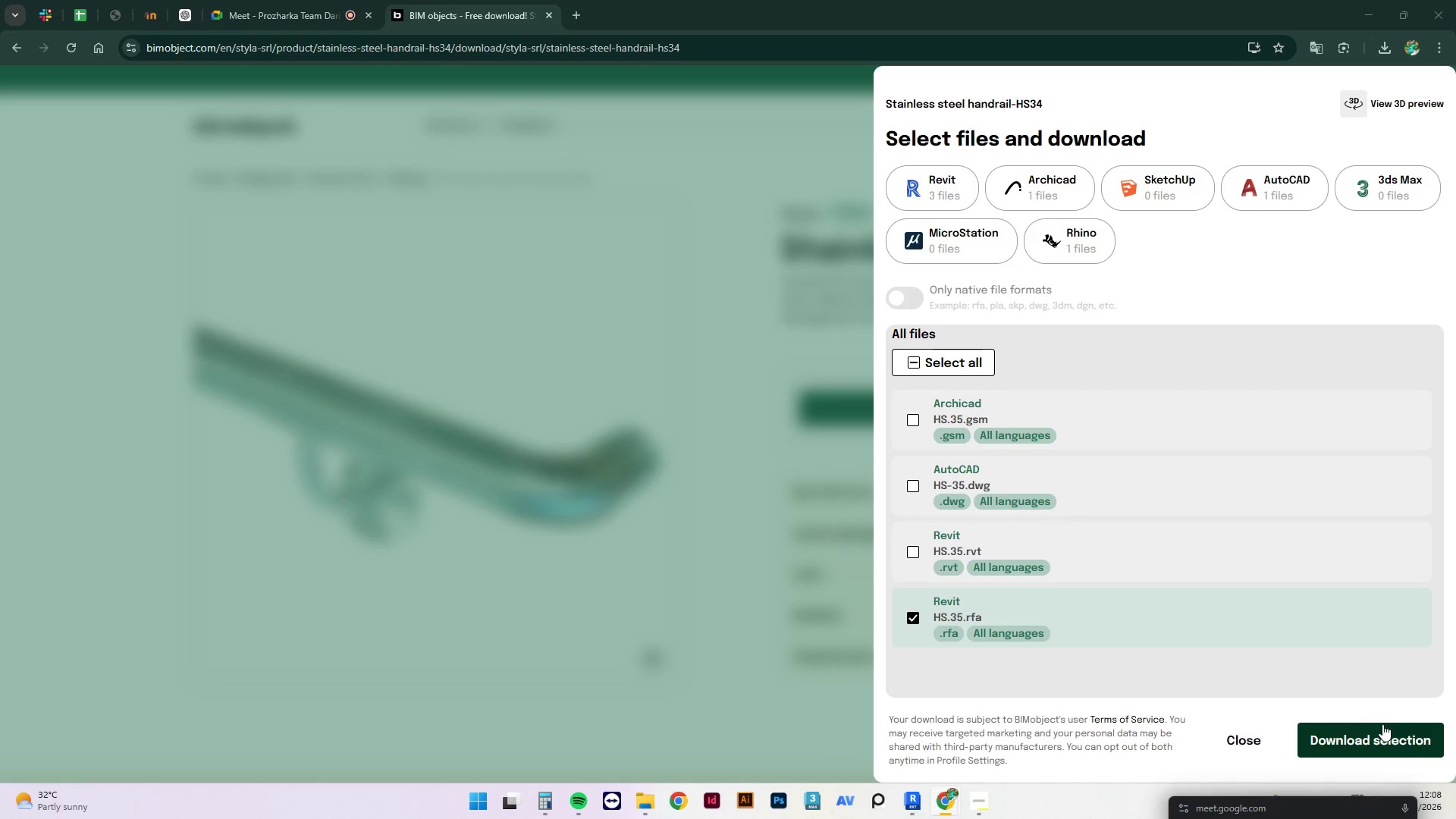 
left_click([1385, 739])
 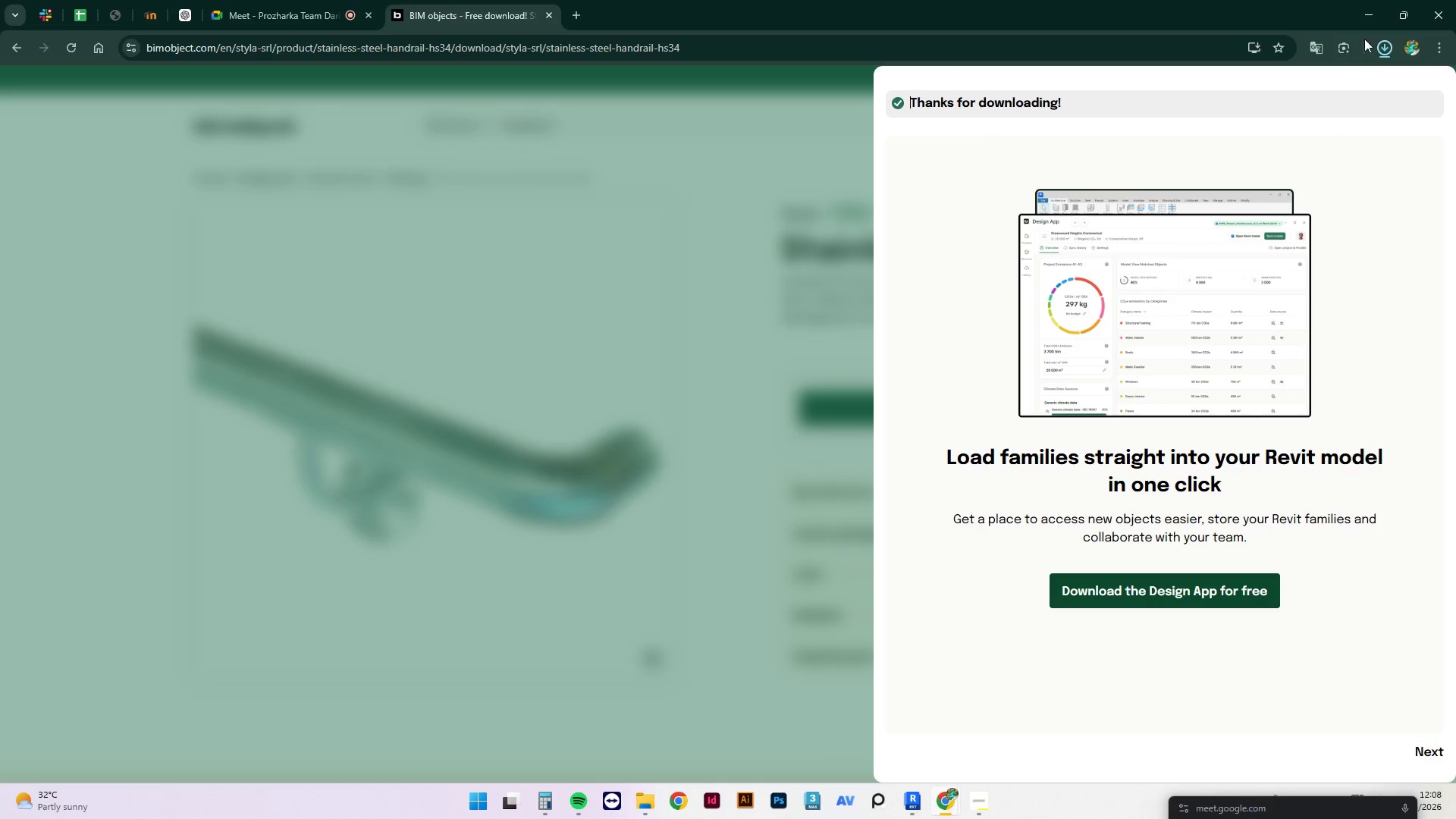 
left_click_drag(start_coordinate=[1219, 85], to_coordinate=[1019, 314])
 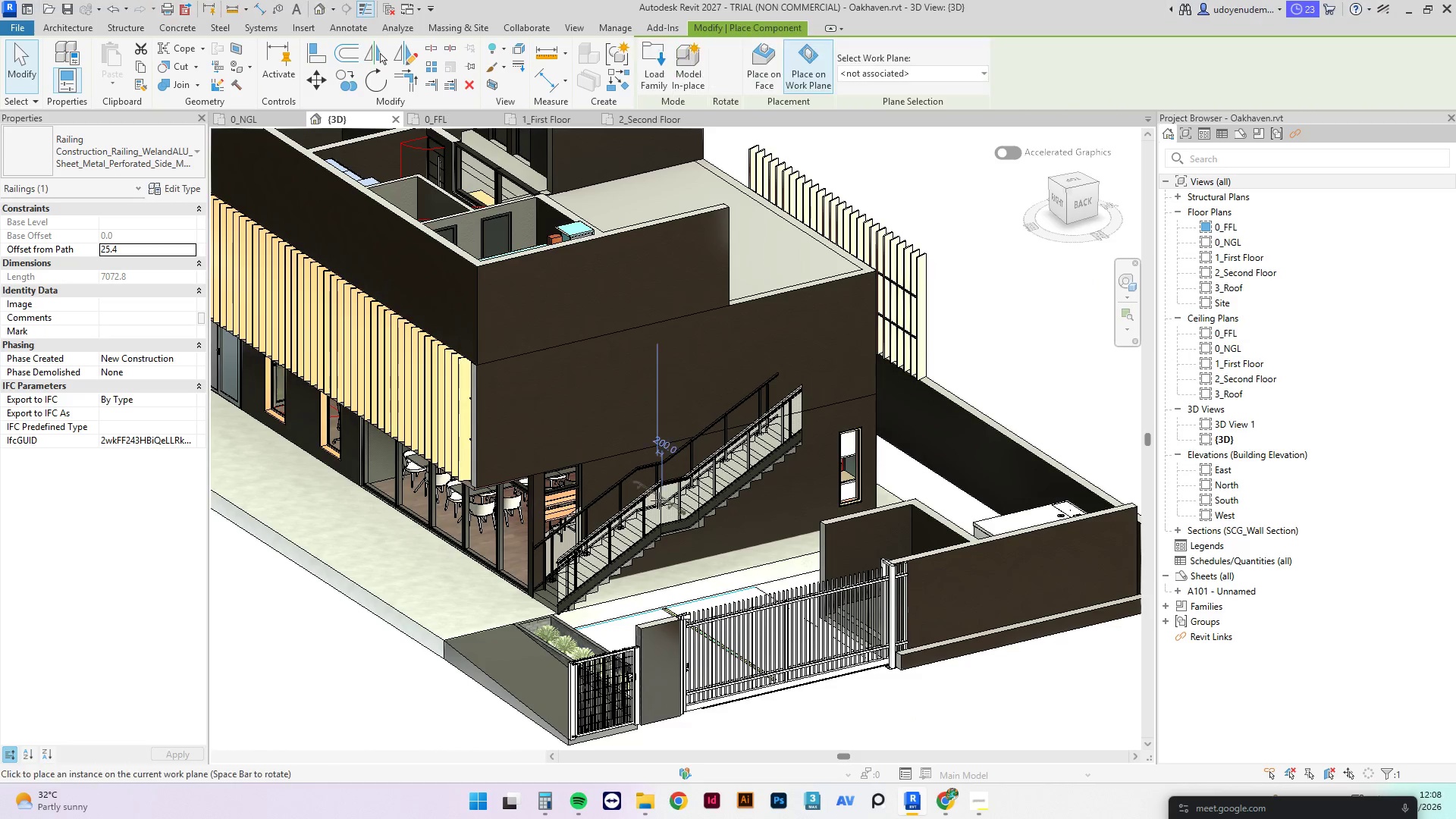 
scroll: coordinate [608, 383], scroll_direction: up, amount: 1.0
 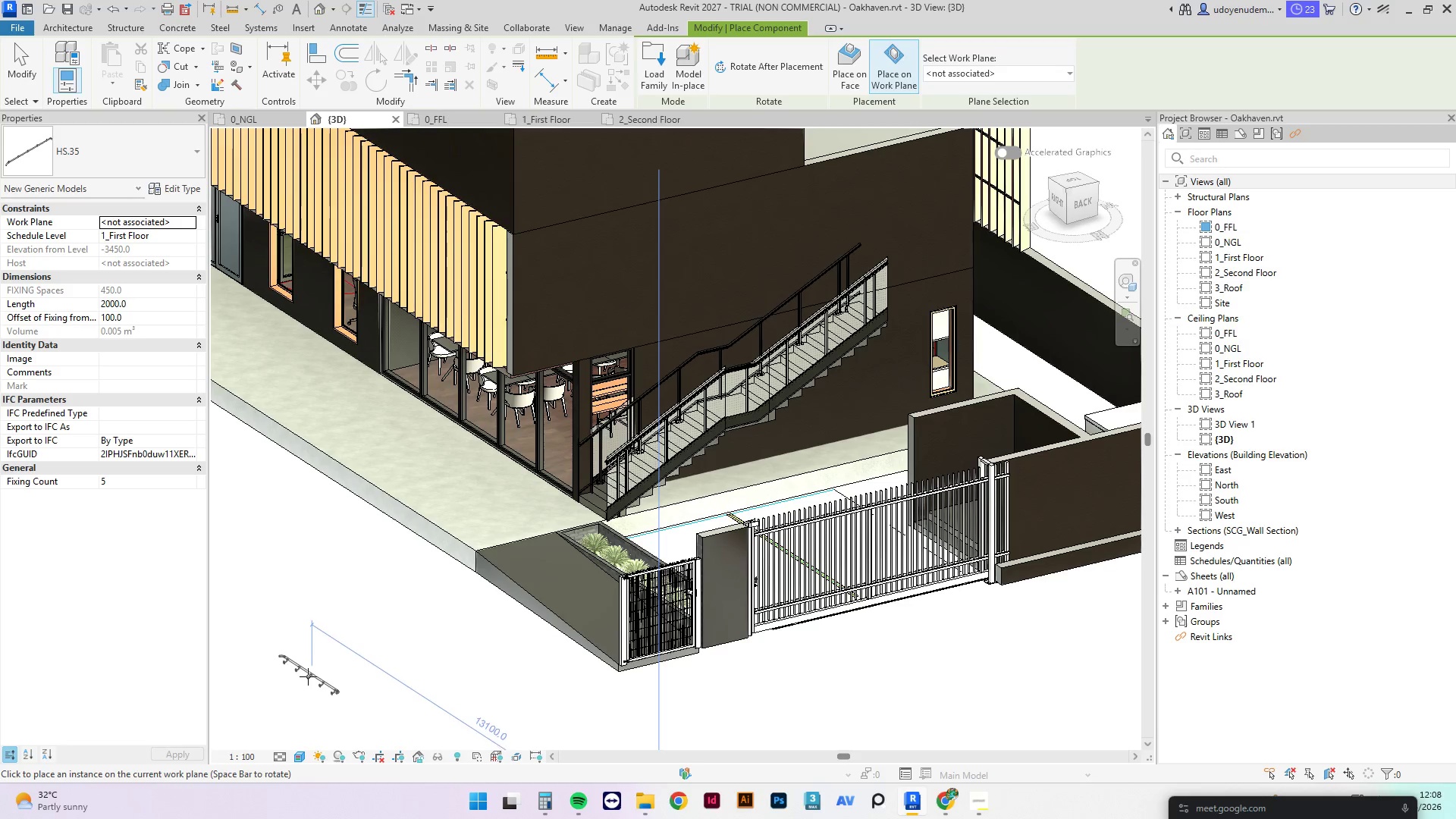 
left_click([359, 646])
 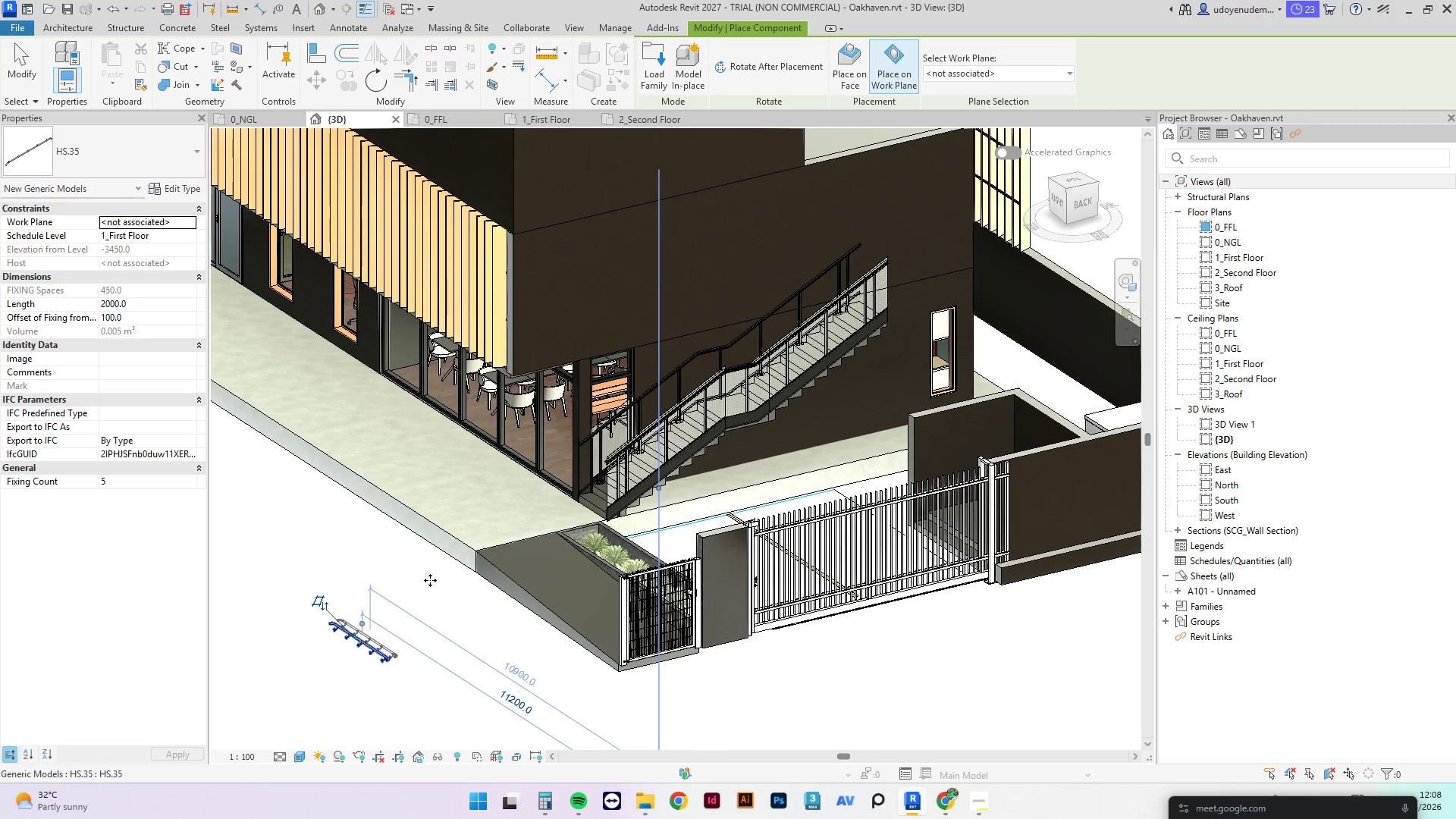 
key(Escape)
 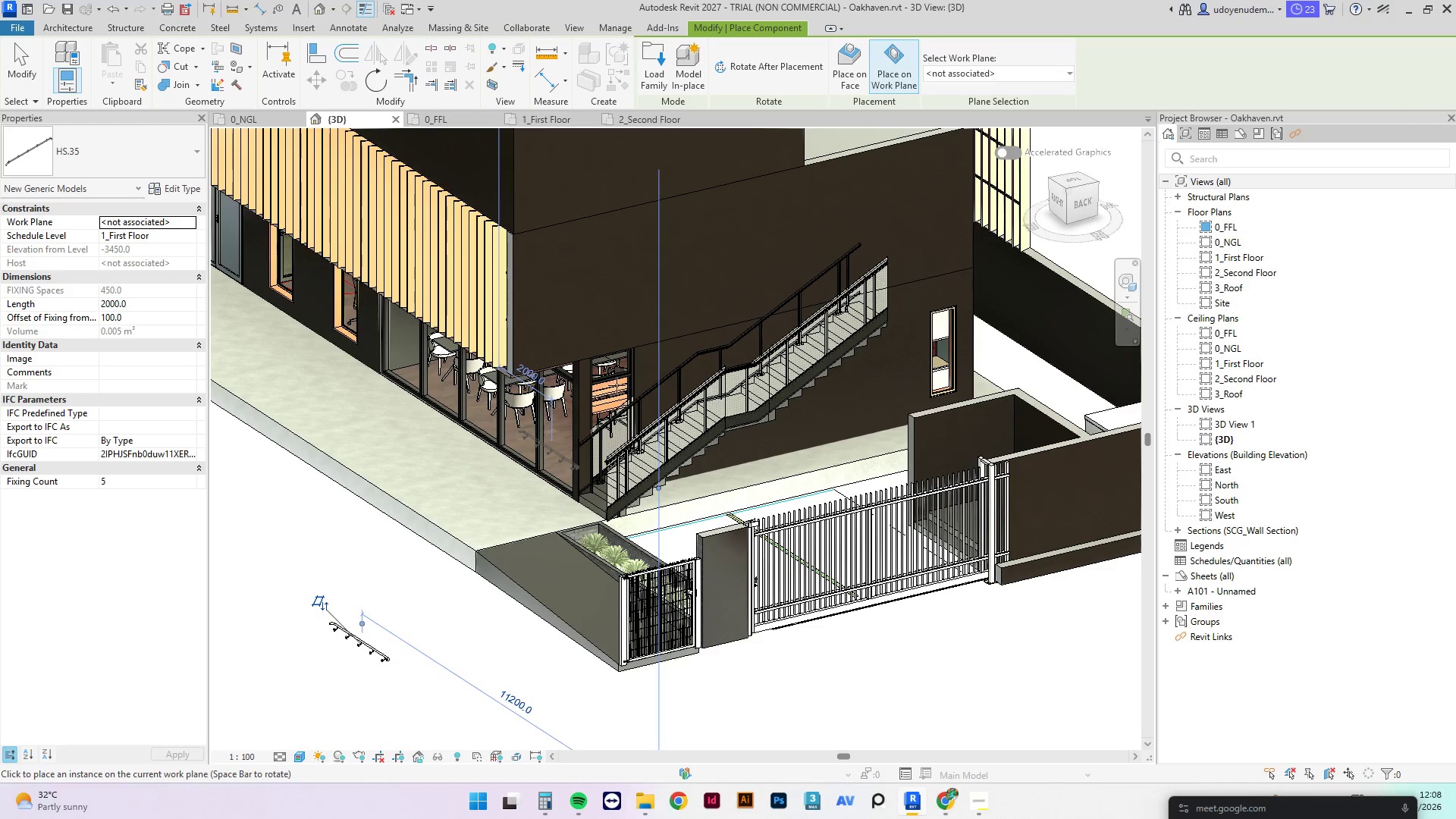 
key(Escape)
 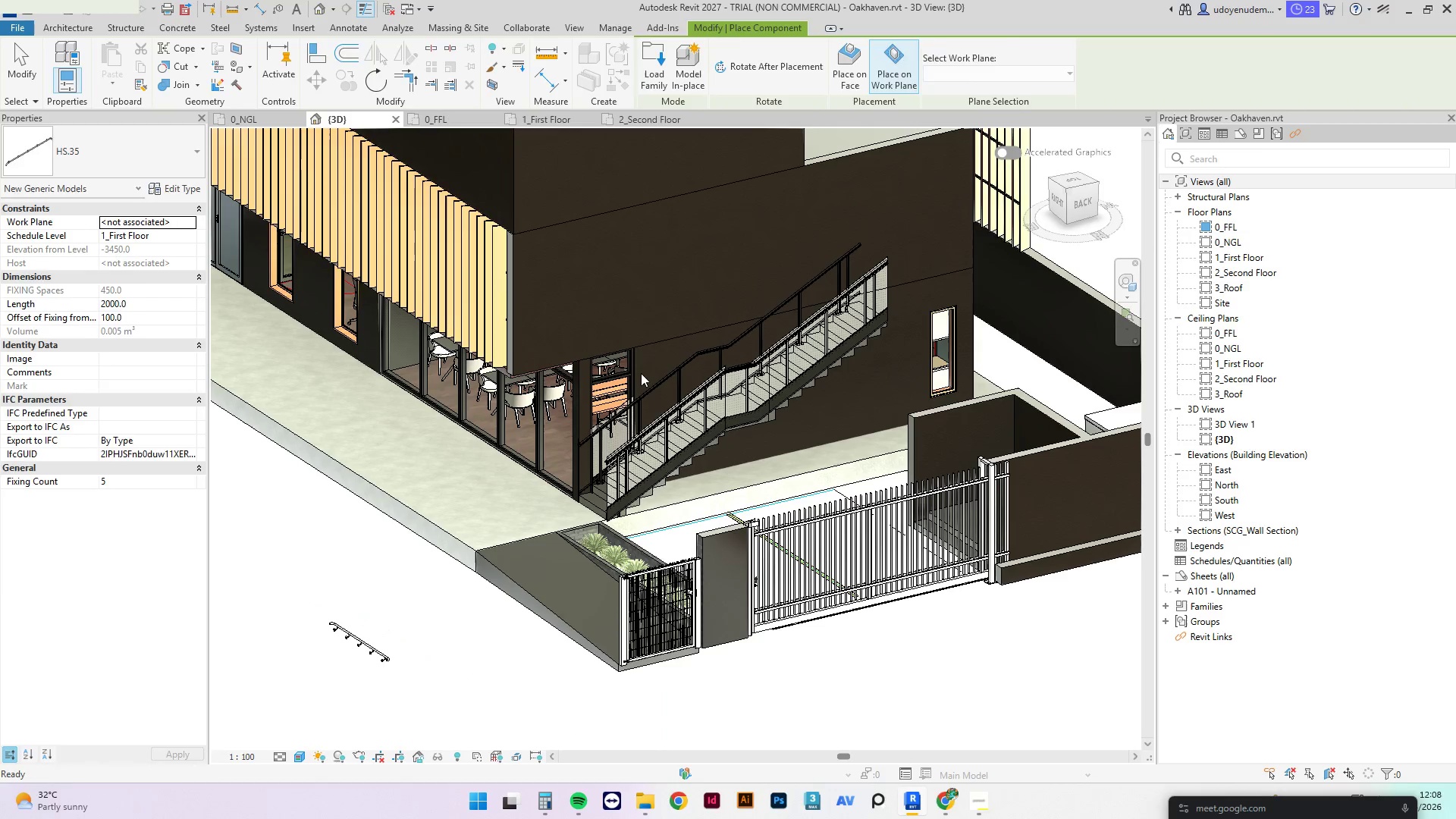 
key(Escape)
 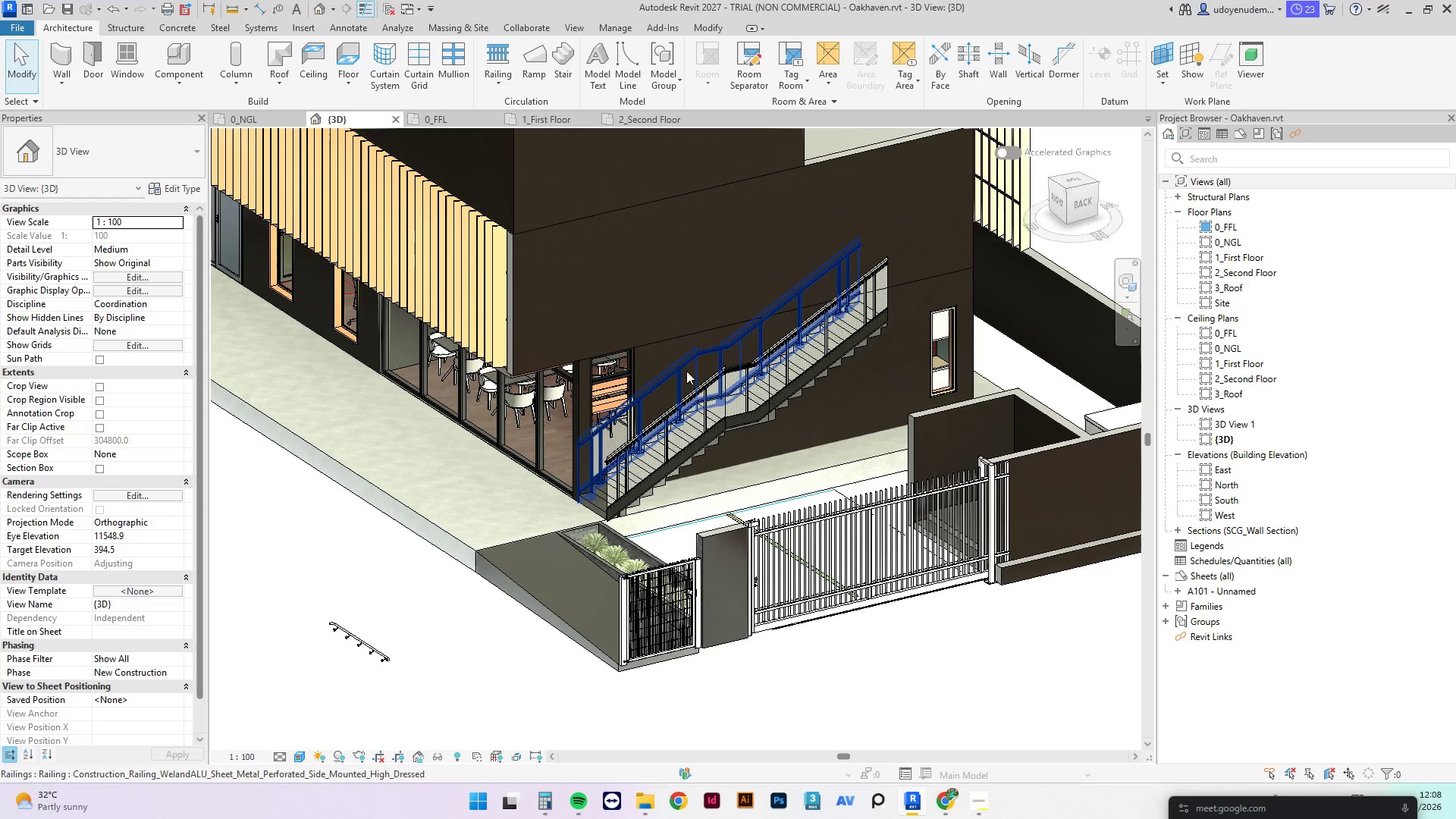 
left_click([689, 364])
 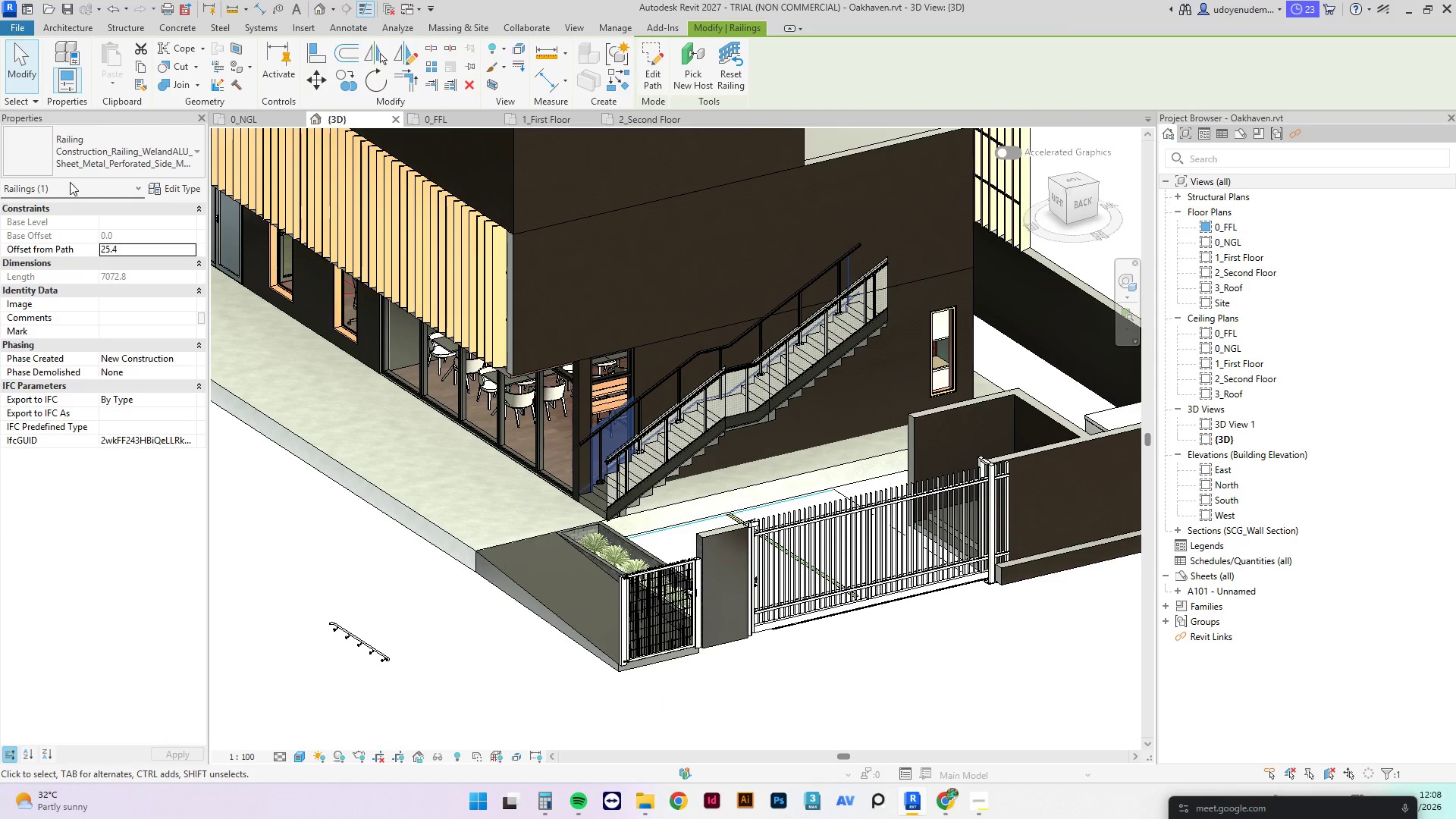 
left_click([80, 165])
 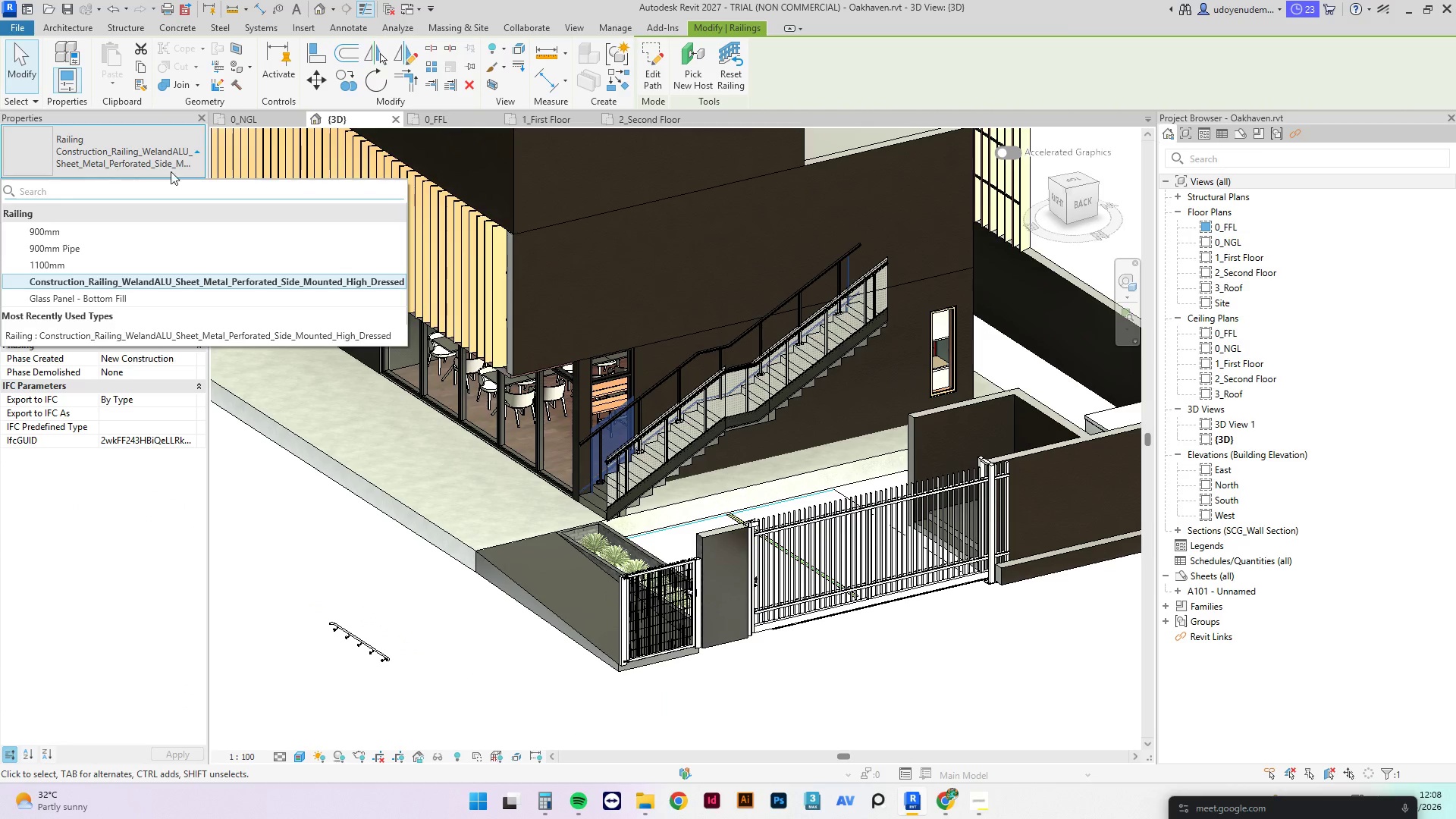 
key(Escape)
 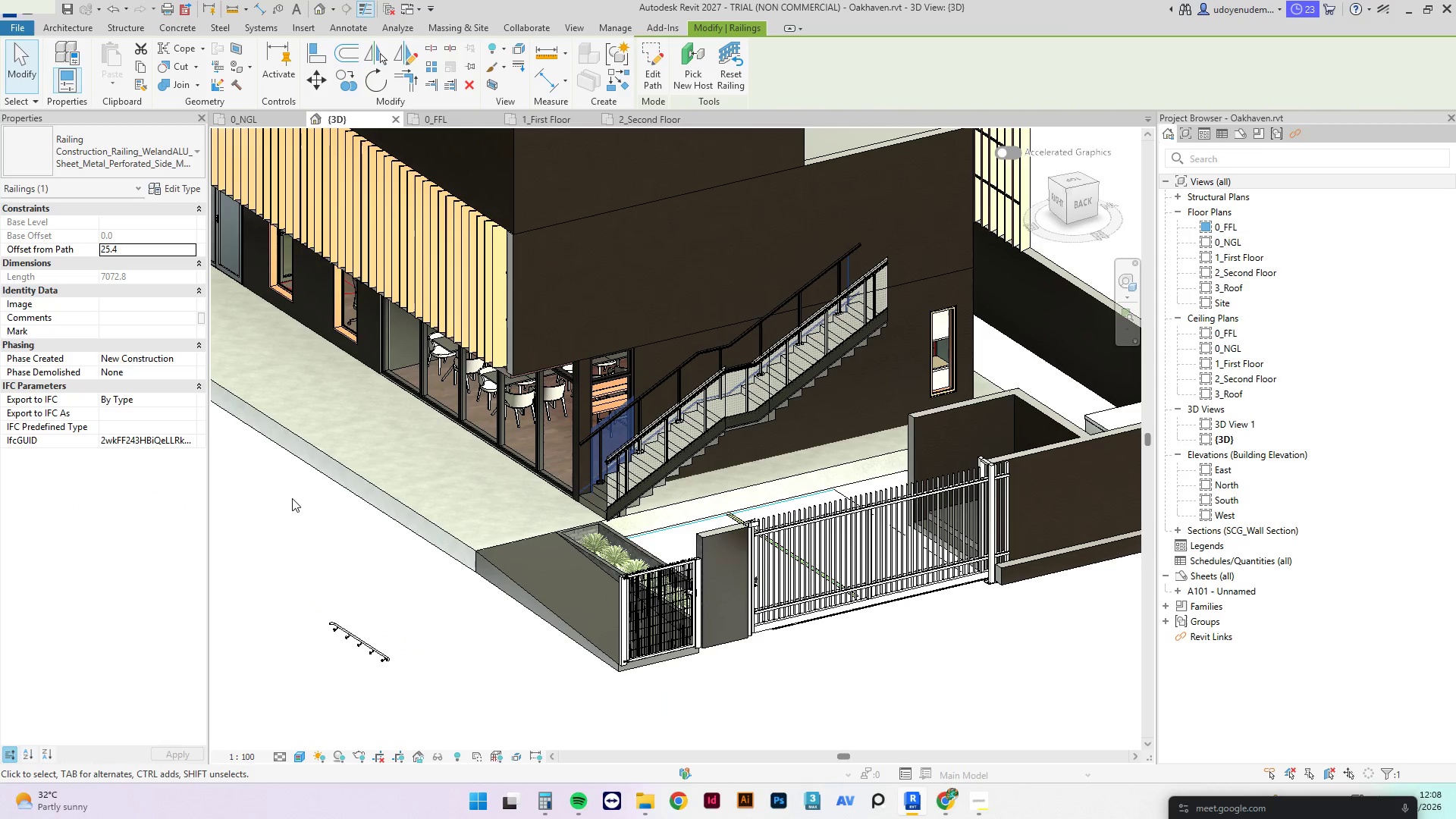 
key(Escape)
 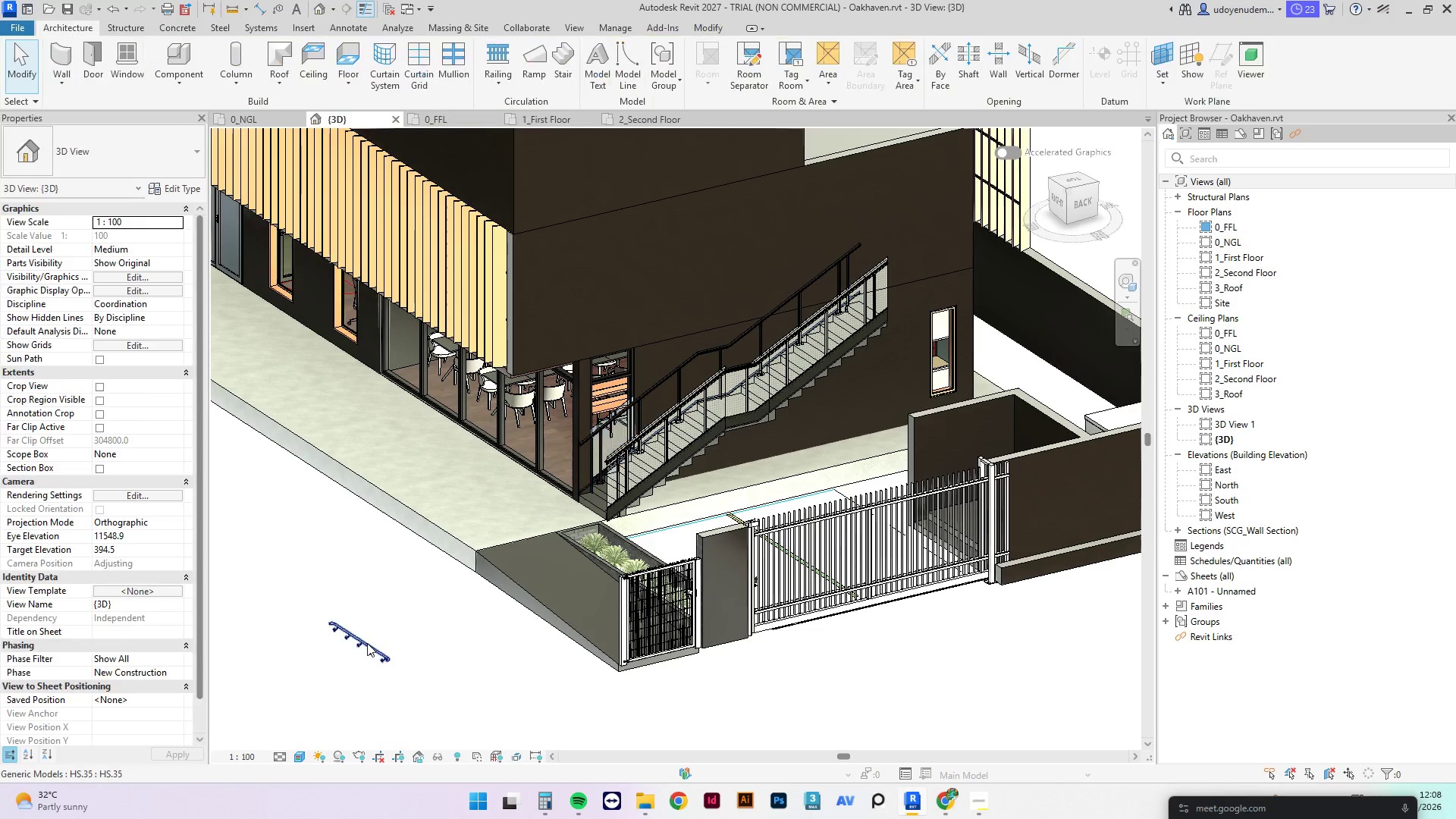 
left_click([367, 643])
 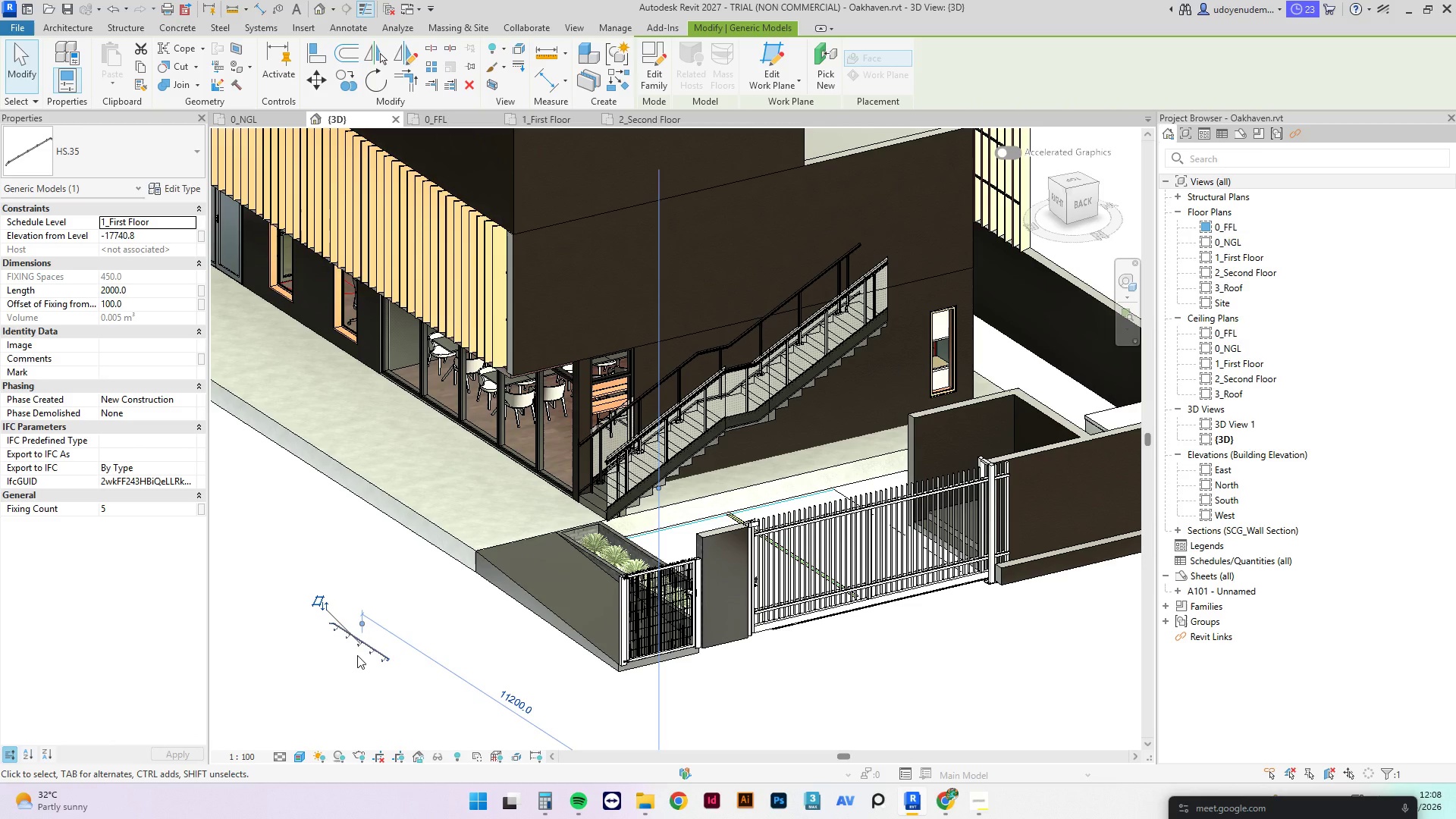 
wait(5.33)
 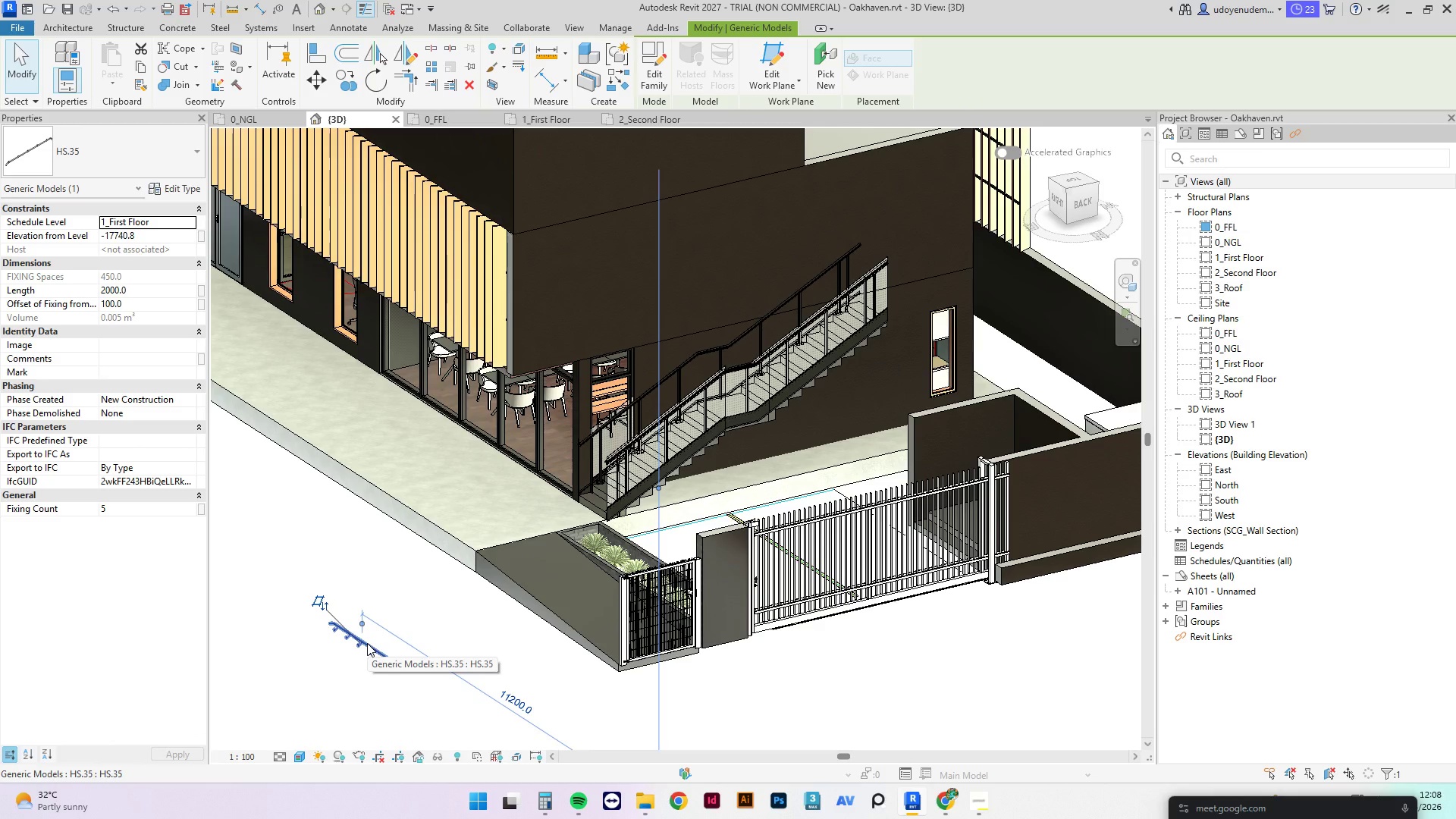 
left_click([389, 616])
 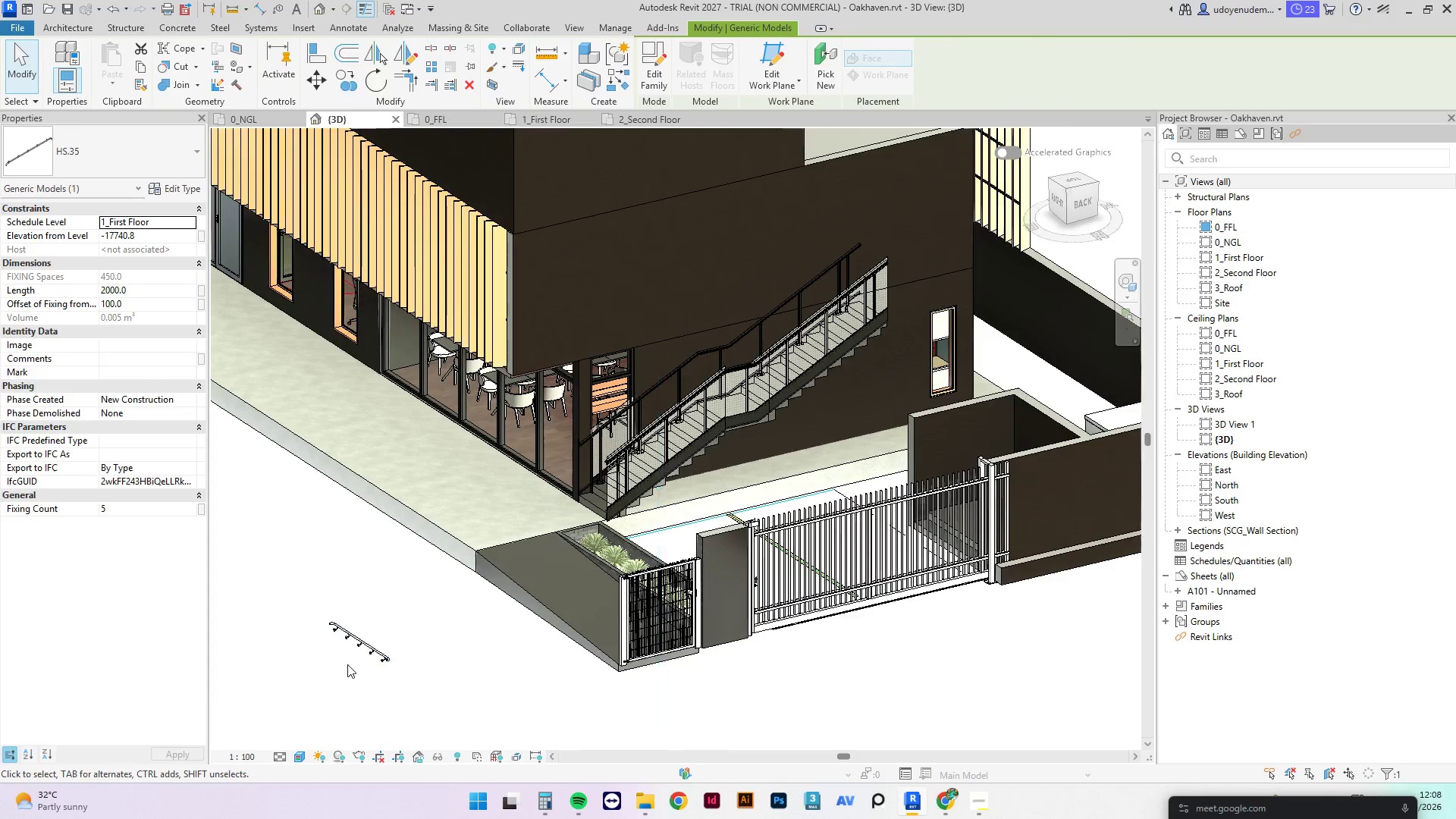 
scroll: coordinate [368, 641], scroll_direction: up, amount: 8.0
 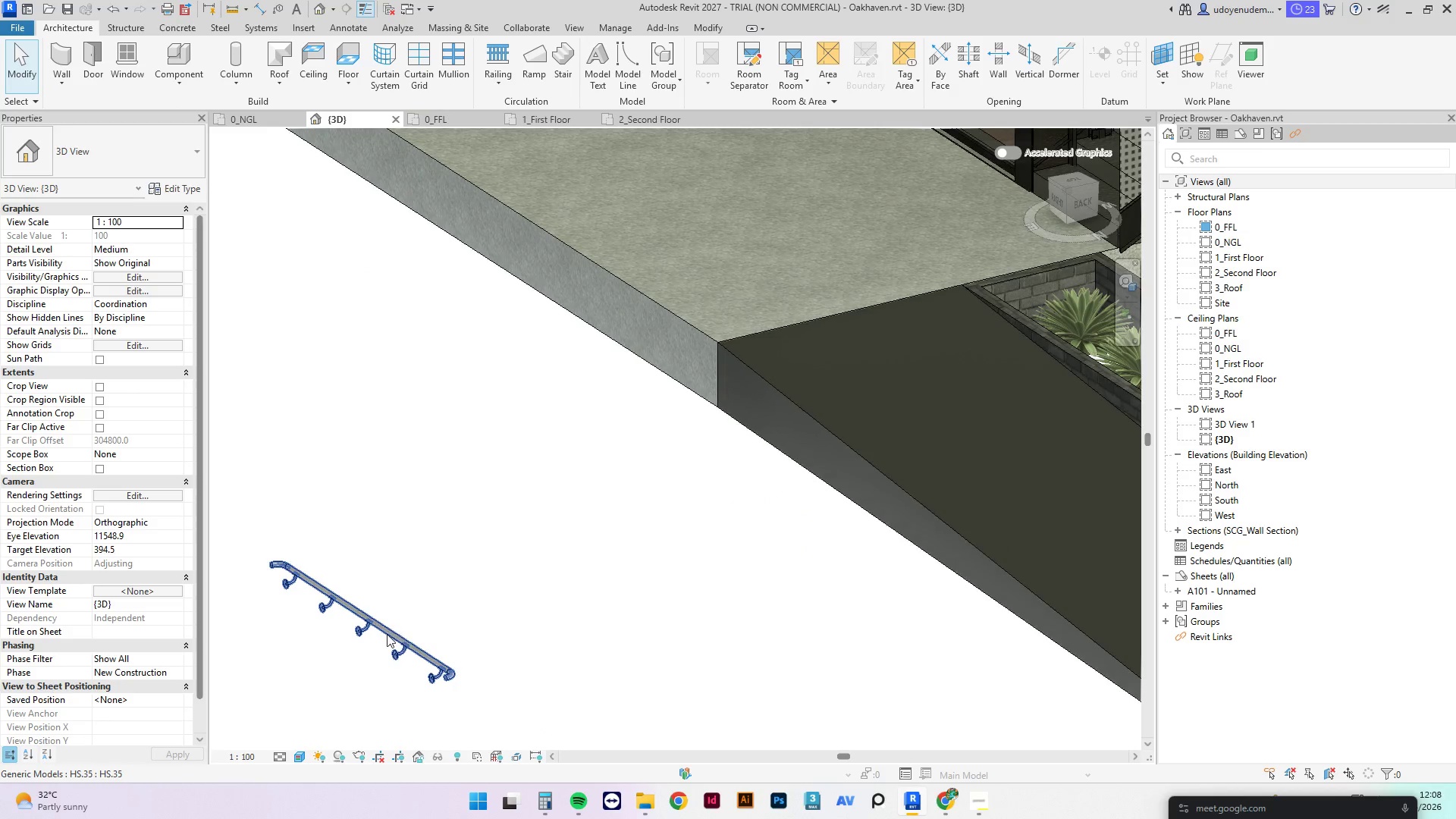 
left_click([387, 634])
 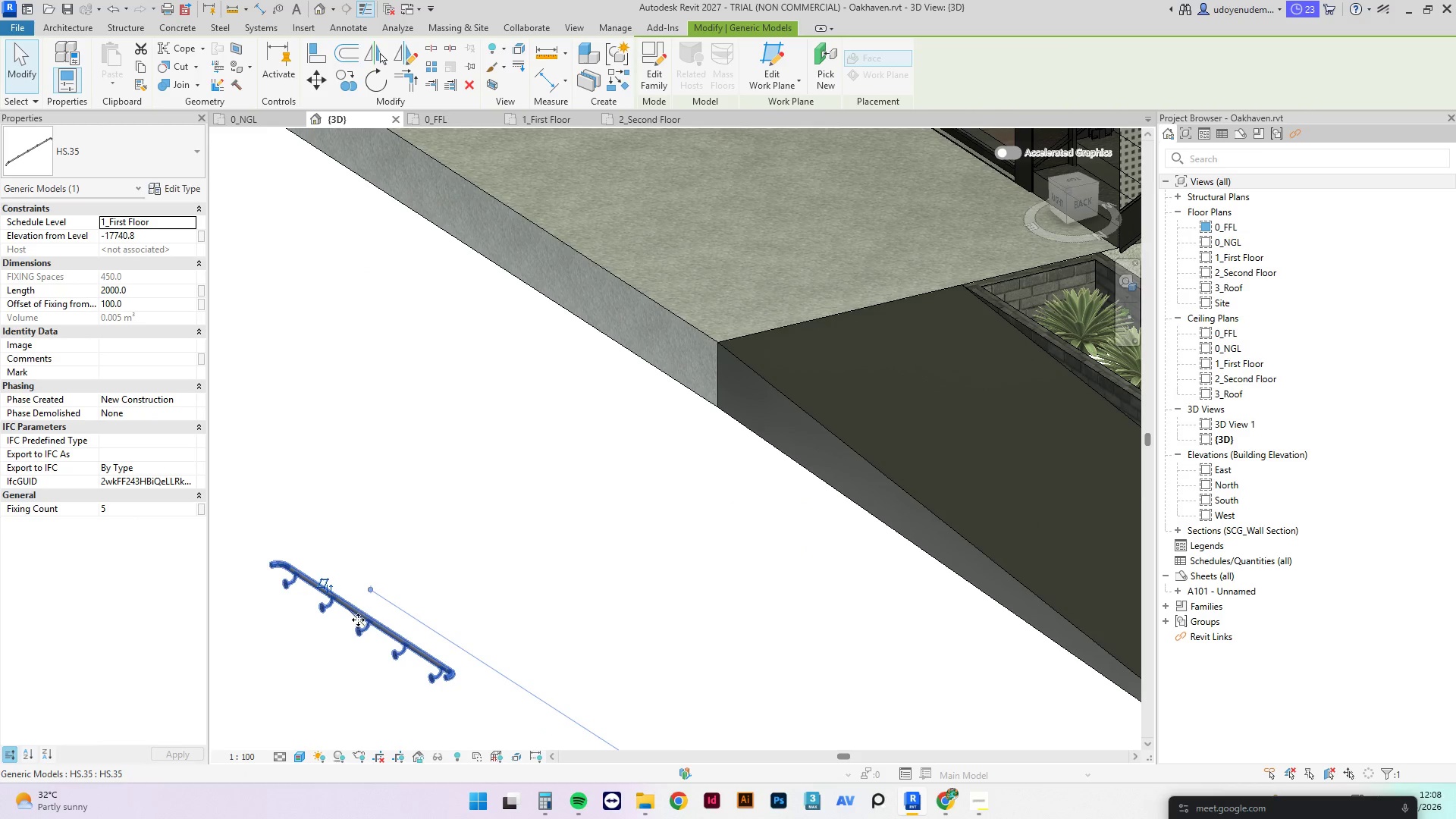 
scroll: coordinate [375, 573], scroll_direction: down, amount: 7.0
 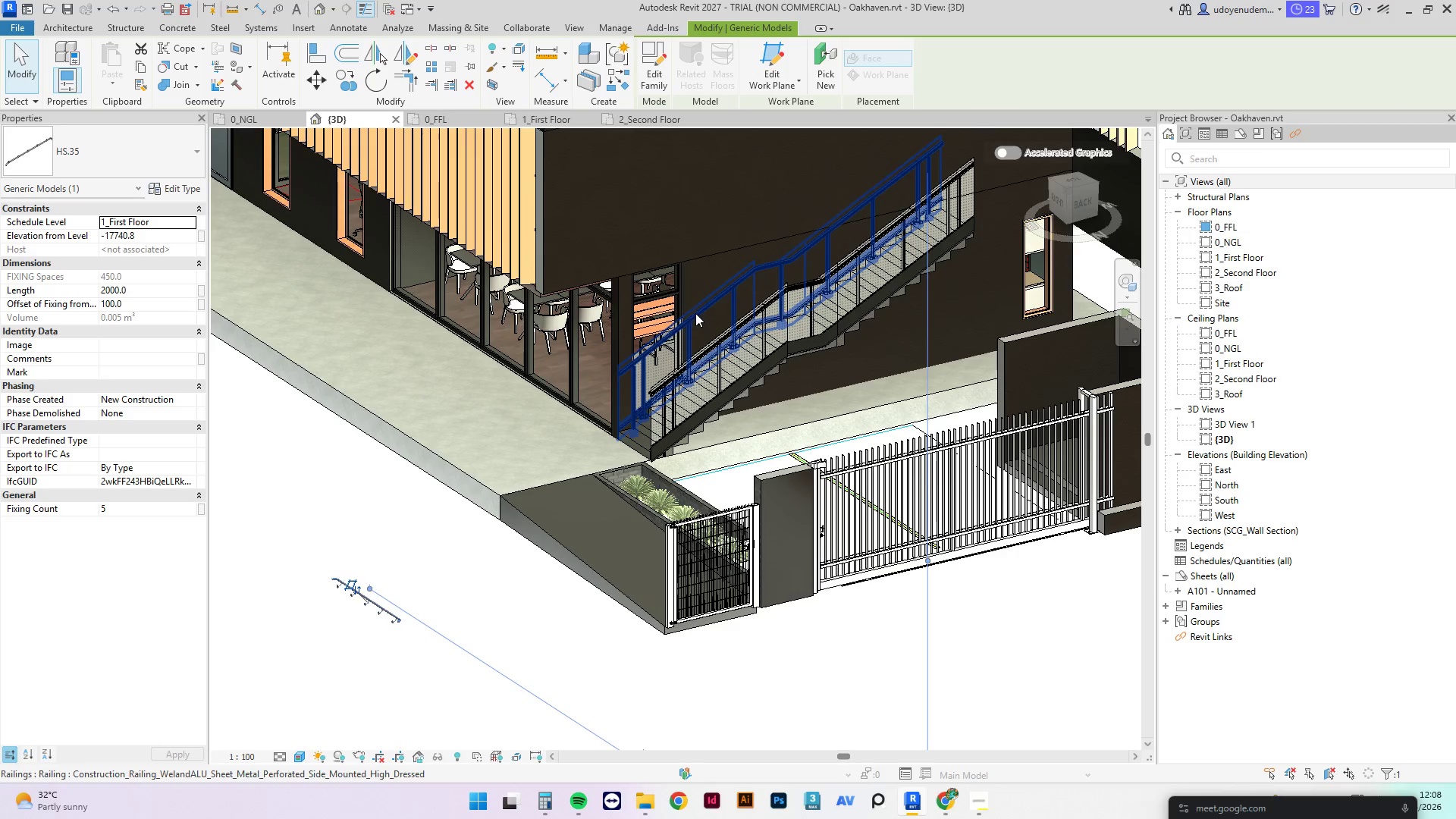 
left_click([701, 313])
 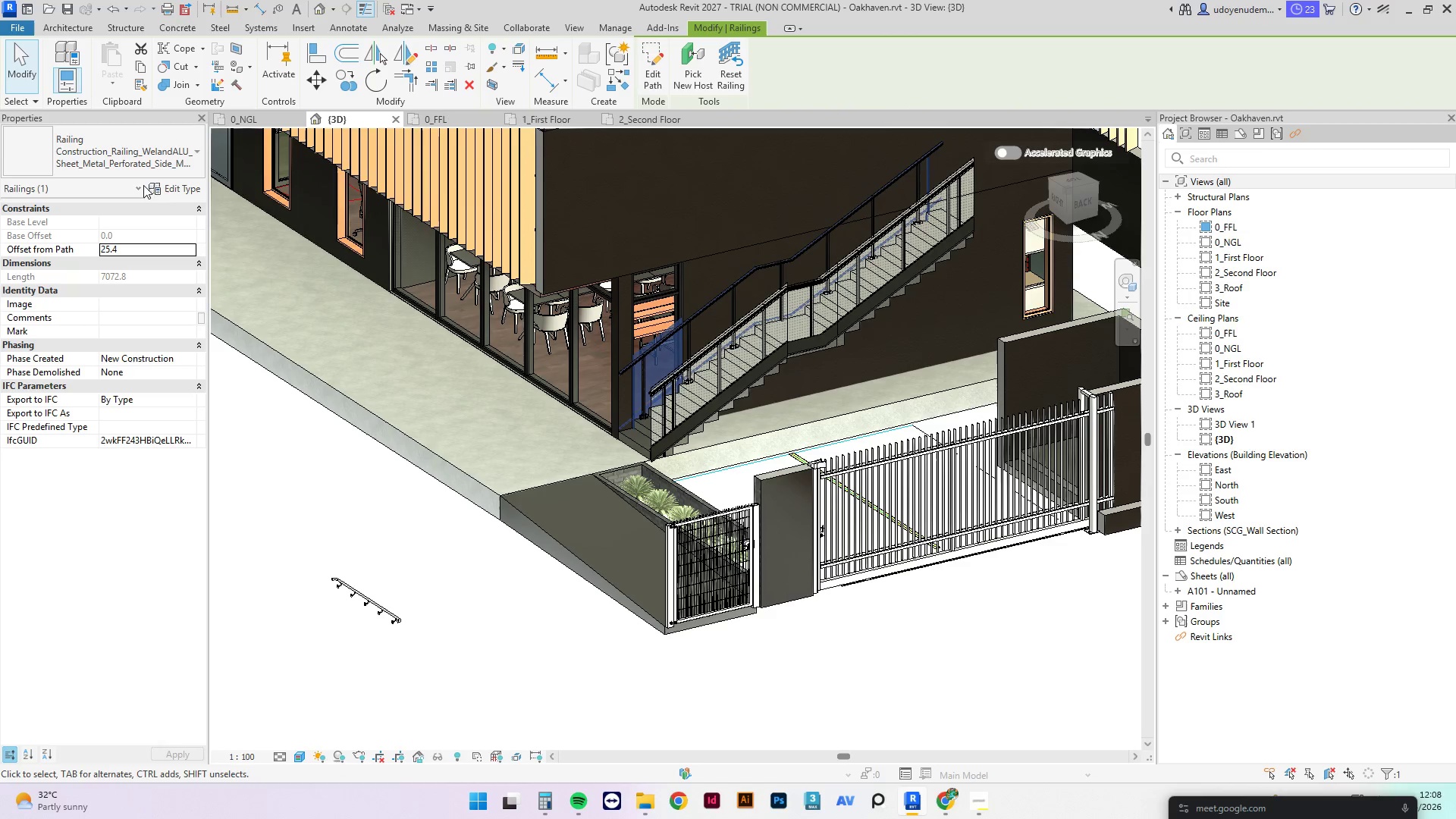 
left_click([124, 155])
 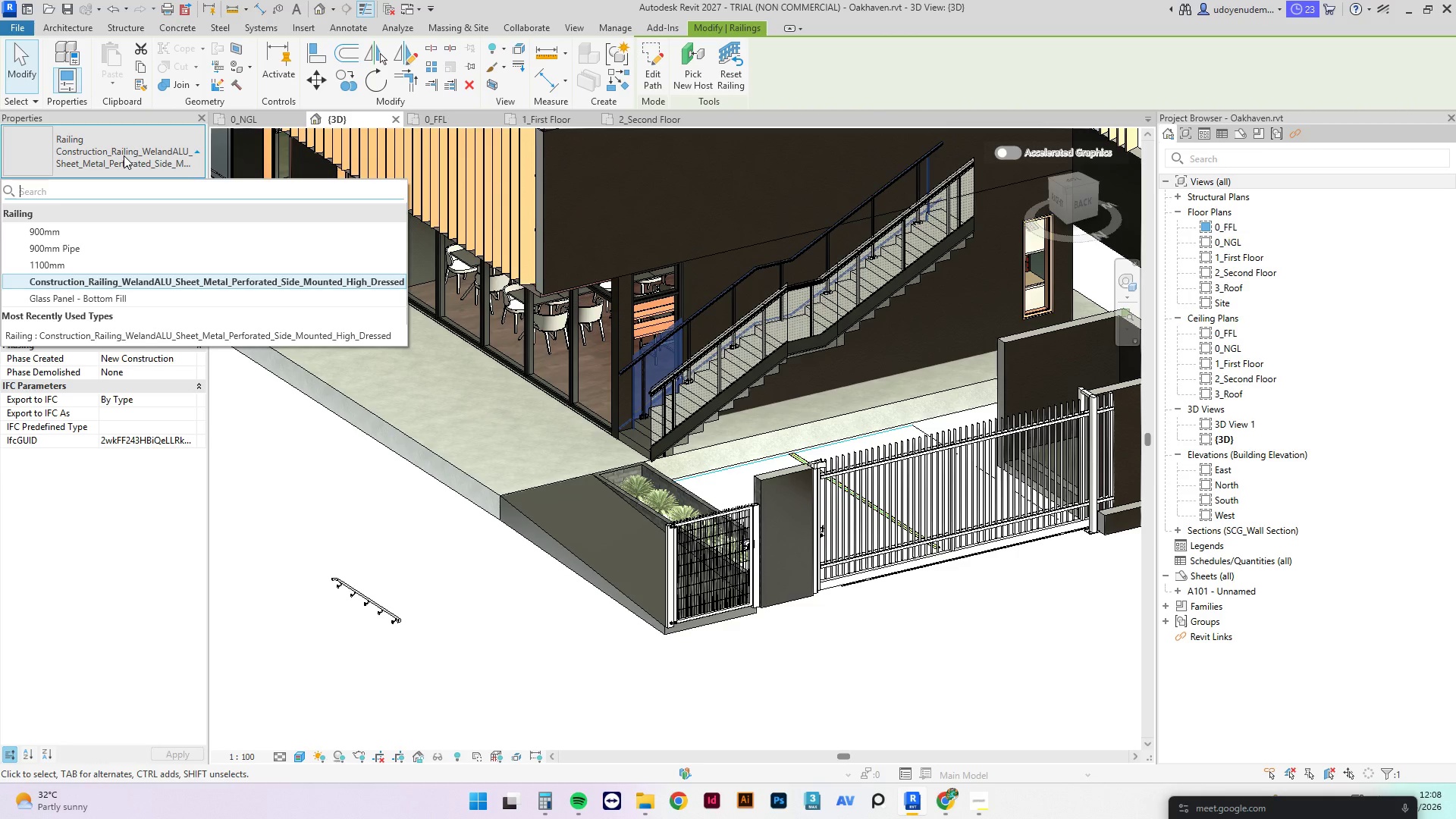 
wait(8.16)
 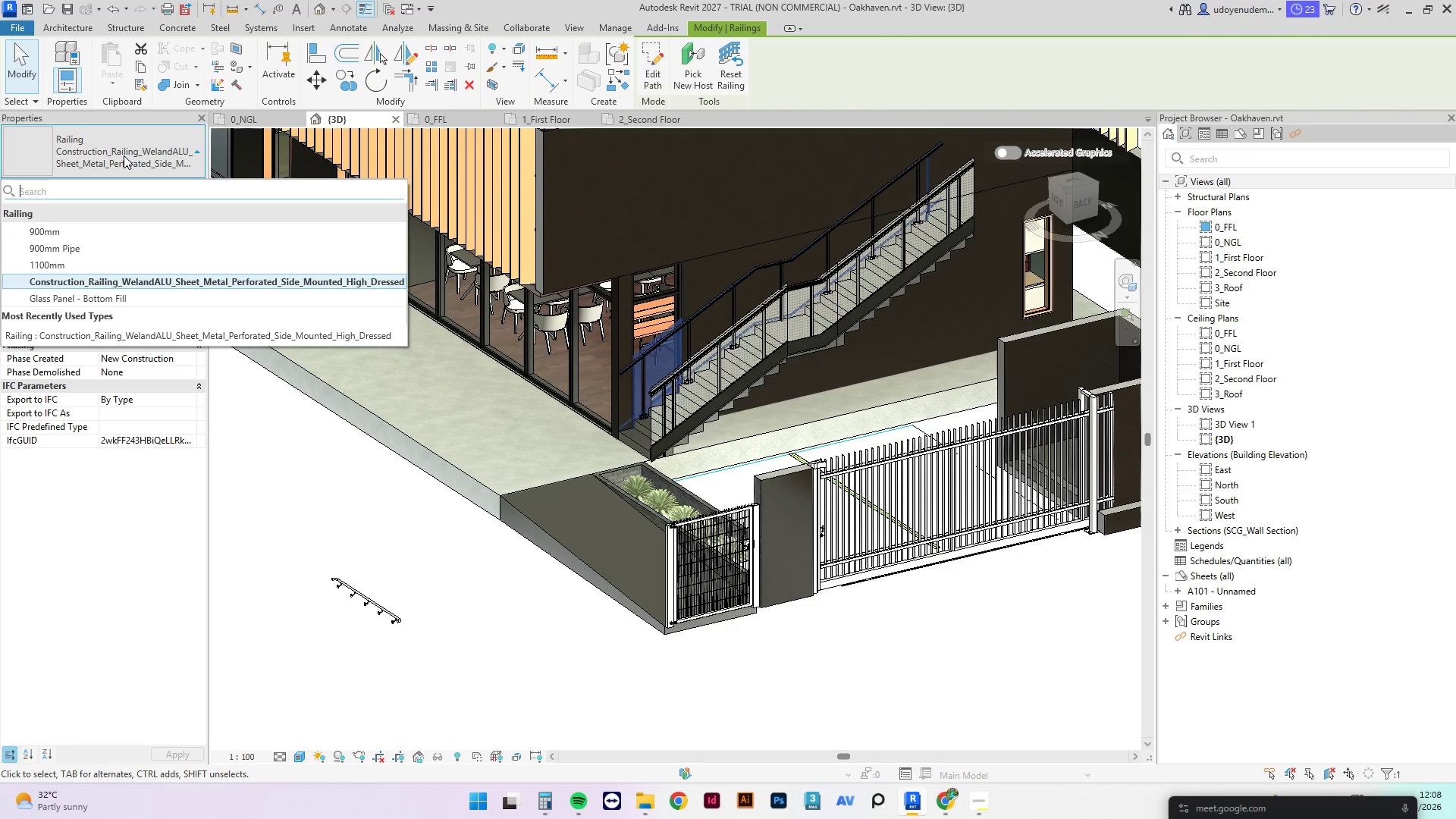 
key(Escape)
 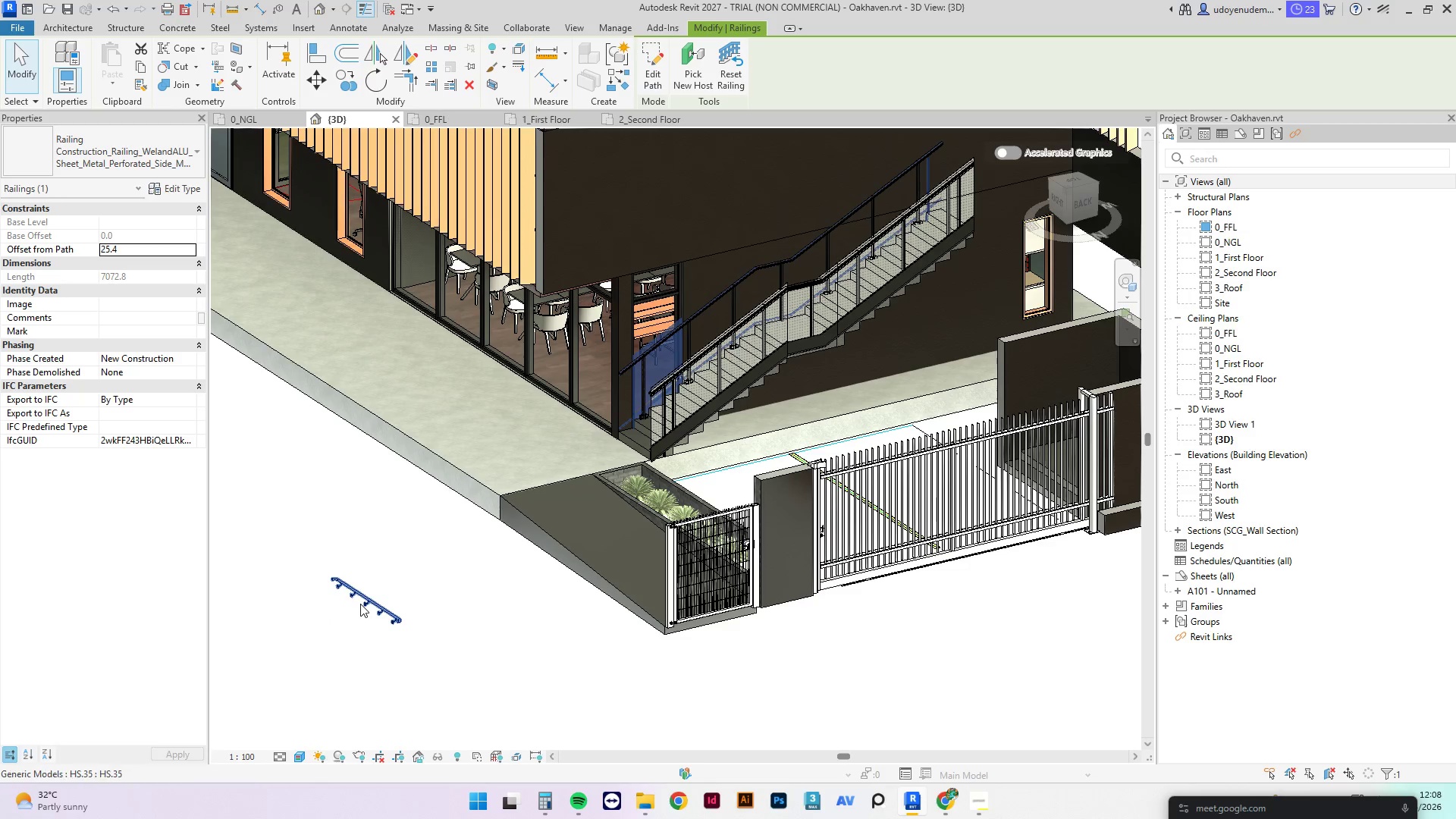 
left_click([360, 604])
 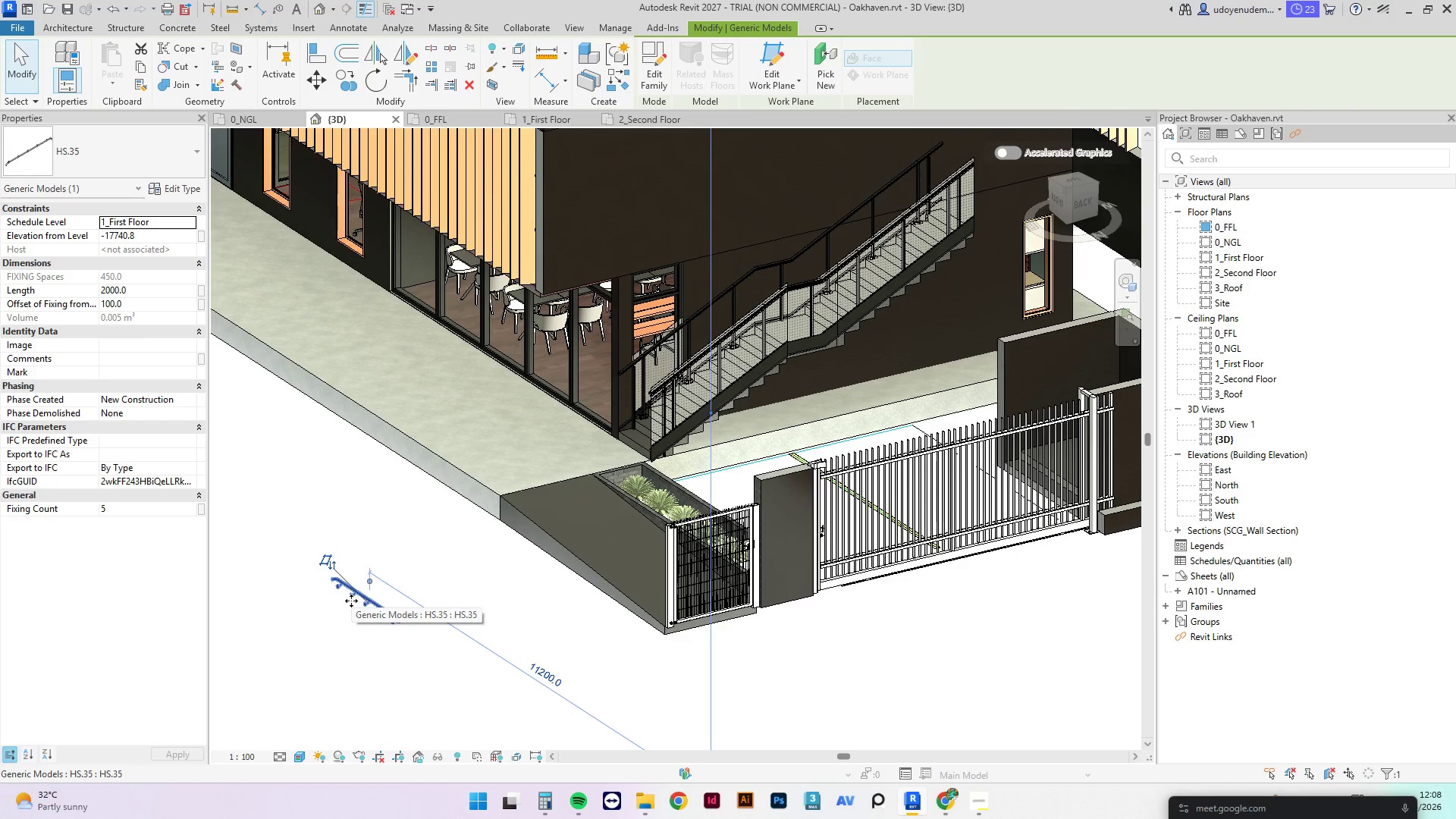 
key(Delete)
 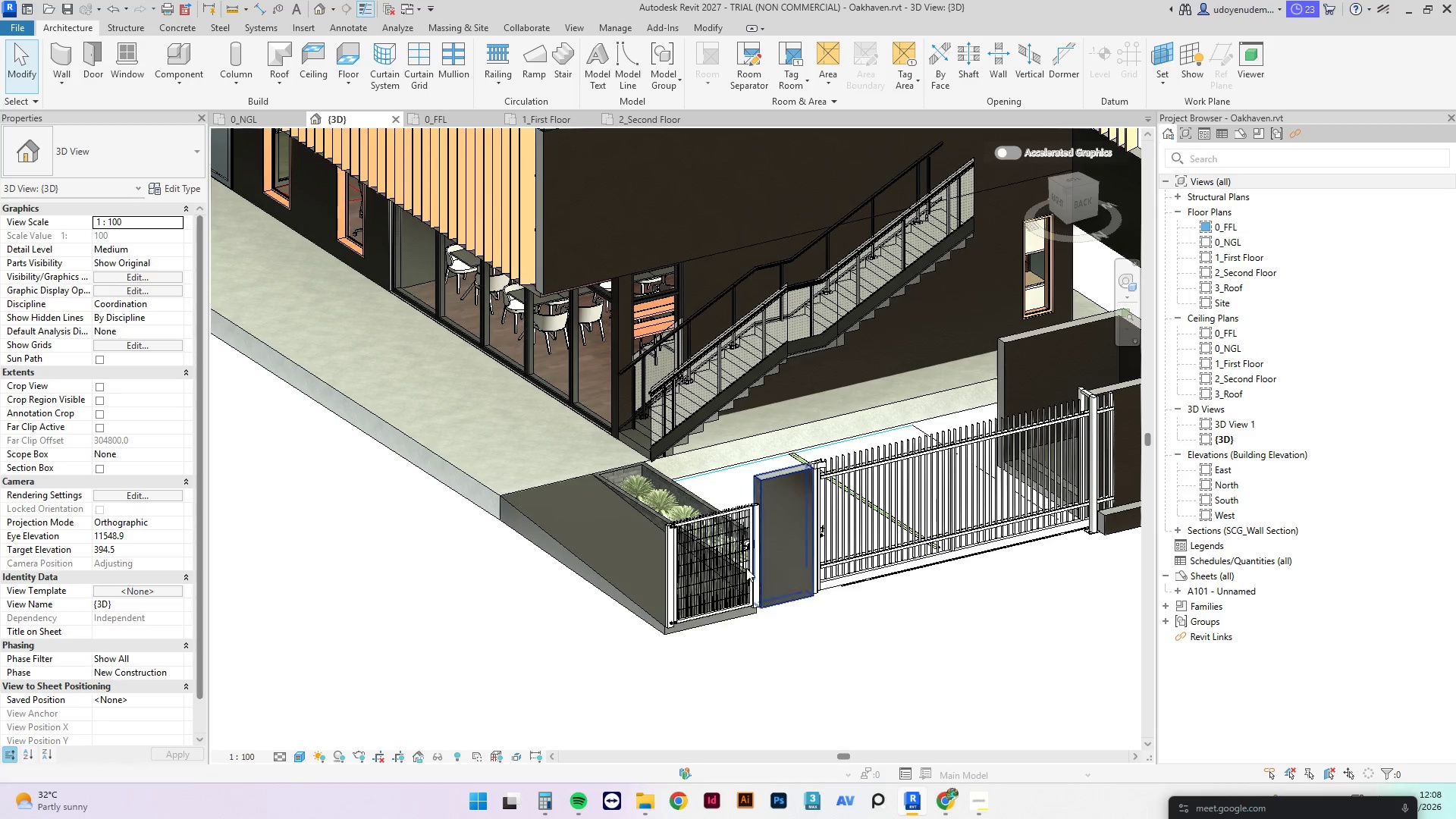 
left_click([942, 799])
 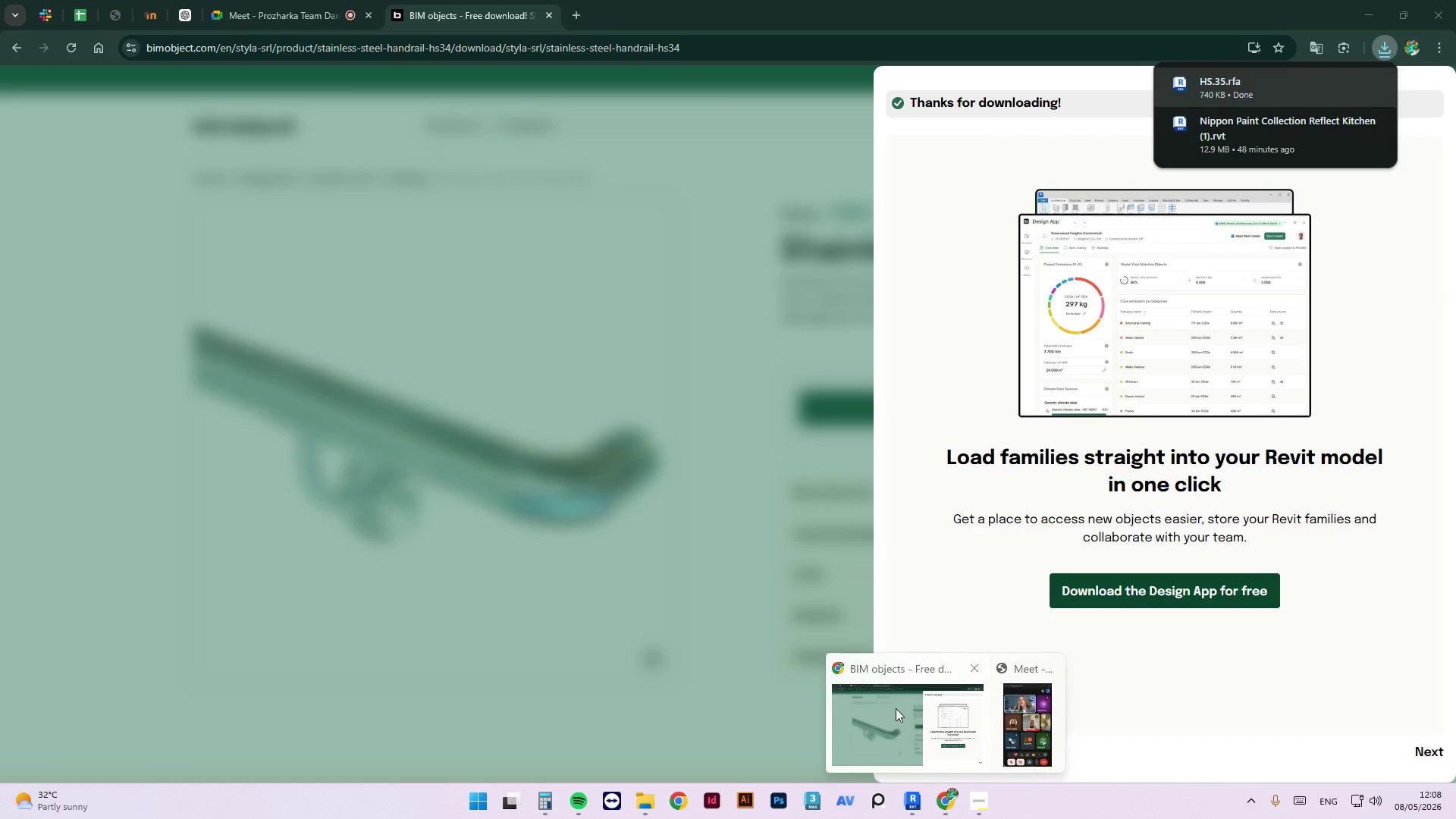 
left_click([892, 708])
 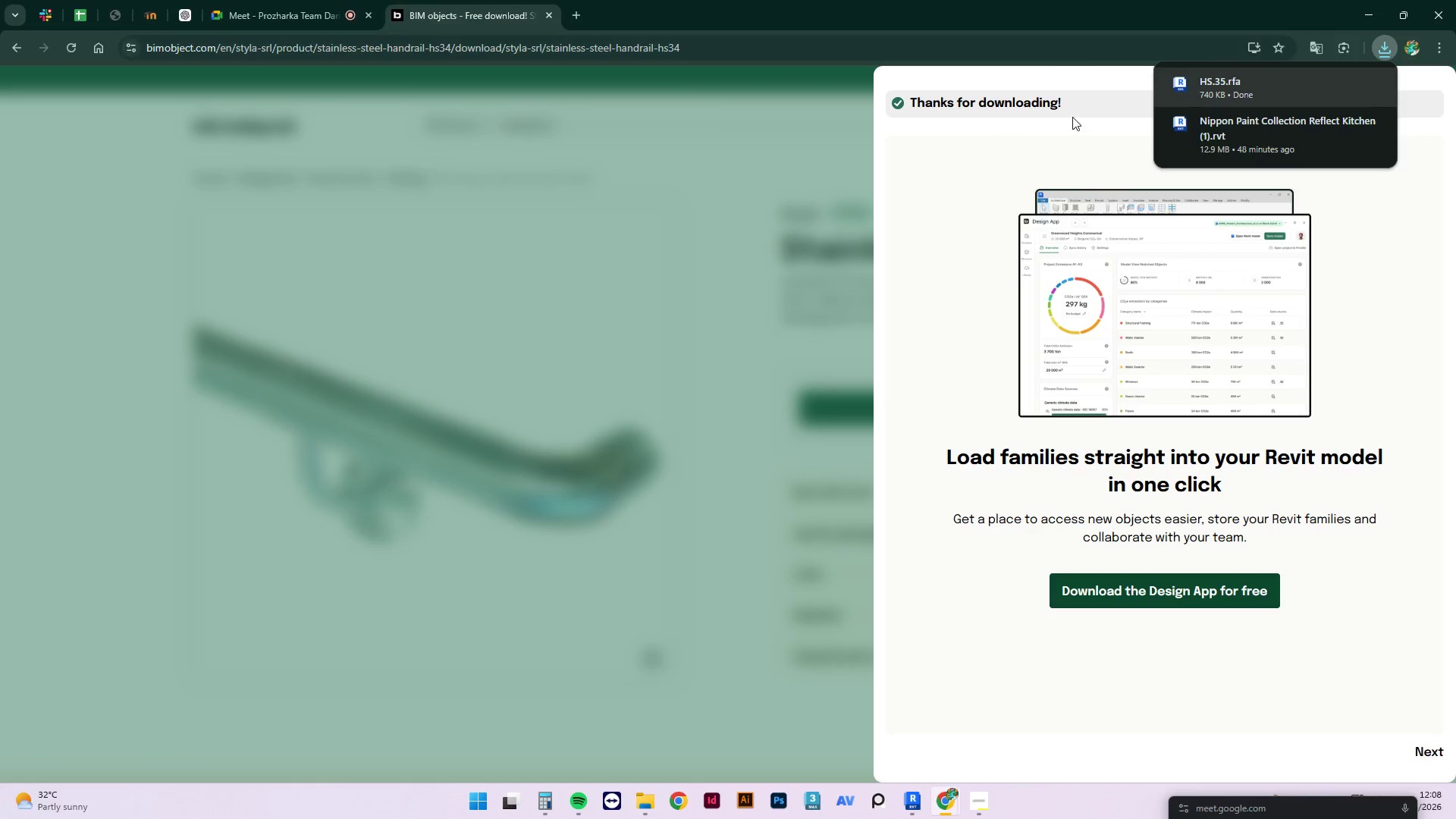 
key(Escape)
 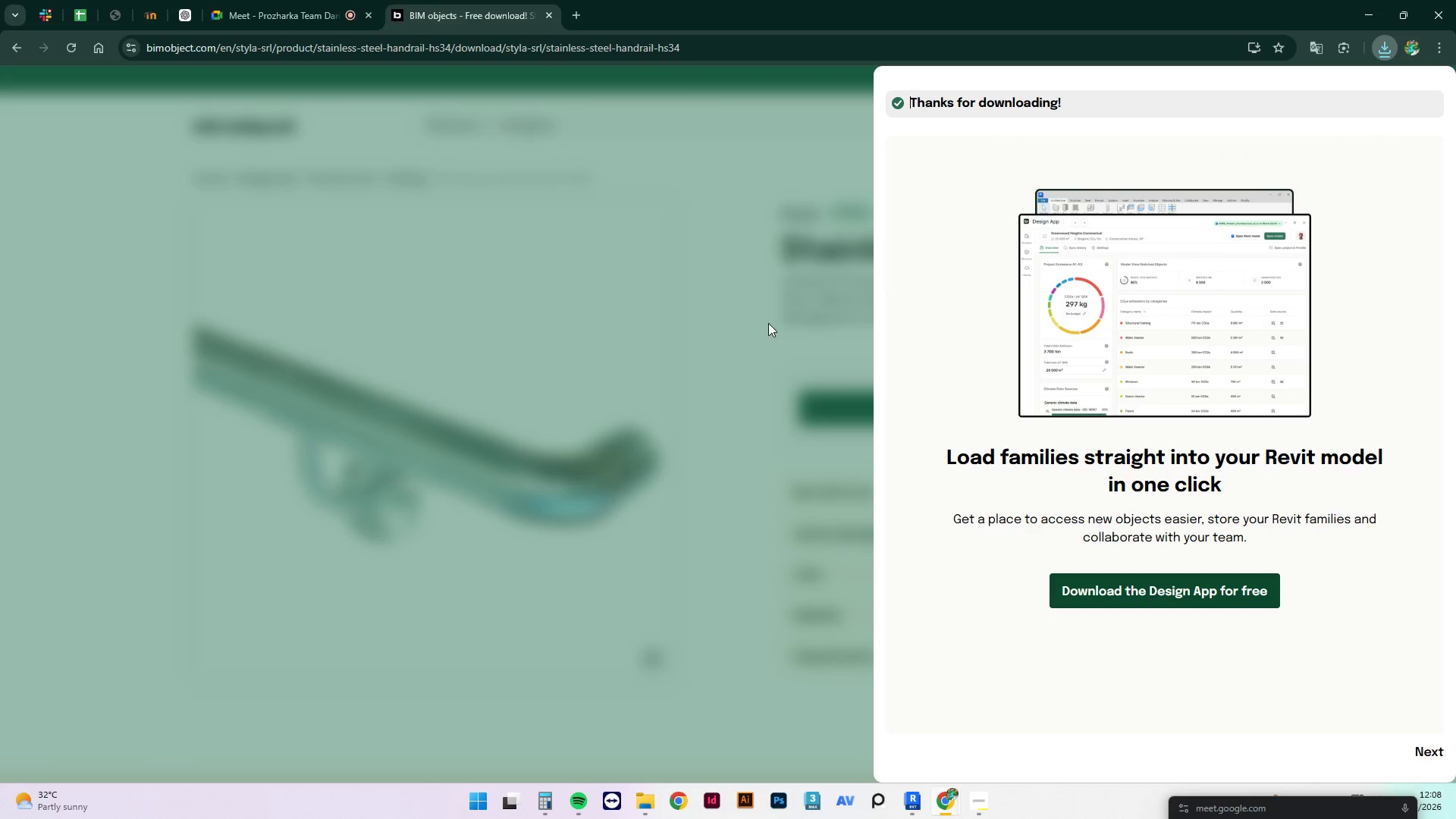 
left_click([744, 264])
 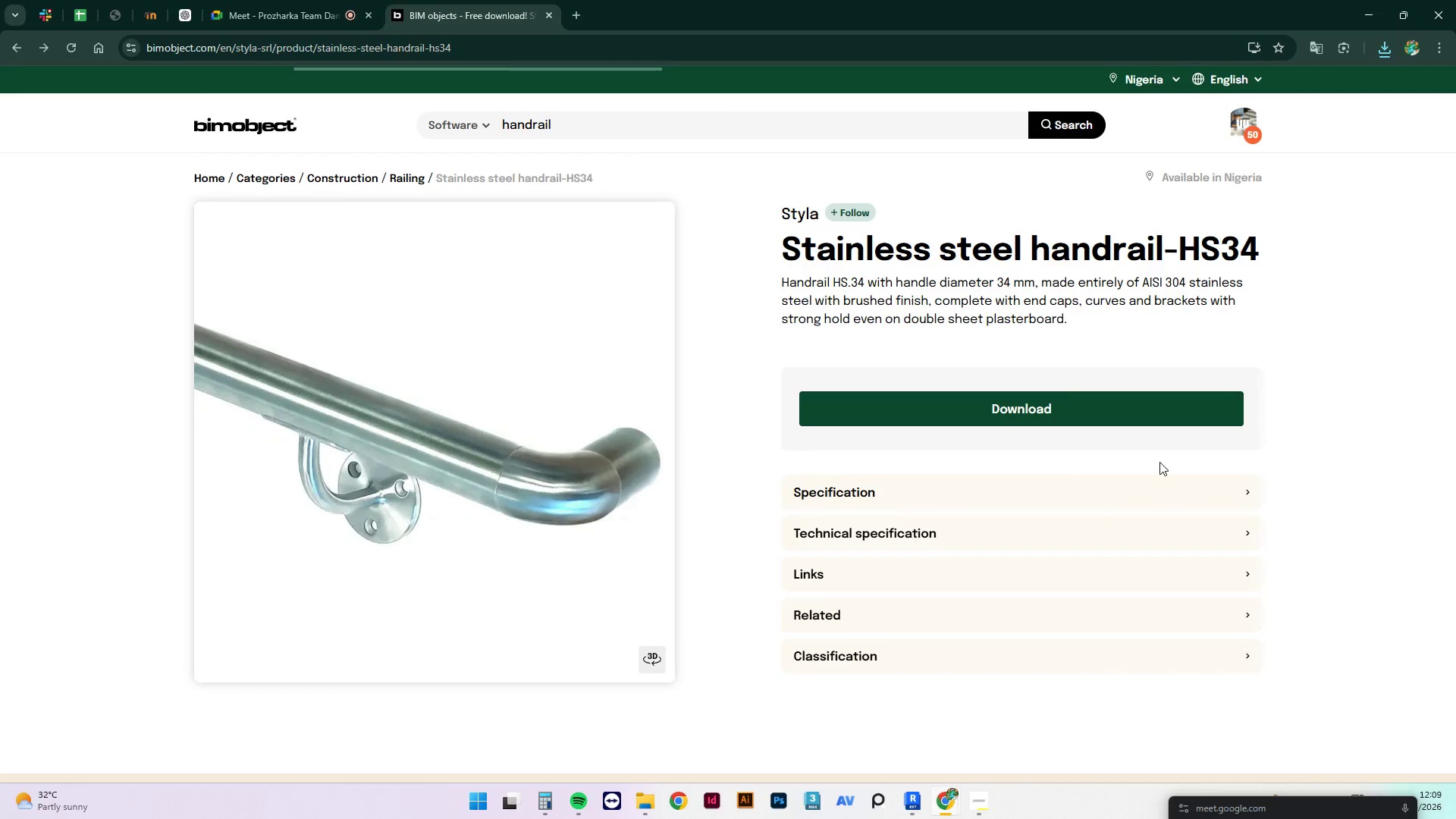 
scroll: coordinate [1172, 595], scroll_direction: down, amount: 18.0
 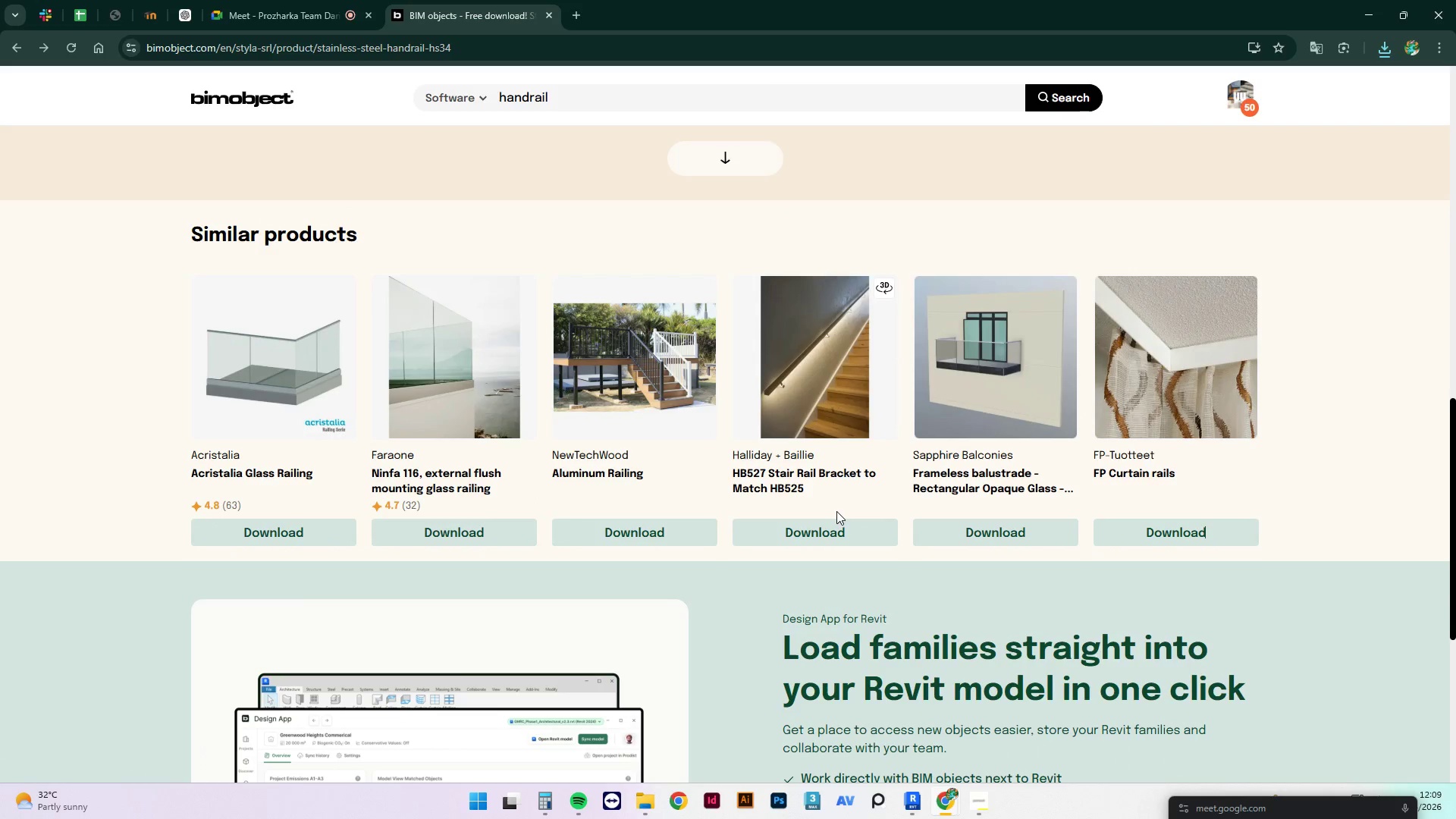 
scroll: coordinate [815, 507], scroll_direction: up, amount: 15.0
 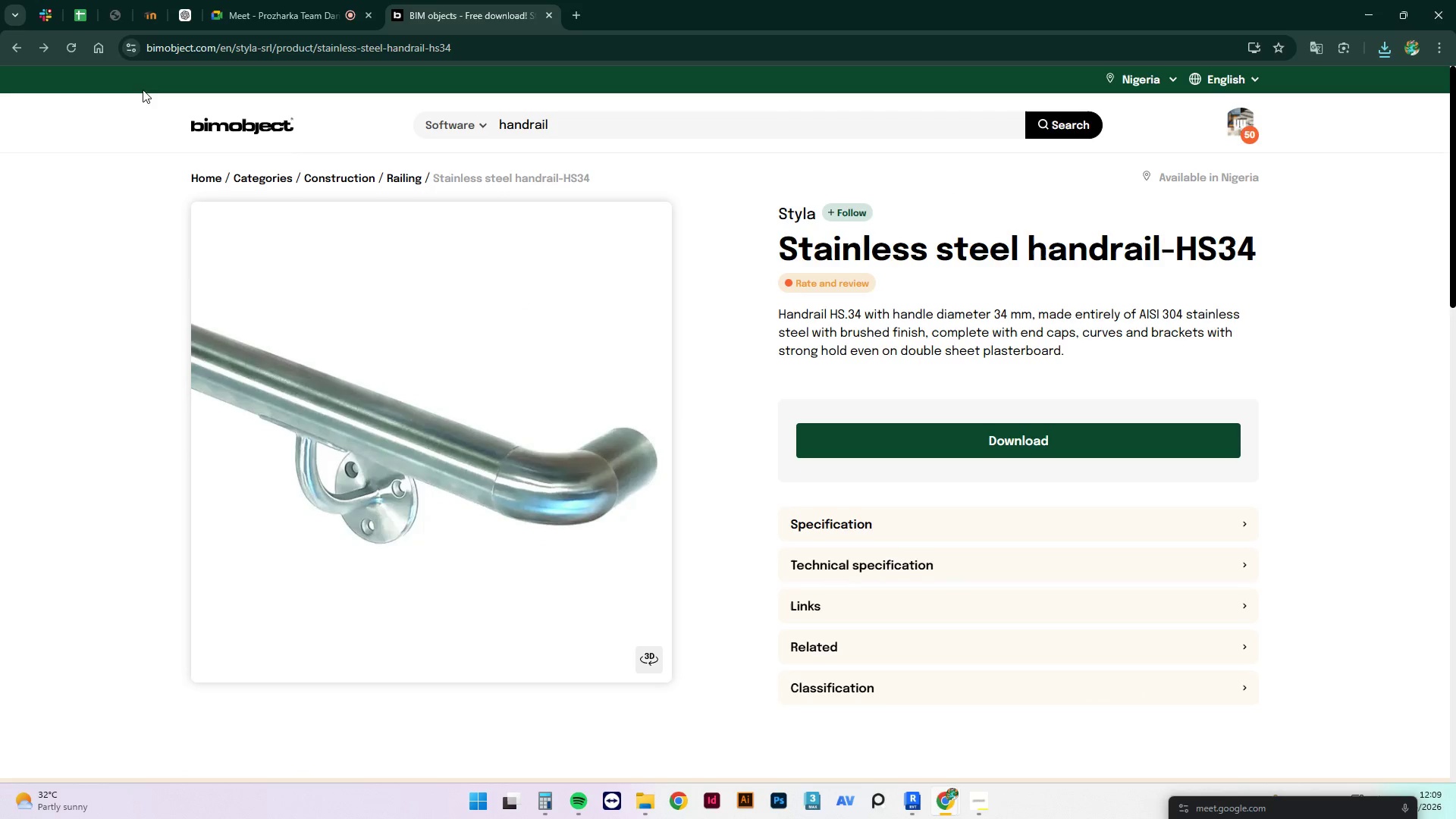 
left_click([13, 46])
 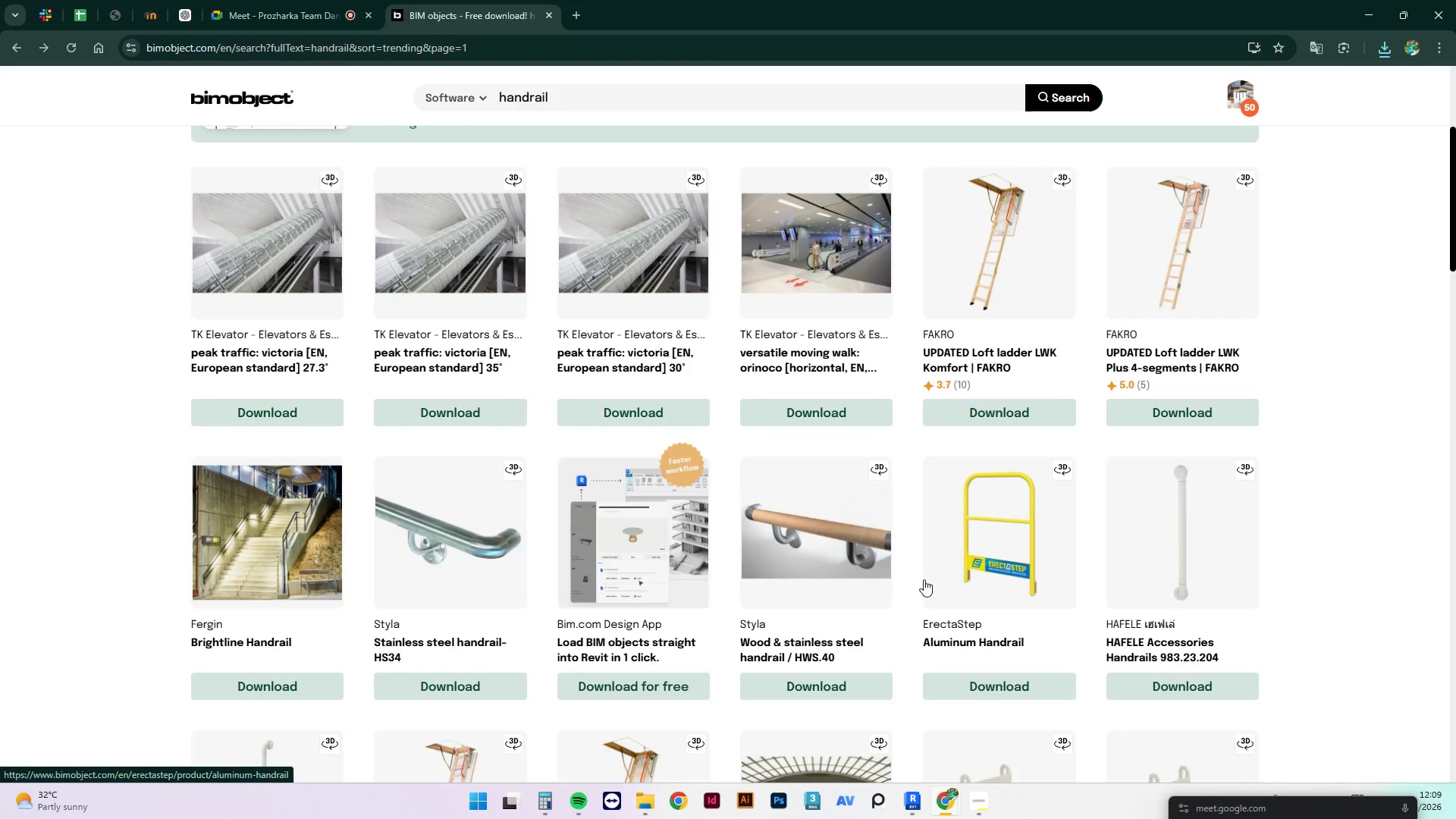 
scroll: coordinate [957, 392], scroll_direction: down, amount: 19.0
 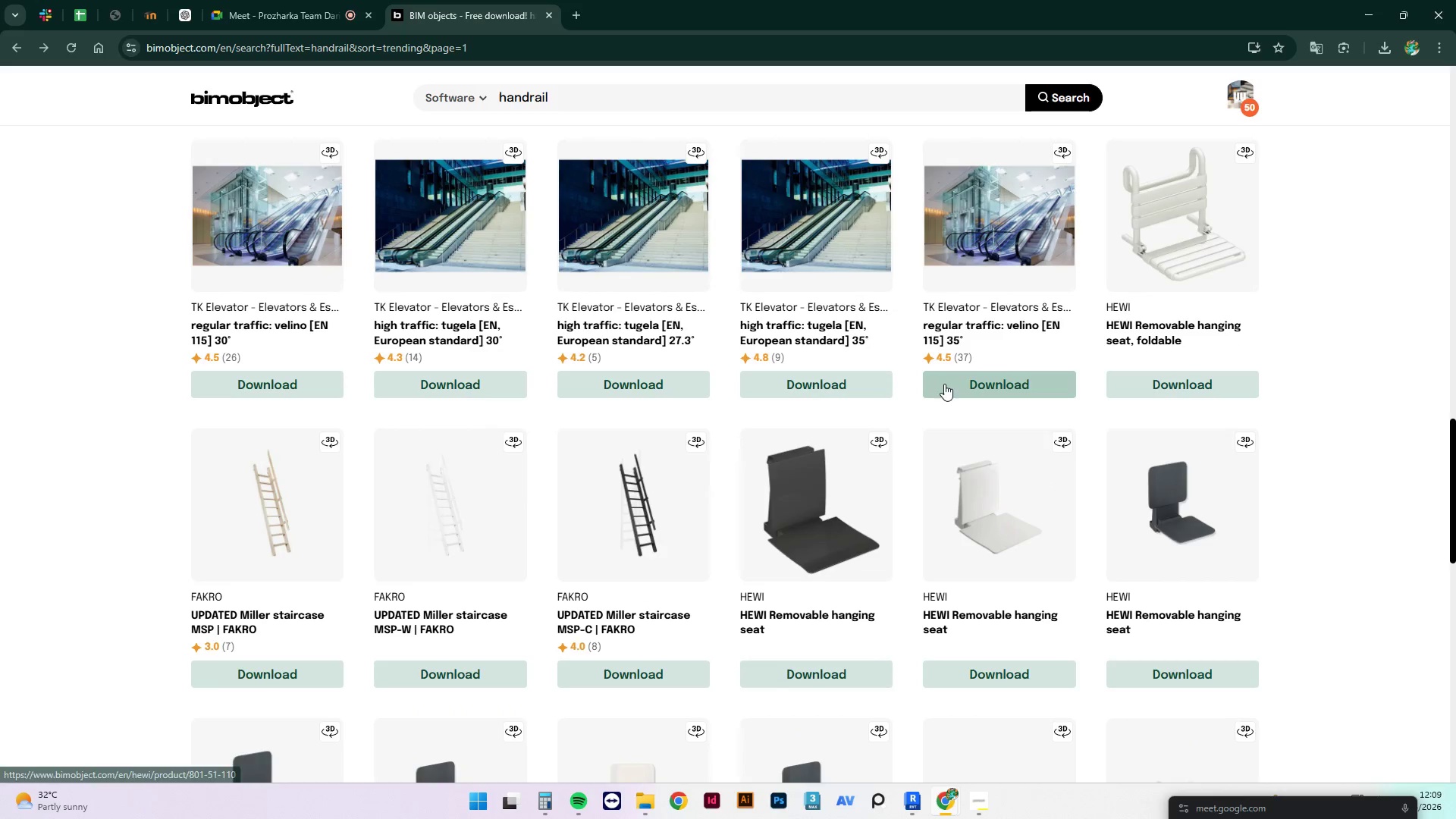 
mouse_move([844, 338])
 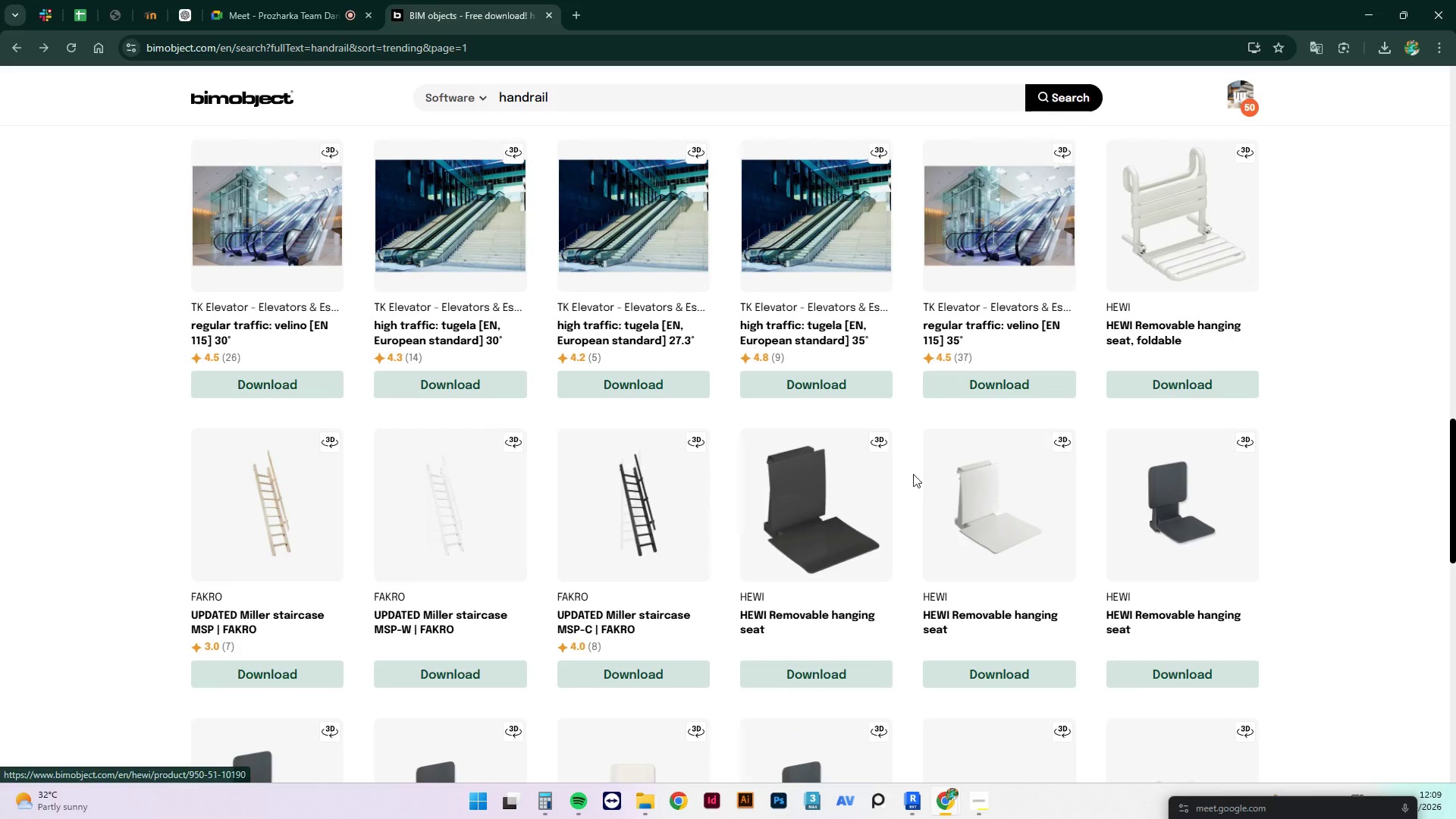 
scroll: coordinate [836, 428], scroll_direction: down, amount: 14.0
 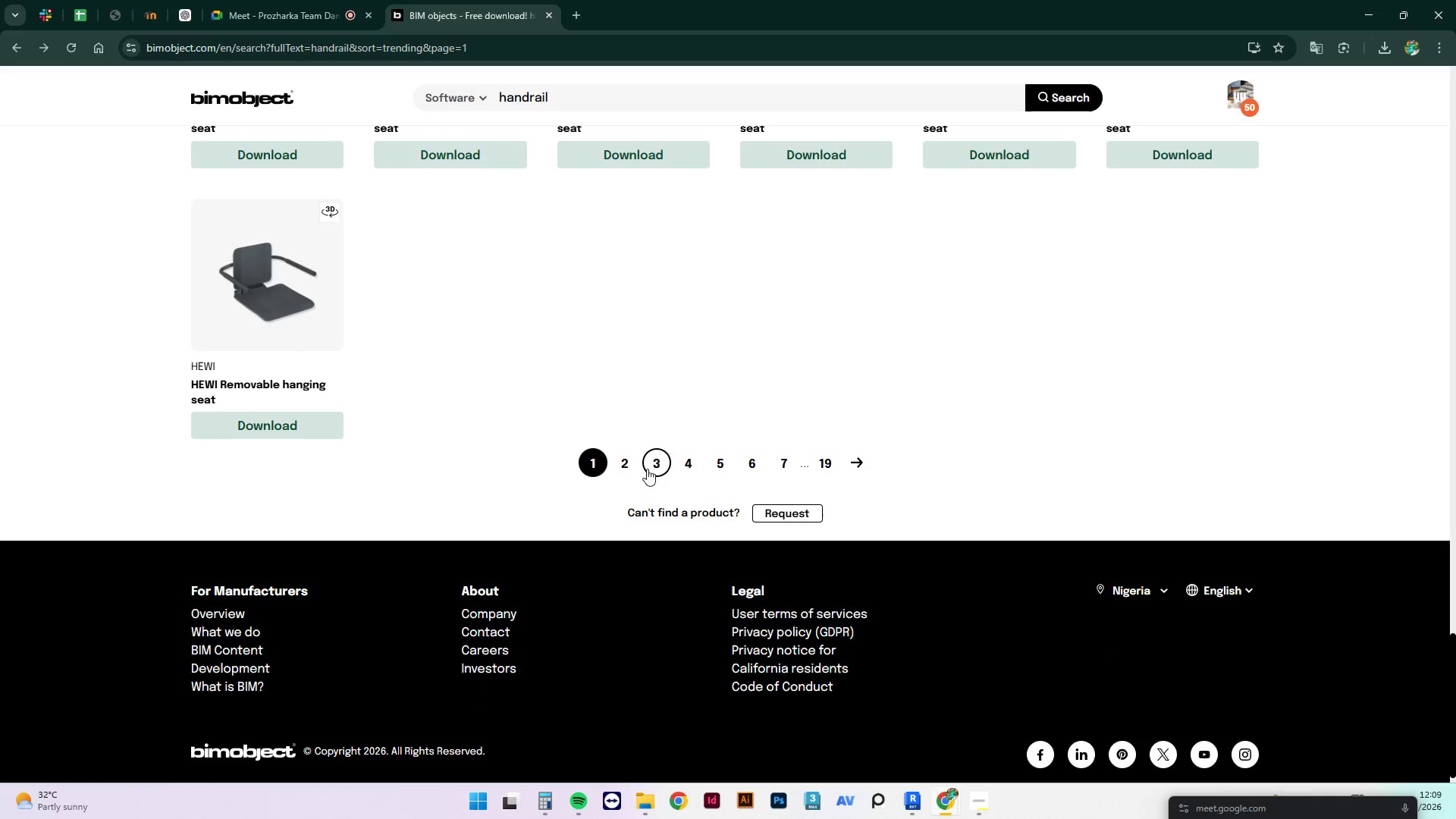 
left_click([621, 465])
 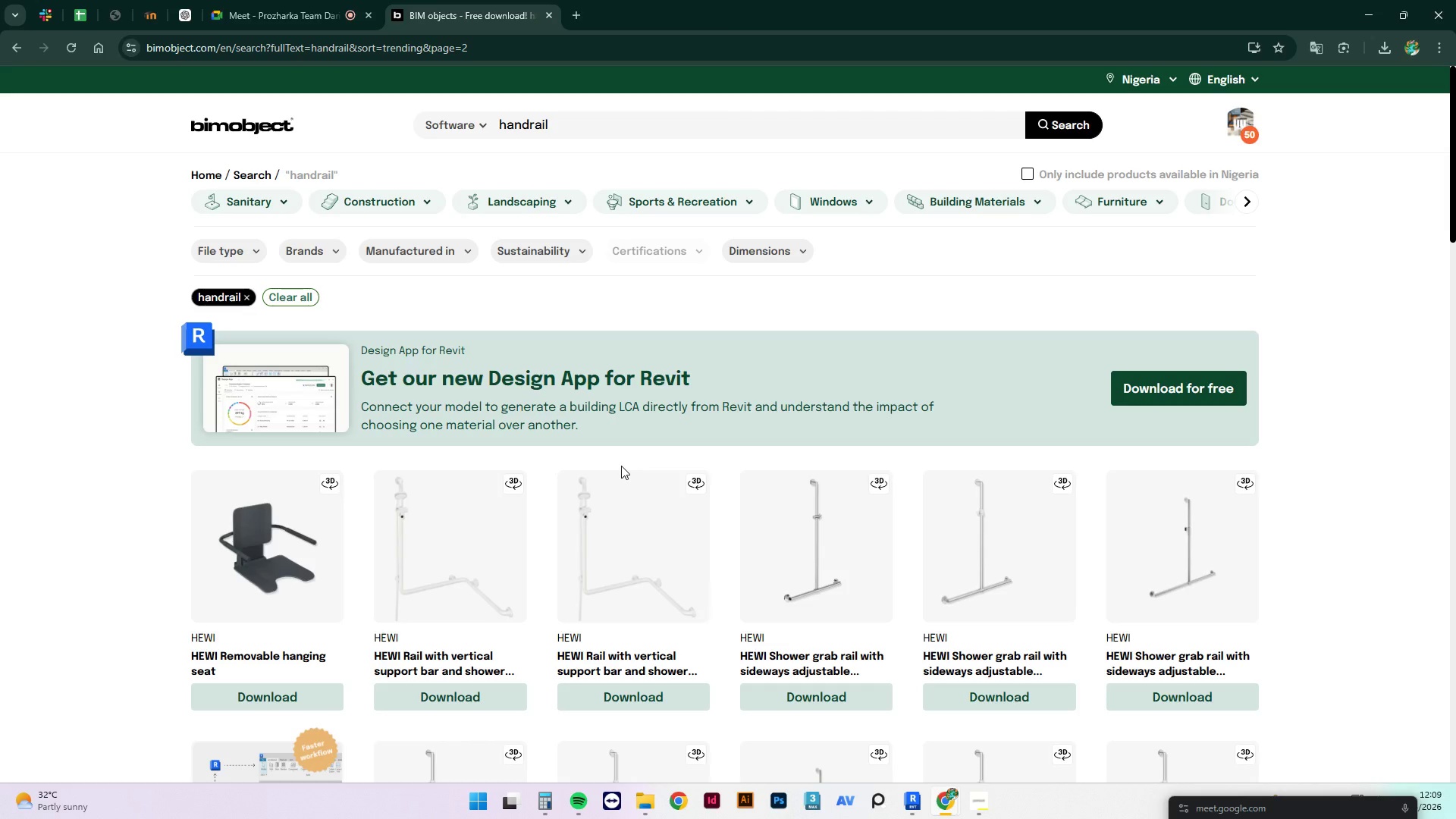 
scroll: coordinate [772, 541], scroll_direction: down, amount: 29.0
 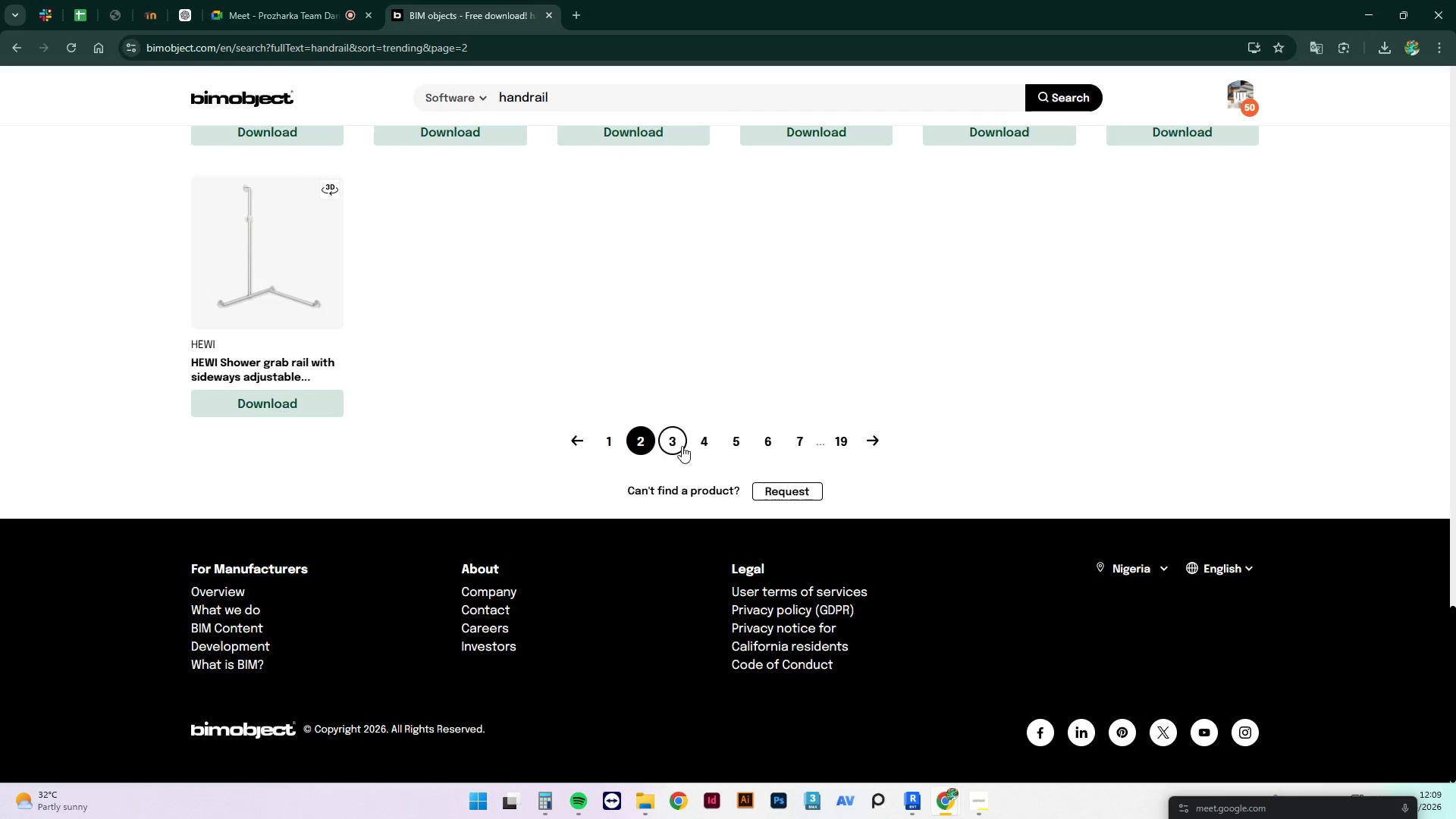 
left_click([681, 446])
 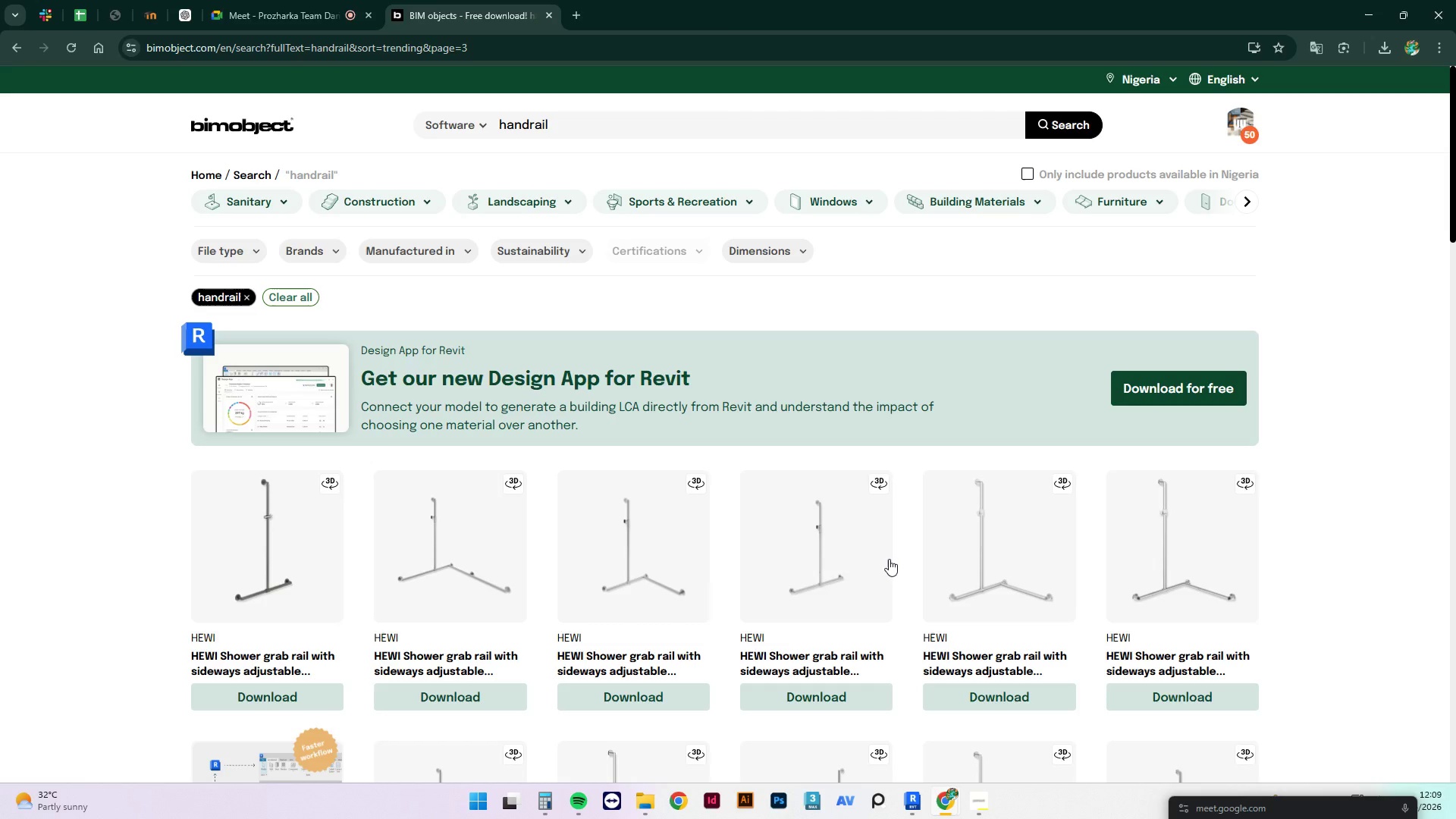 
scroll: coordinate [814, 473], scroll_direction: down, amount: 26.0
 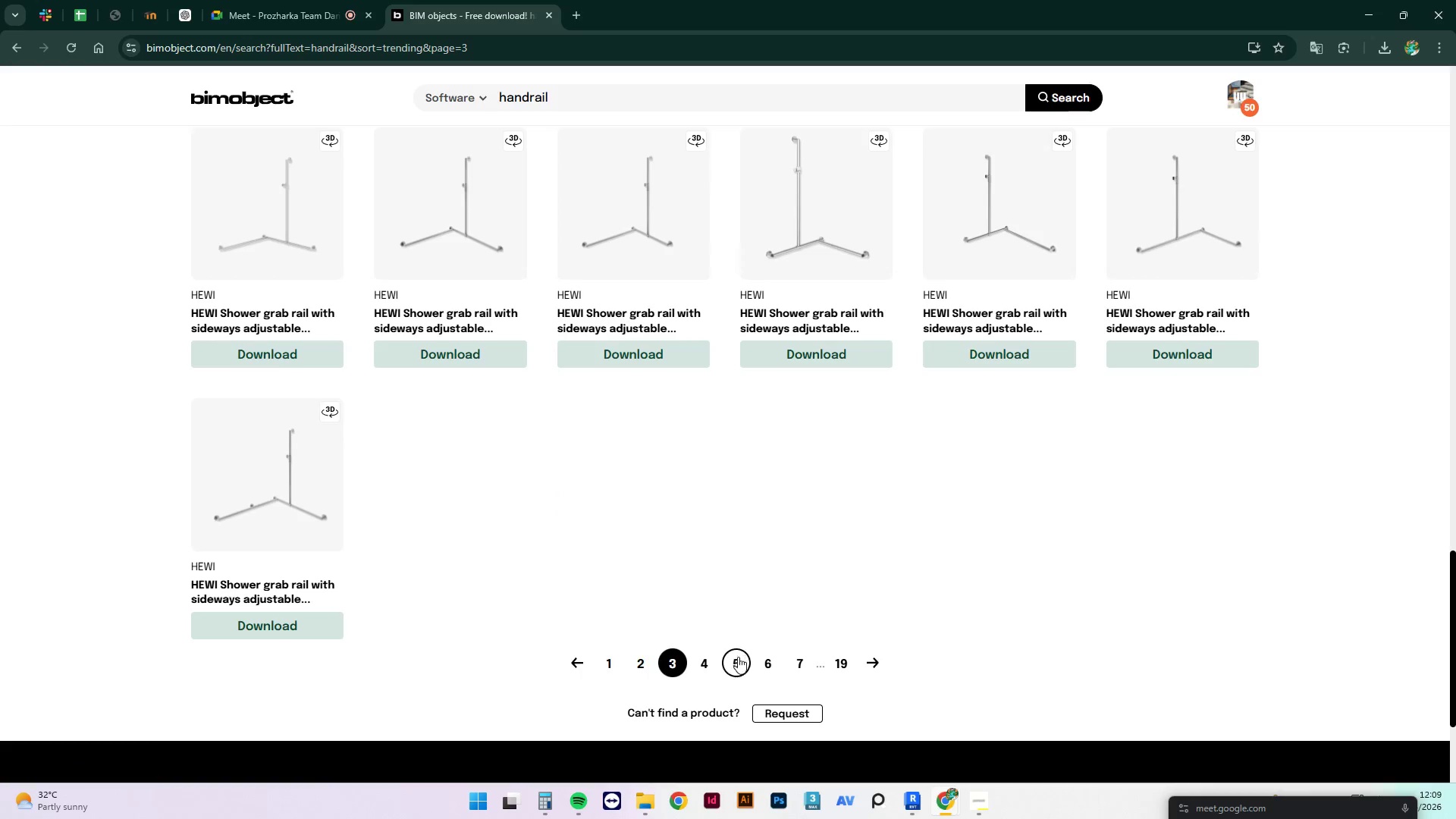 
left_click([713, 661])
 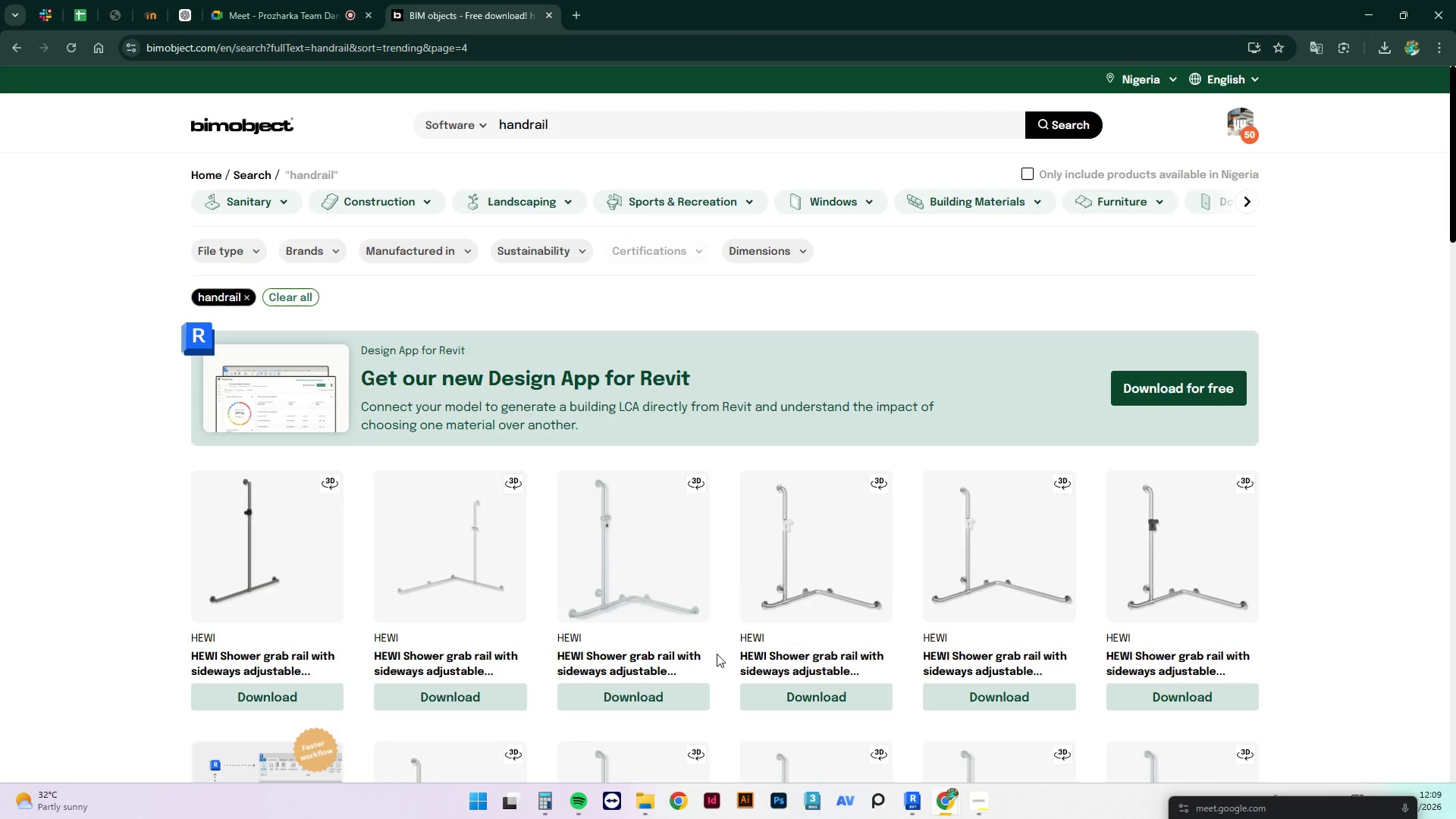 
scroll: coordinate [751, 575], scroll_direction: down, amount: 29.0
 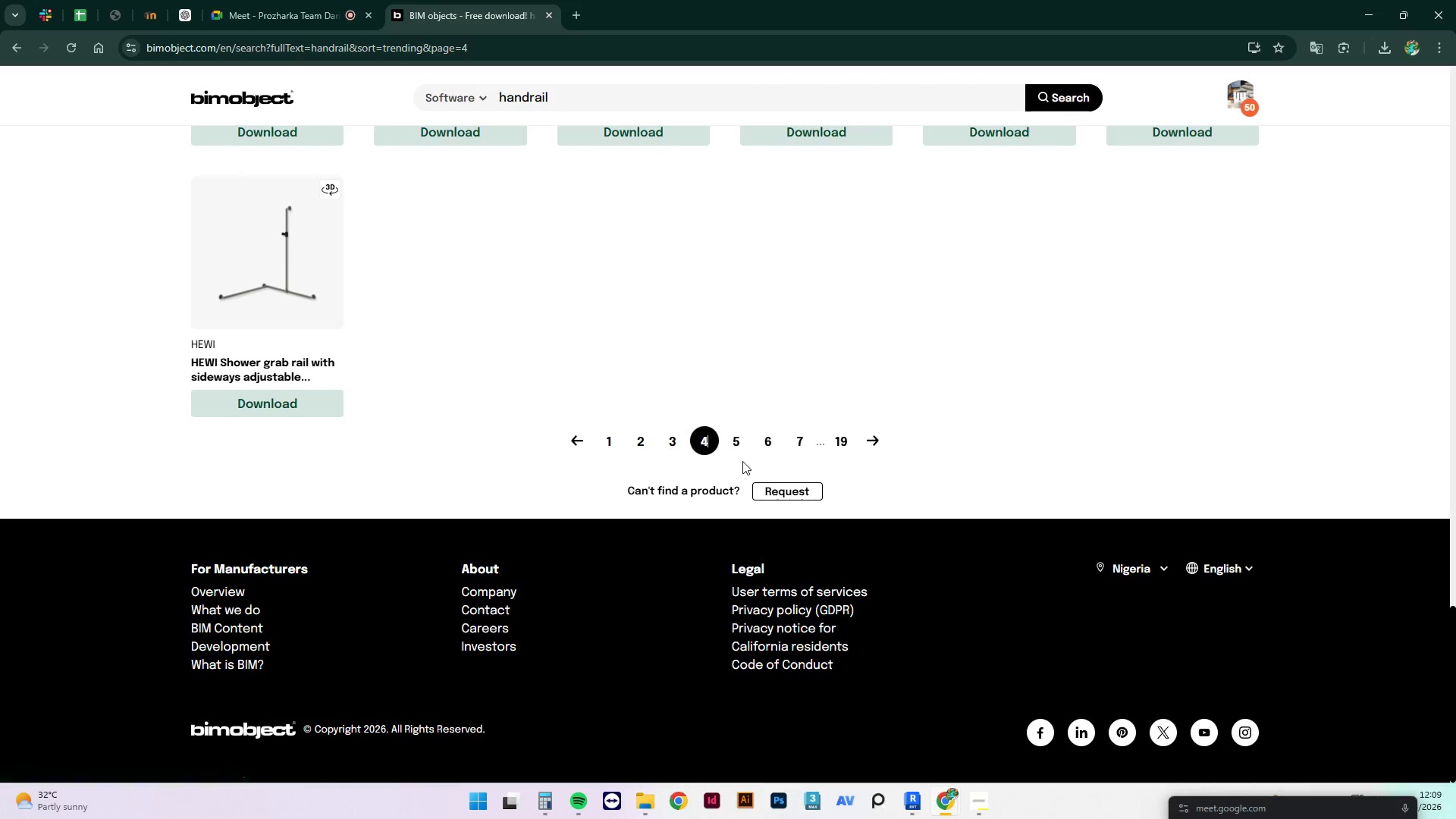 
left_click([730, 440])
 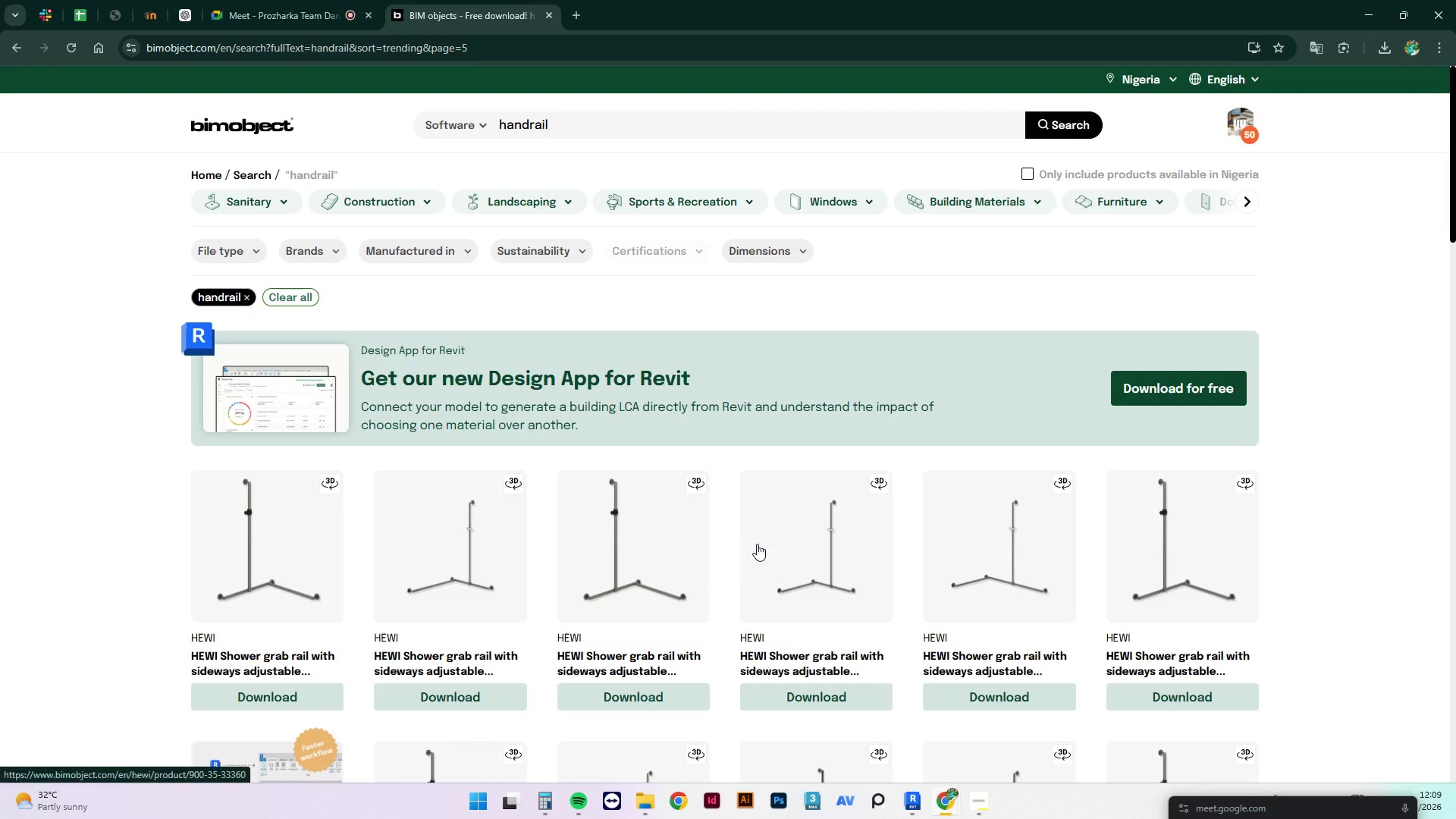 
scroll: coordinate [766, 519], scroll_direction: down, amount: 27.0
 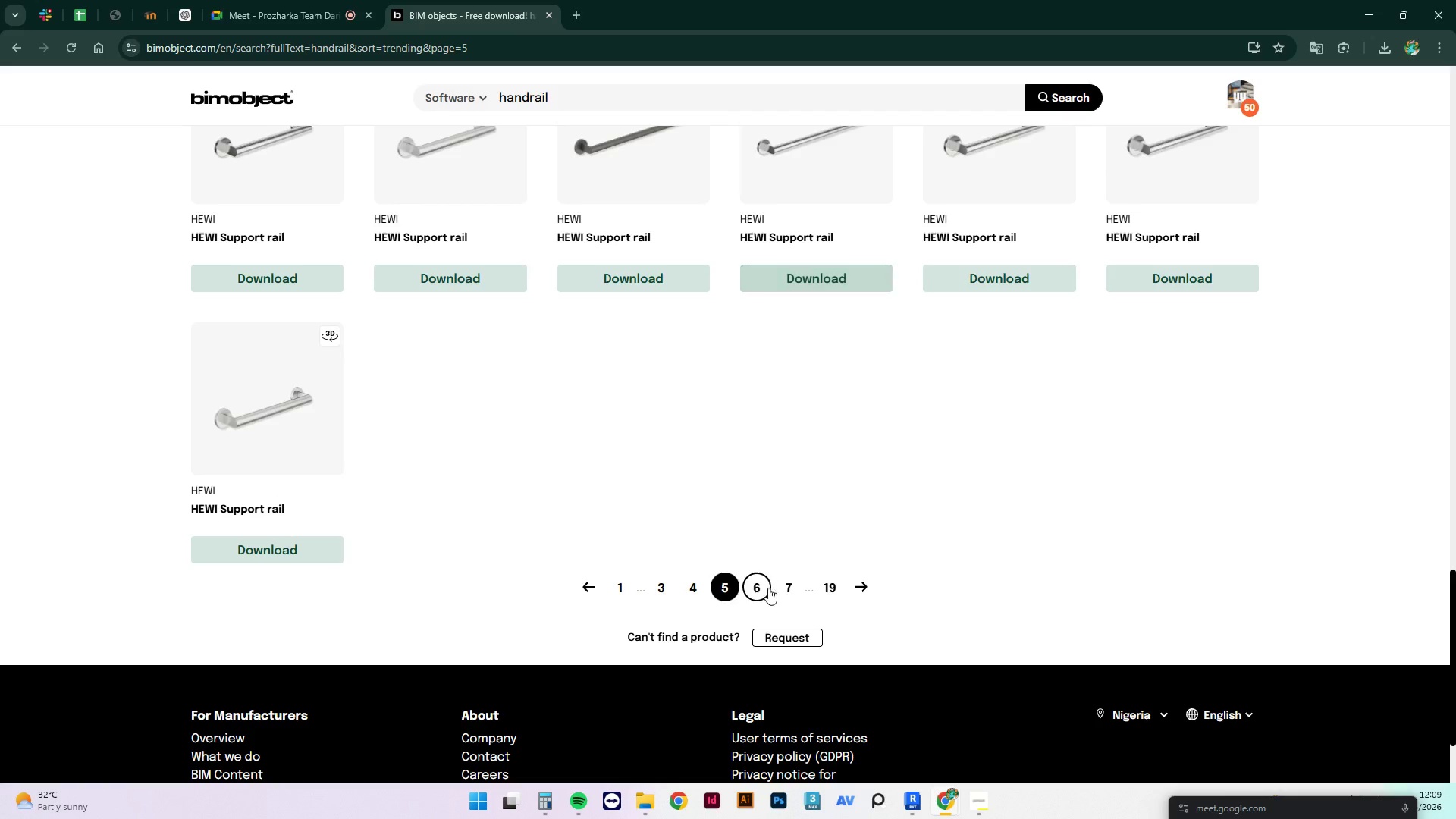 
left_click([766, 595])
 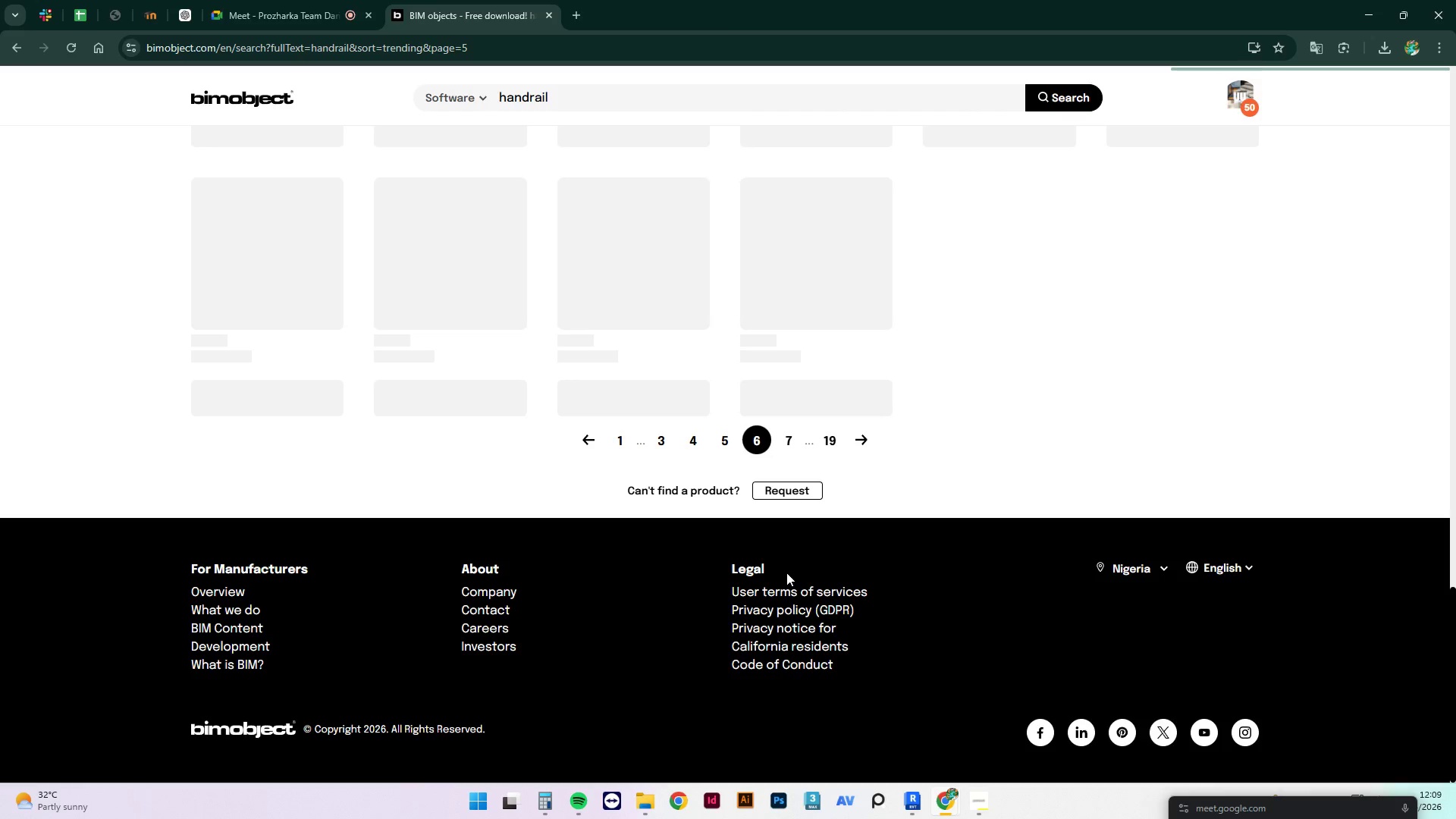 
scroll: coordinate [730, 545], scroll_direction: down, amount: 28.0
 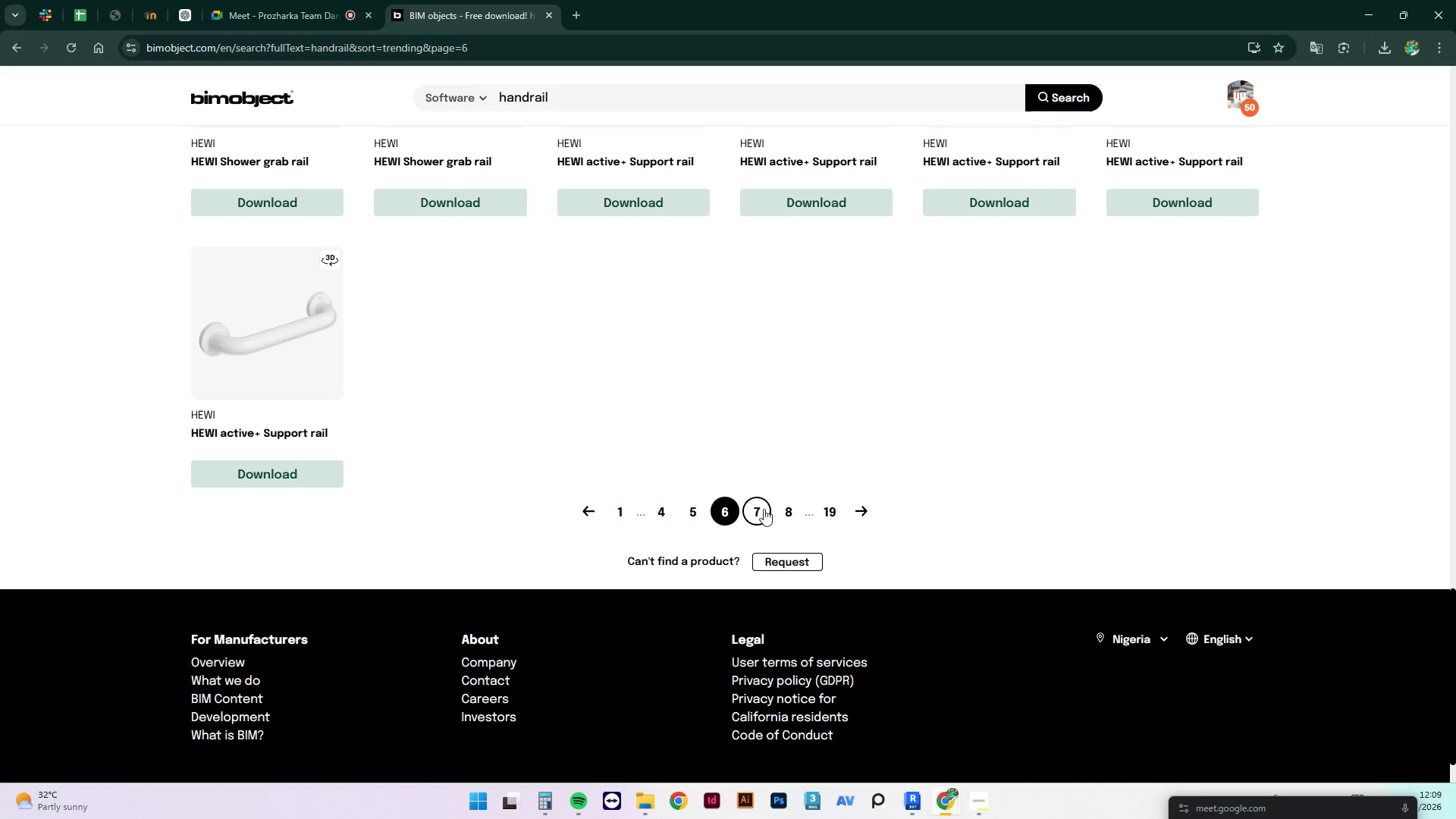 
left_click([761, 503])
 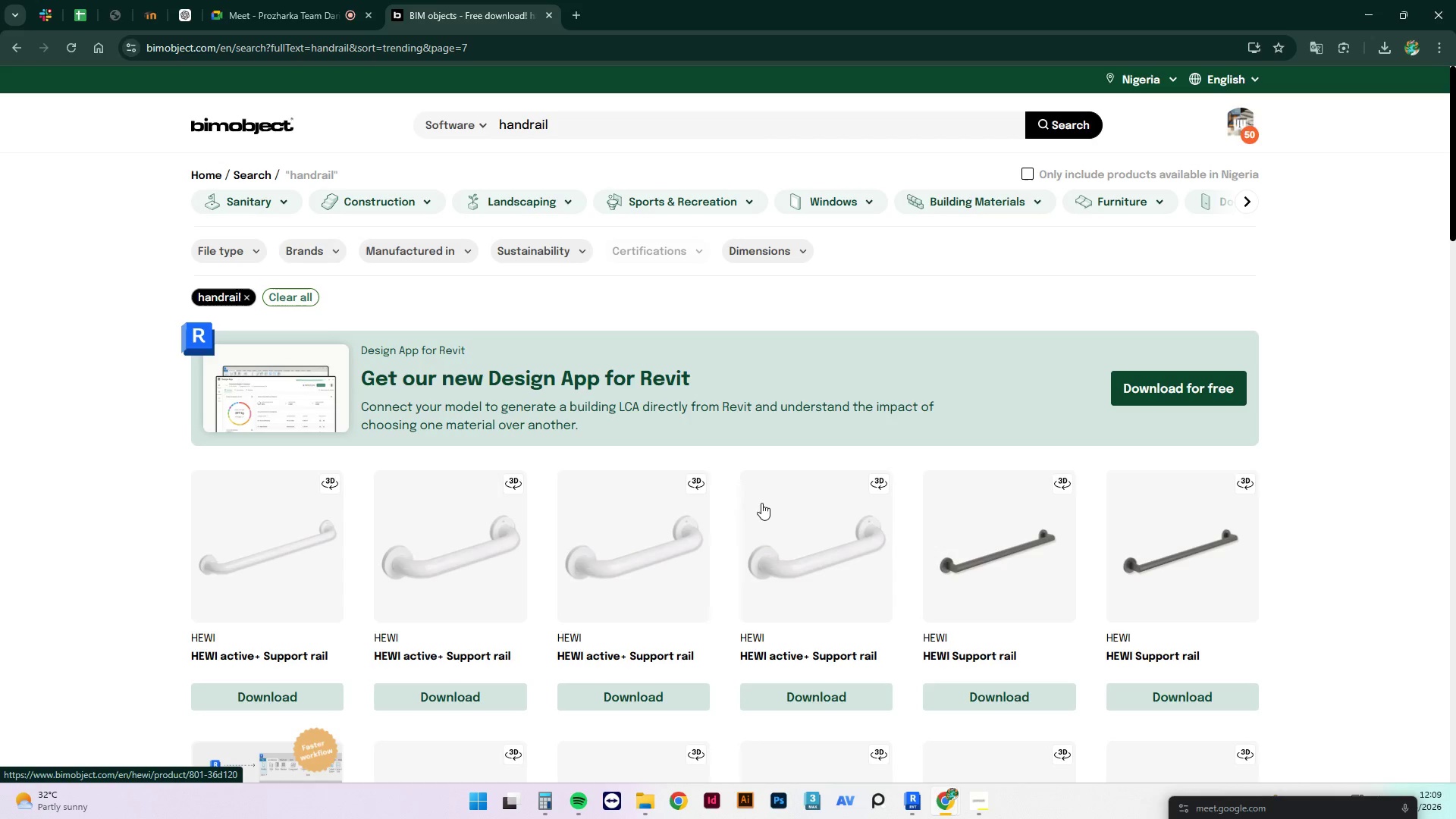 
scroll: coordinate [776, 500], scroll_direction: down, amount: 26.0
 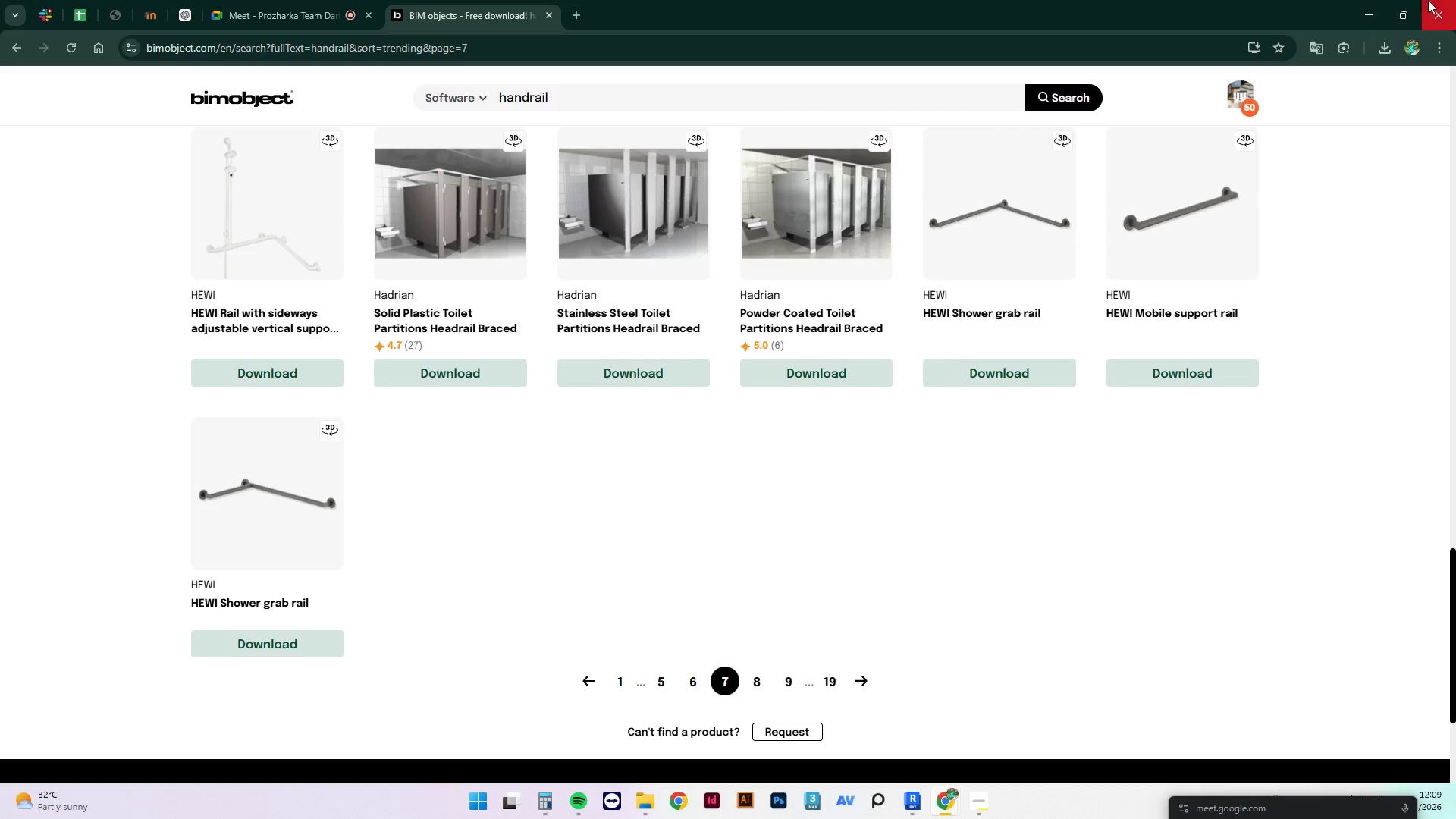 
left_click([1370, 7])
 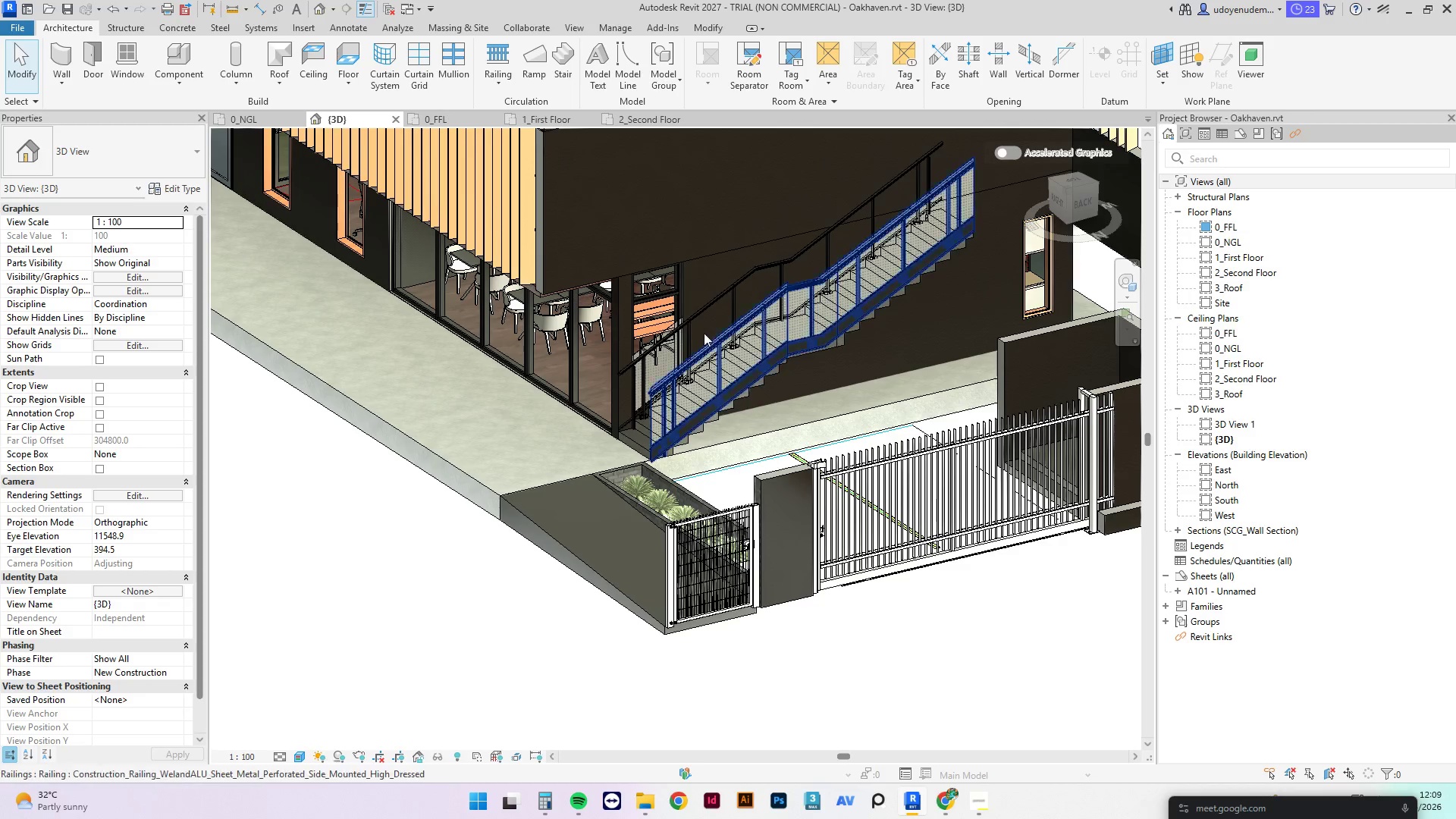 
scroll: coordinate [627, 405], scroll_direction: up, amount: 13.0
 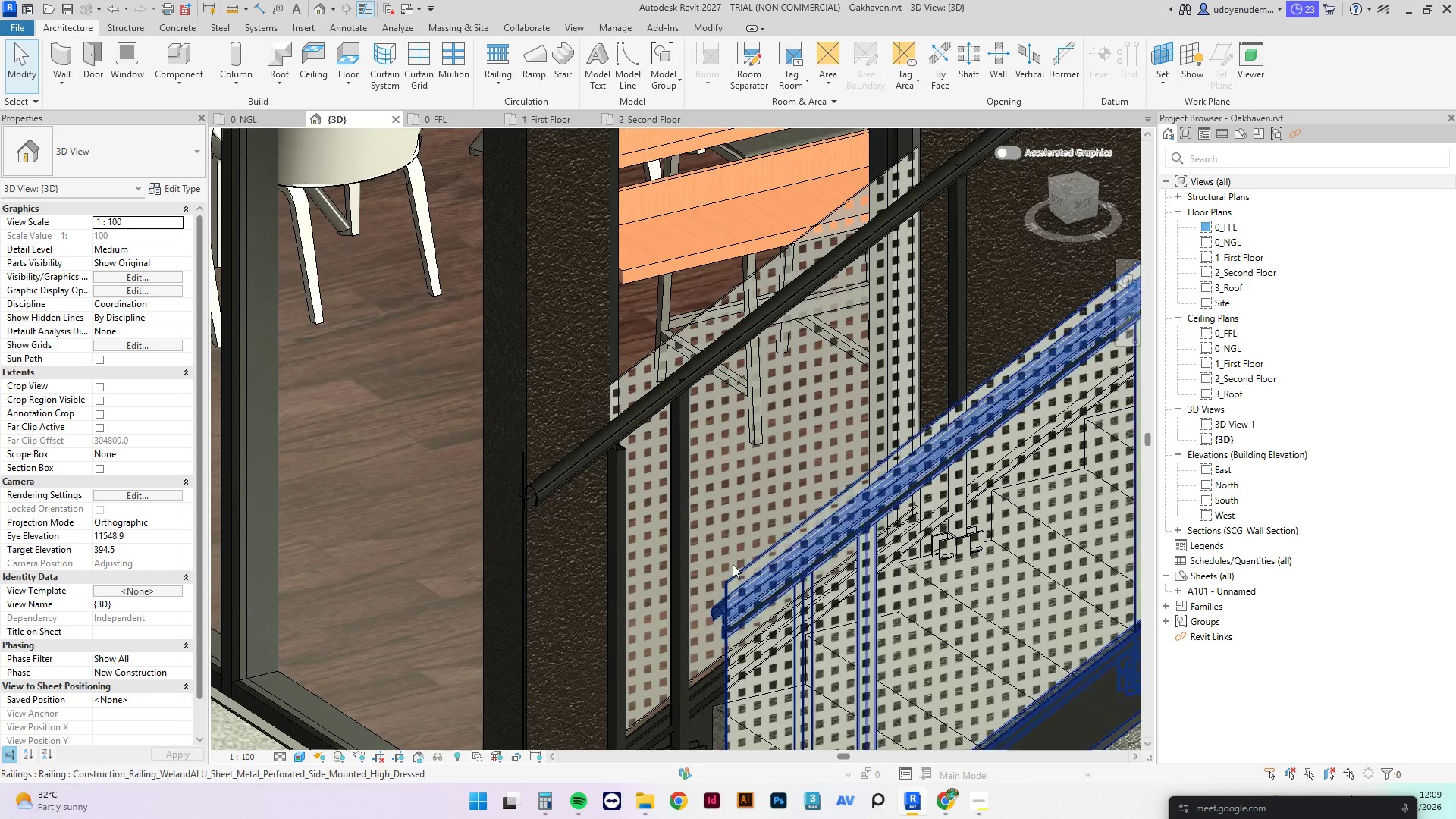 
left_click([649, 416])
 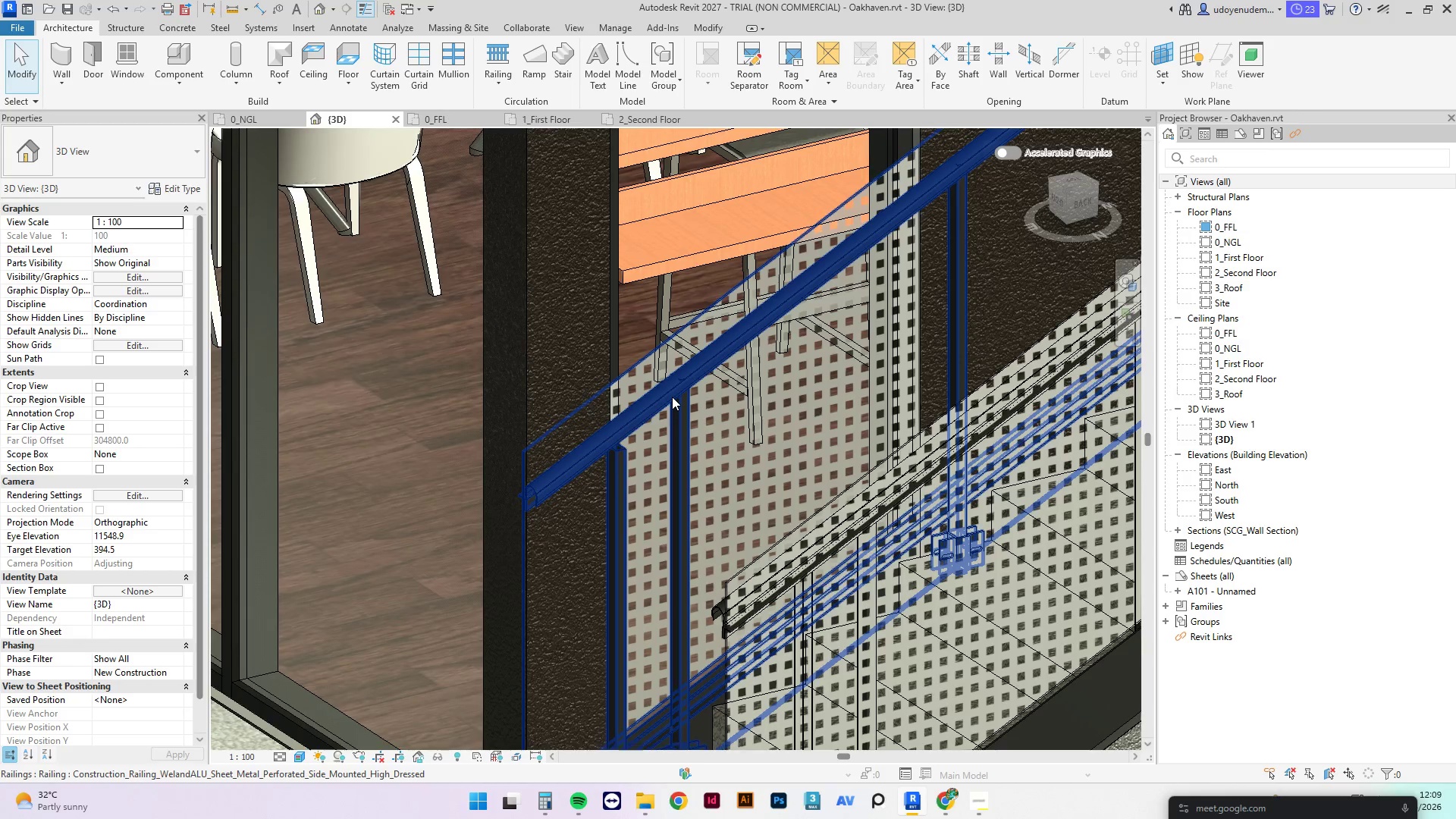 
left_click([672, 397])
 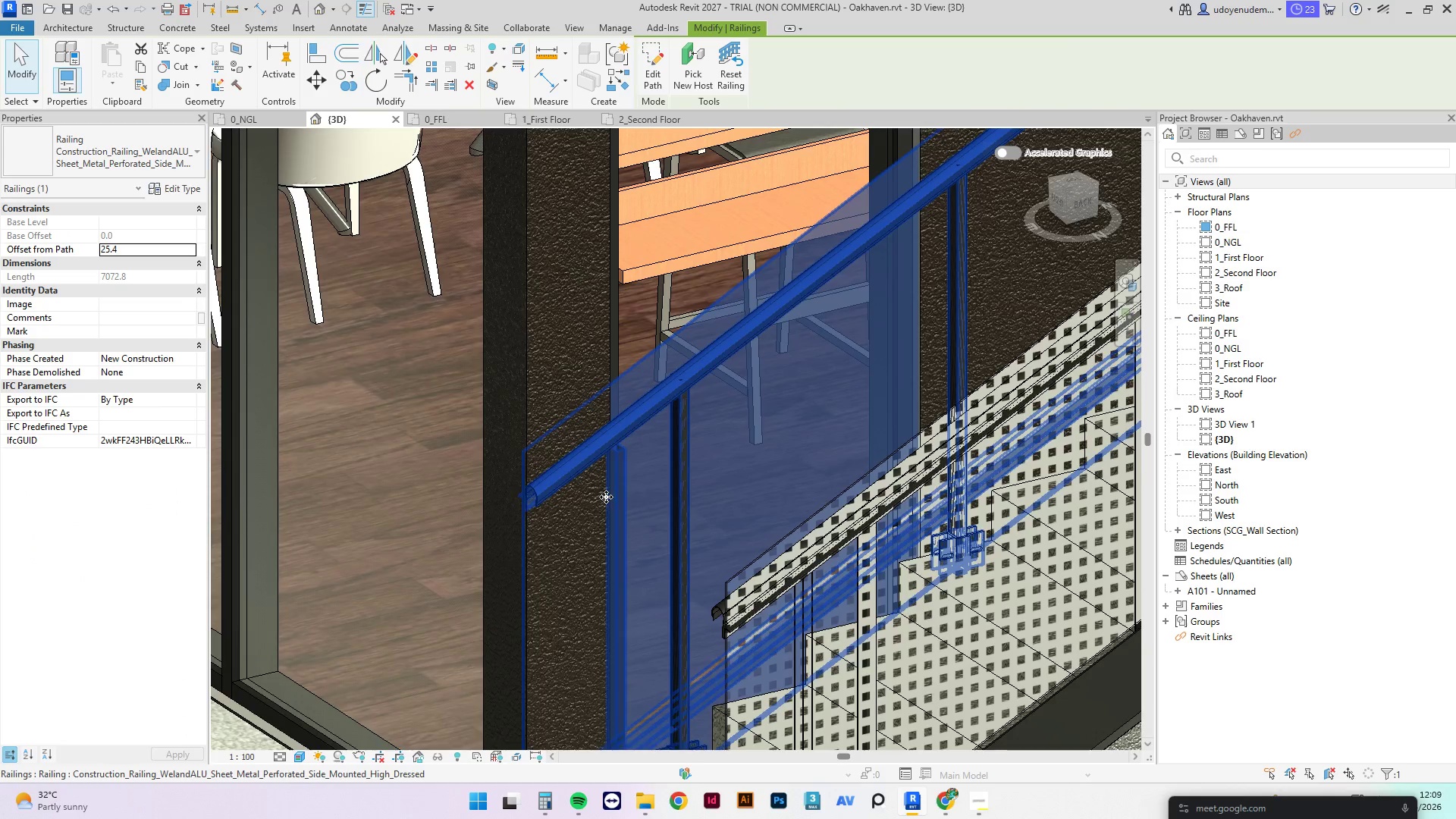 
scroll: coordinate [609, 482], scroll_direction: down, amount: 6.0
 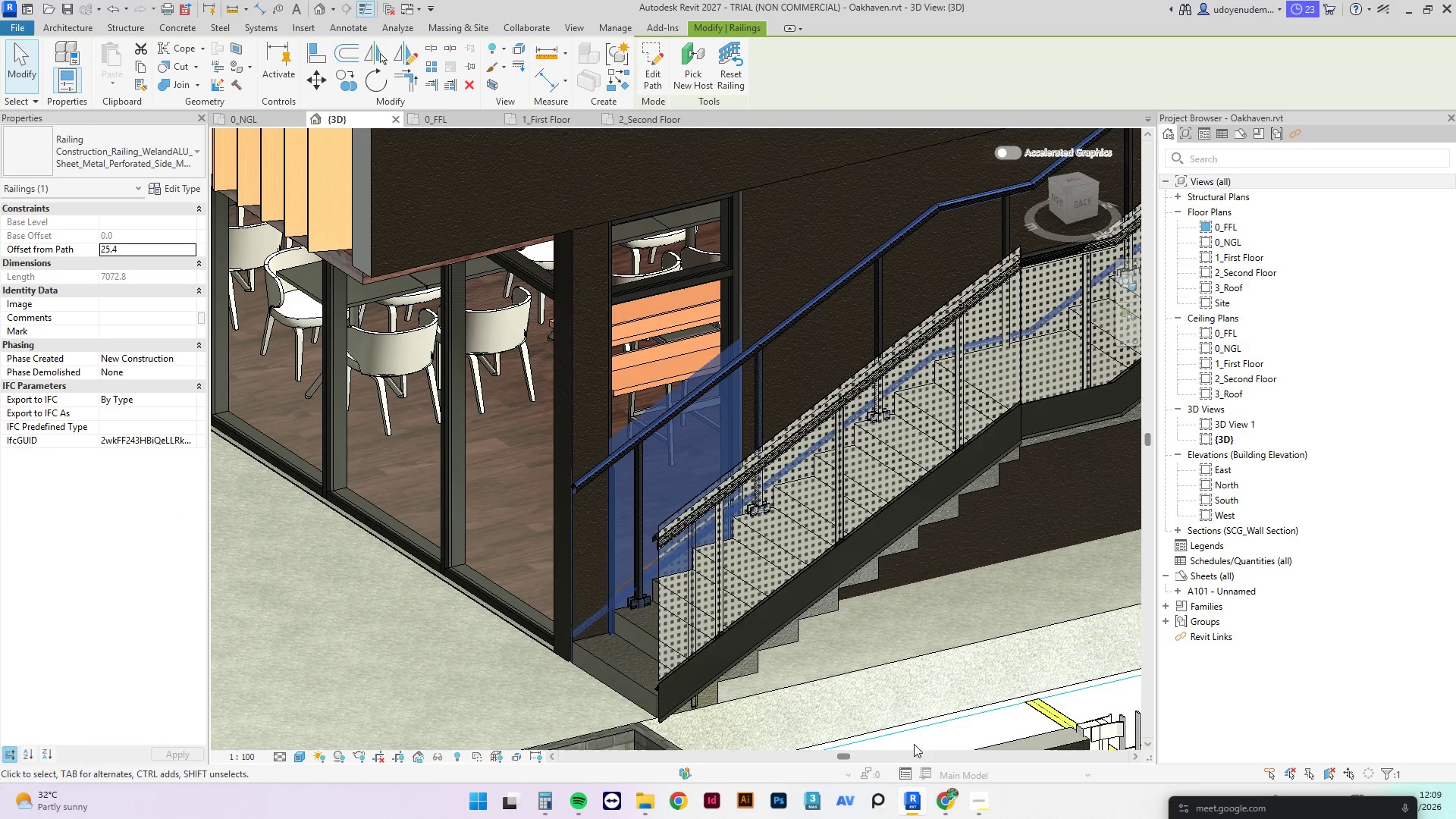 
key(Delete)
 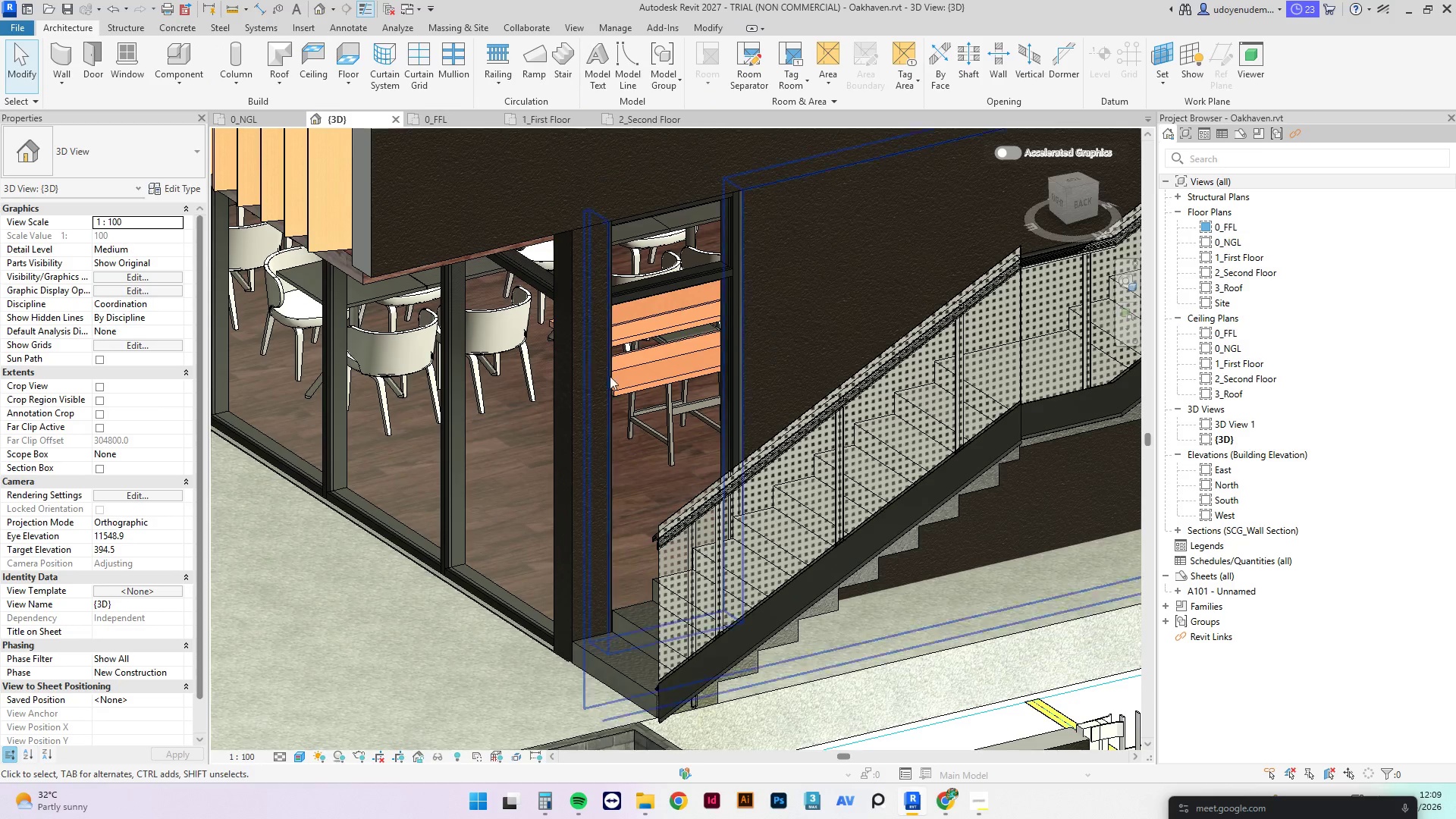 
key(C)
 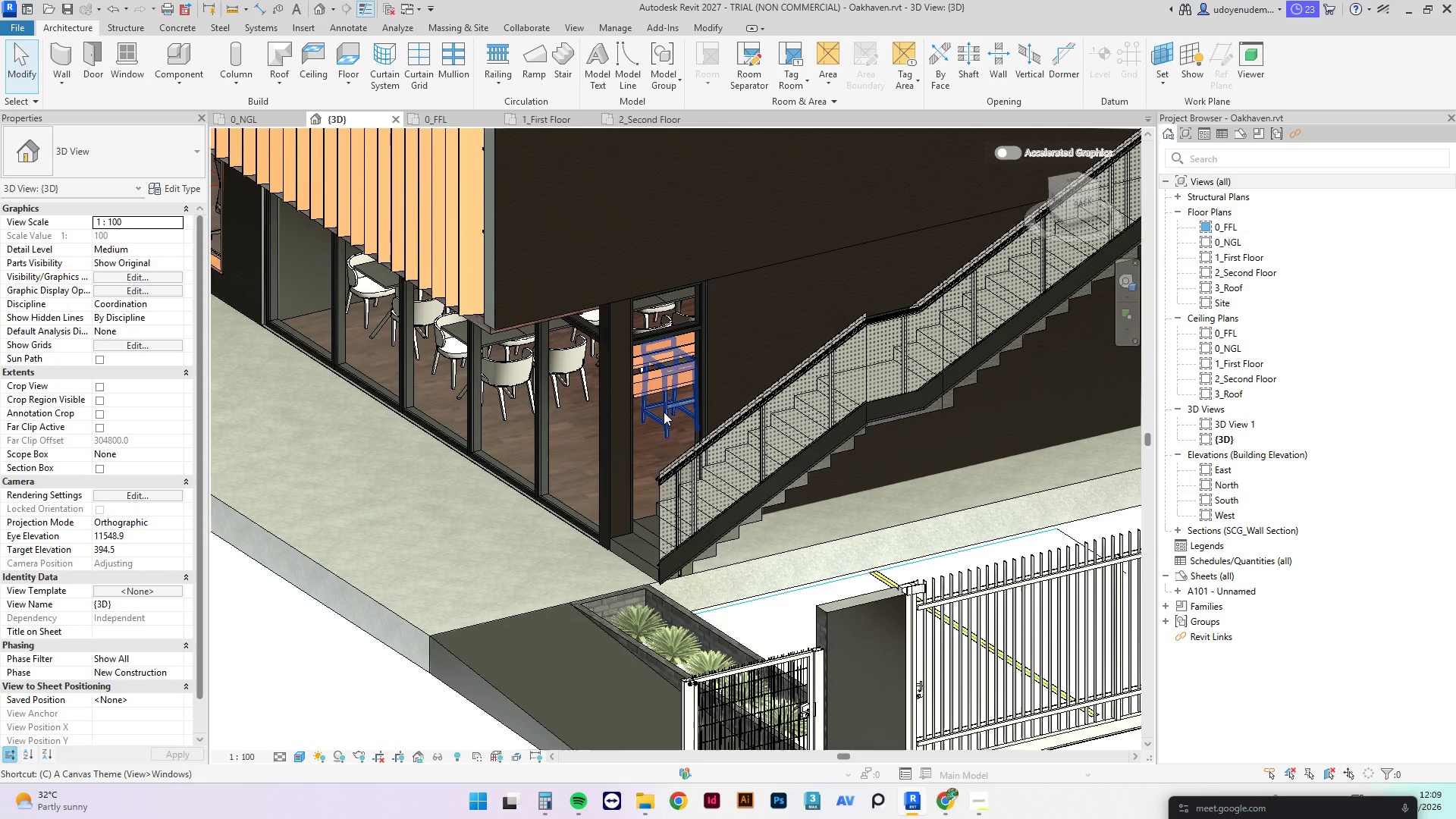 
scroll: coordinate [664, 406], scroll_direction: down, amount: 4.0
 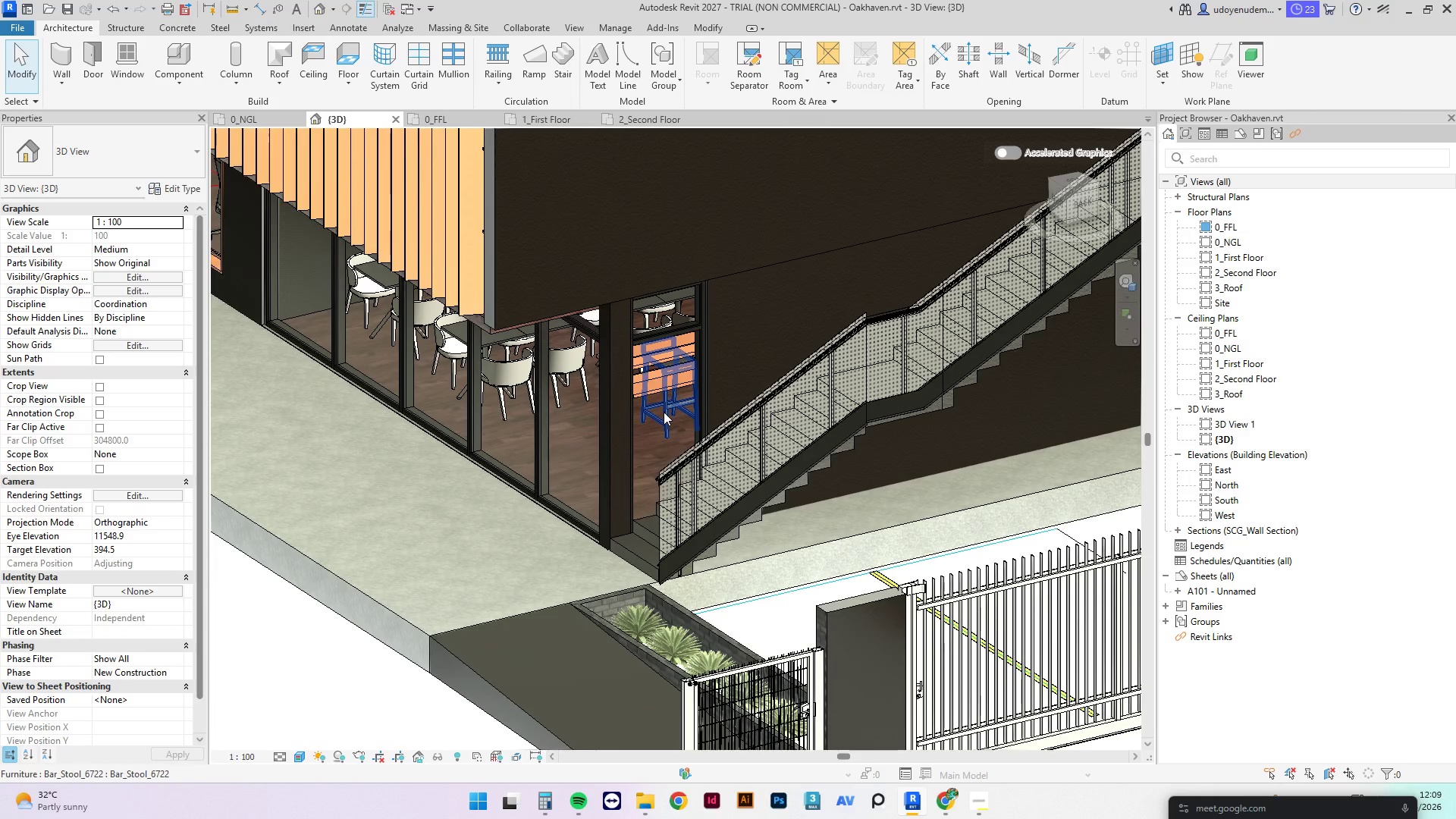 
key(M)
 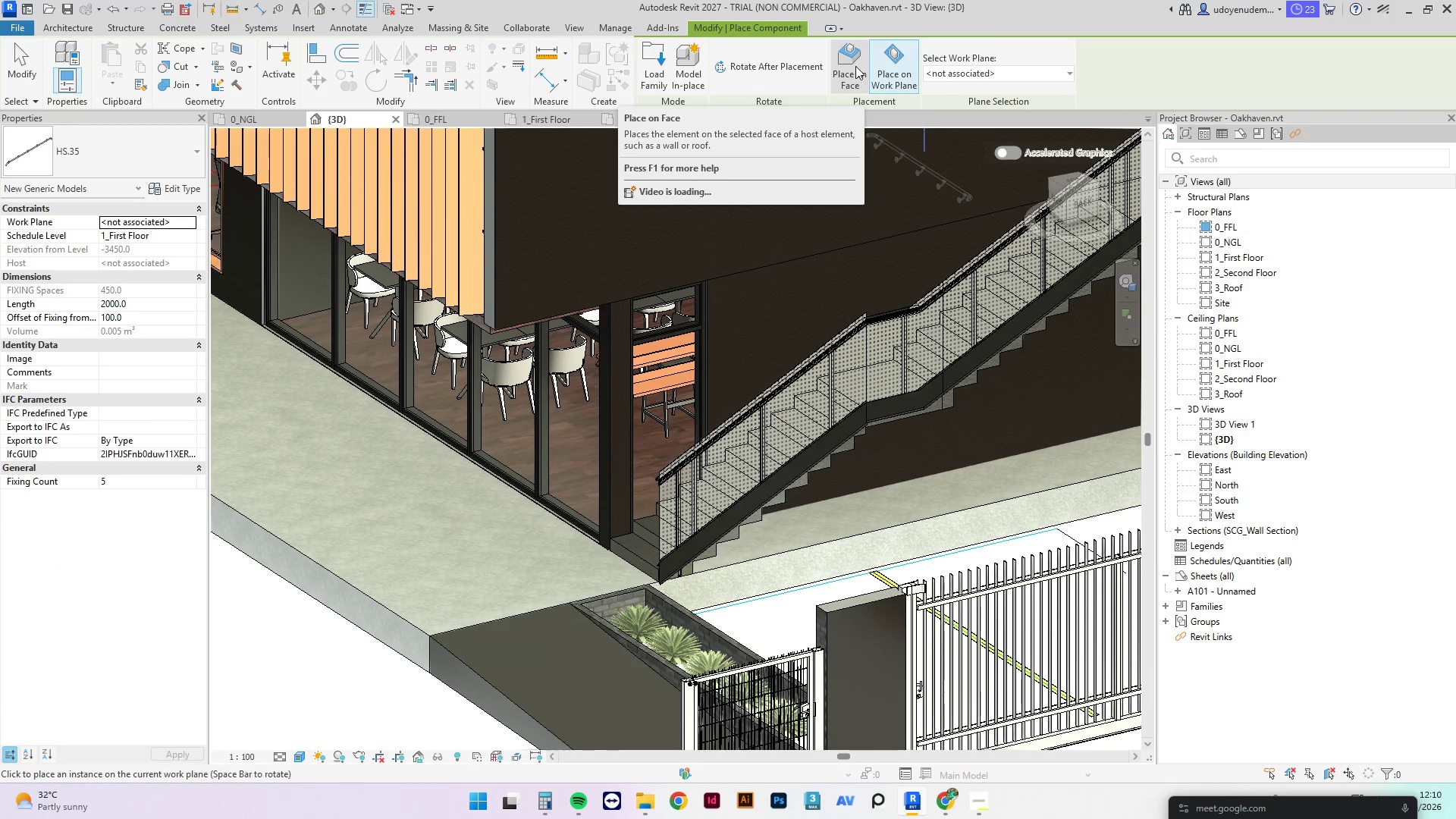 
left_click([858, 66])
 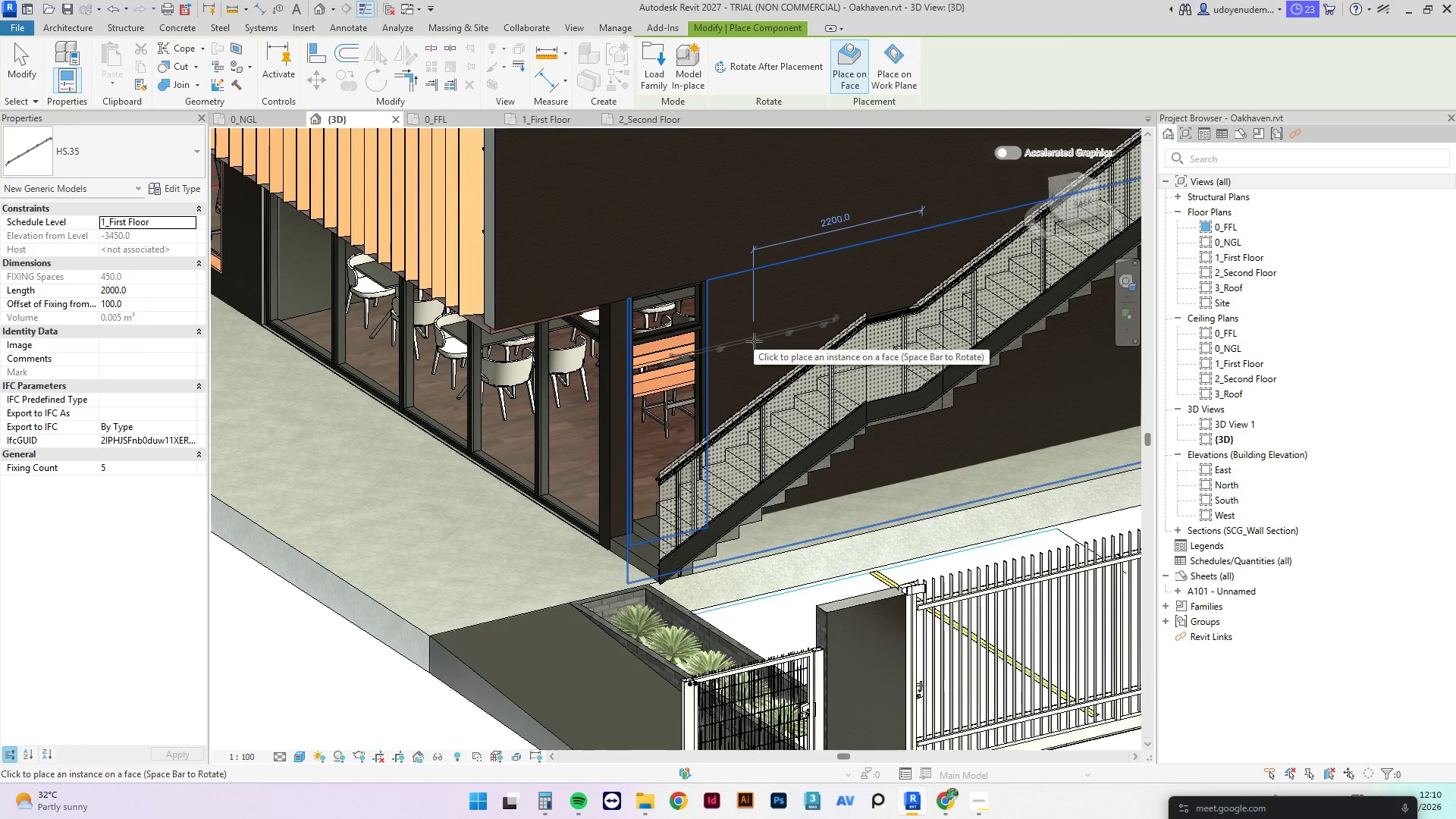 
scroll: coordinate [758, 352], scroll_direction: up, amount: 2.0
 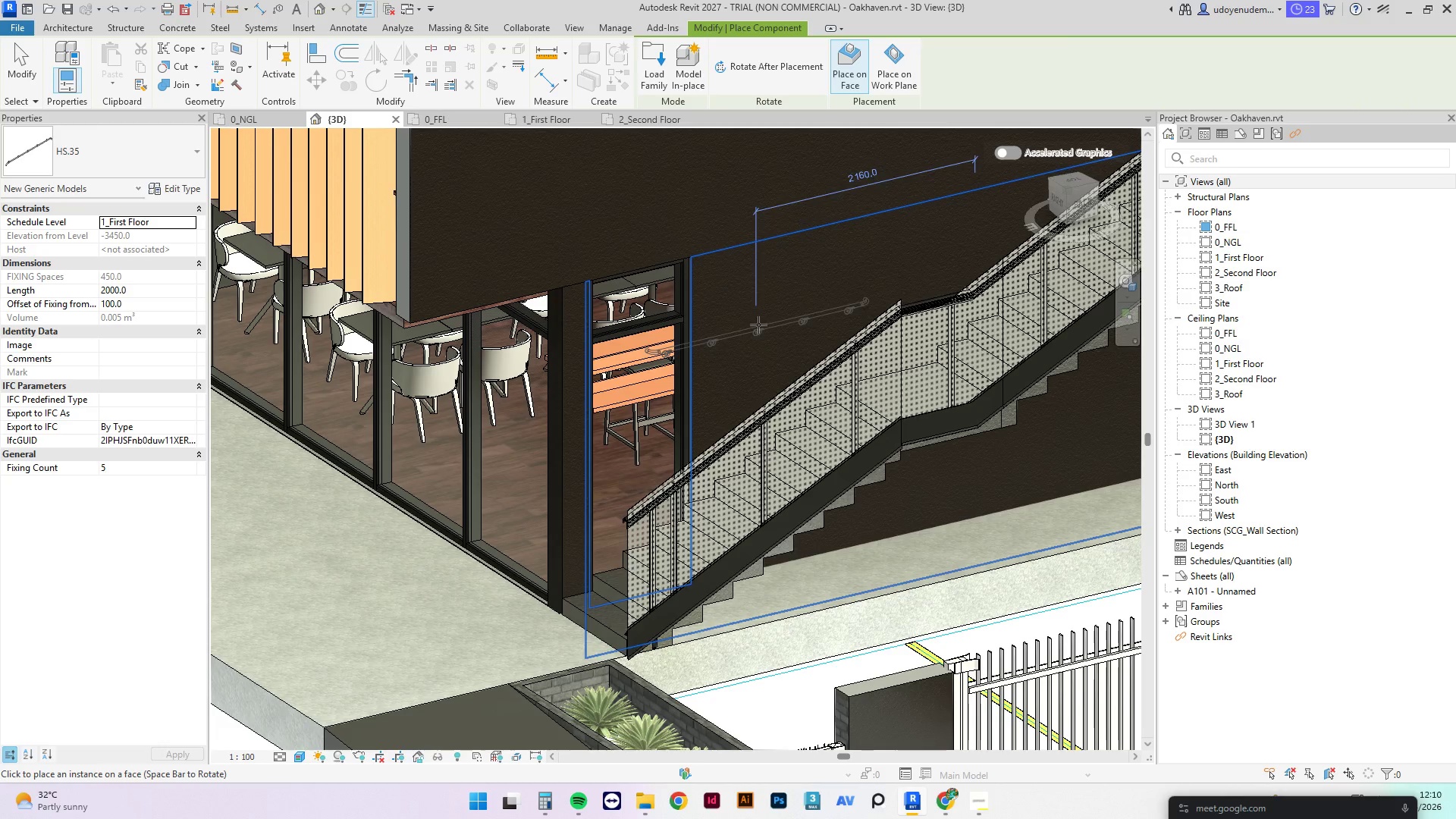 
left_click([755, 70])
 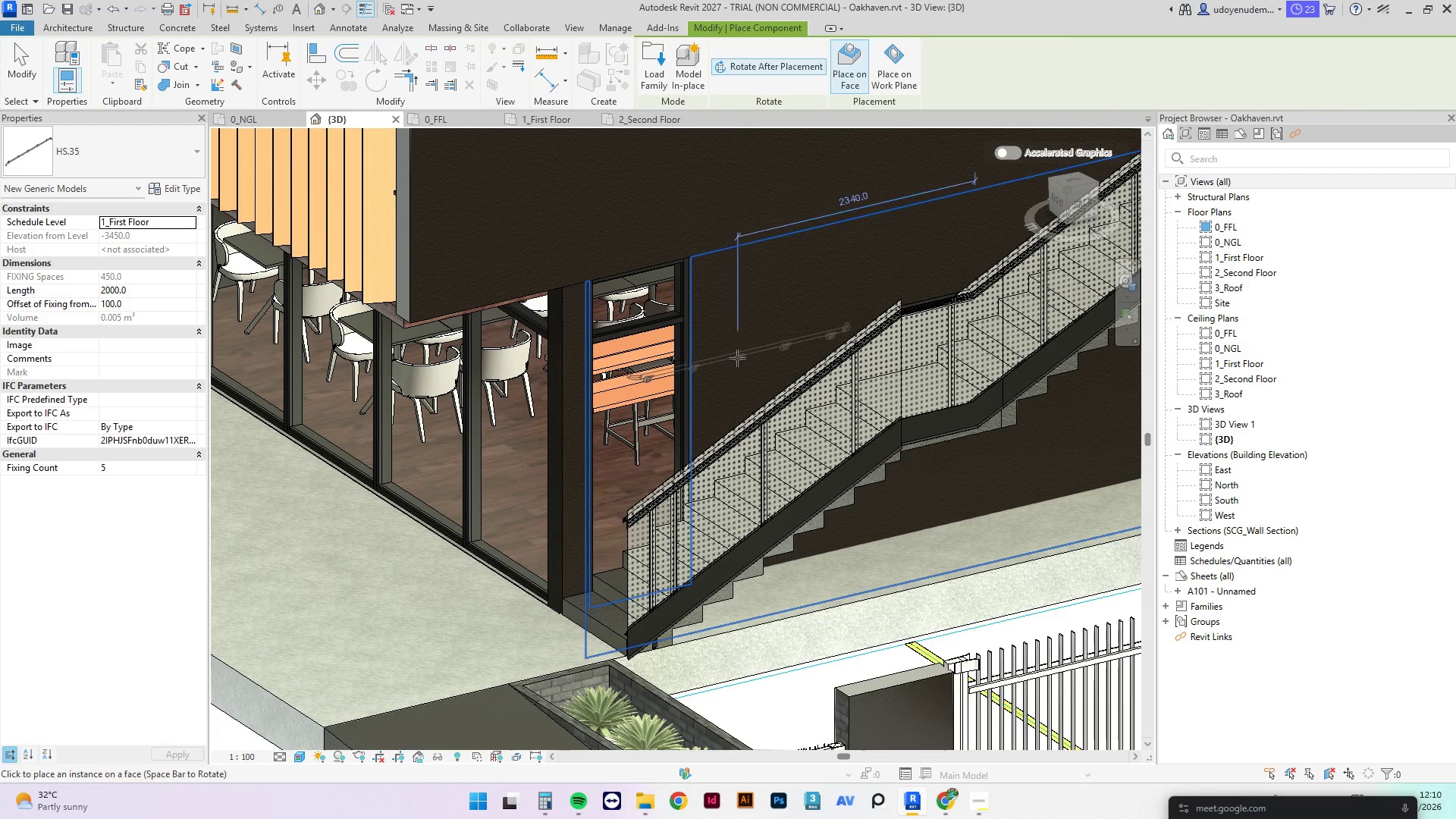 
scroll: coordinate [733, 383], scroll_direction: up, amount: 2.0
 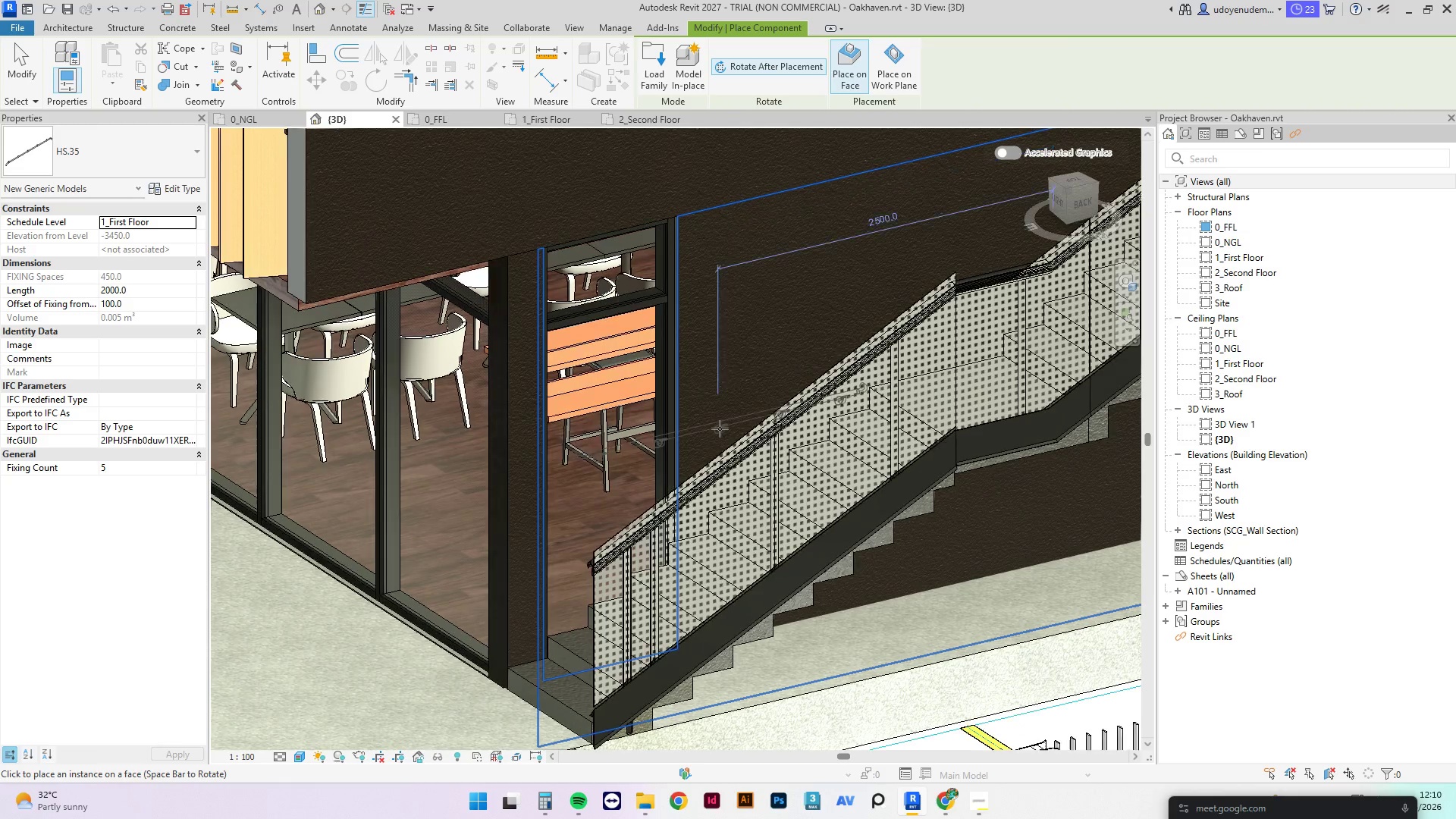 
key(Alt+AltLeft)
 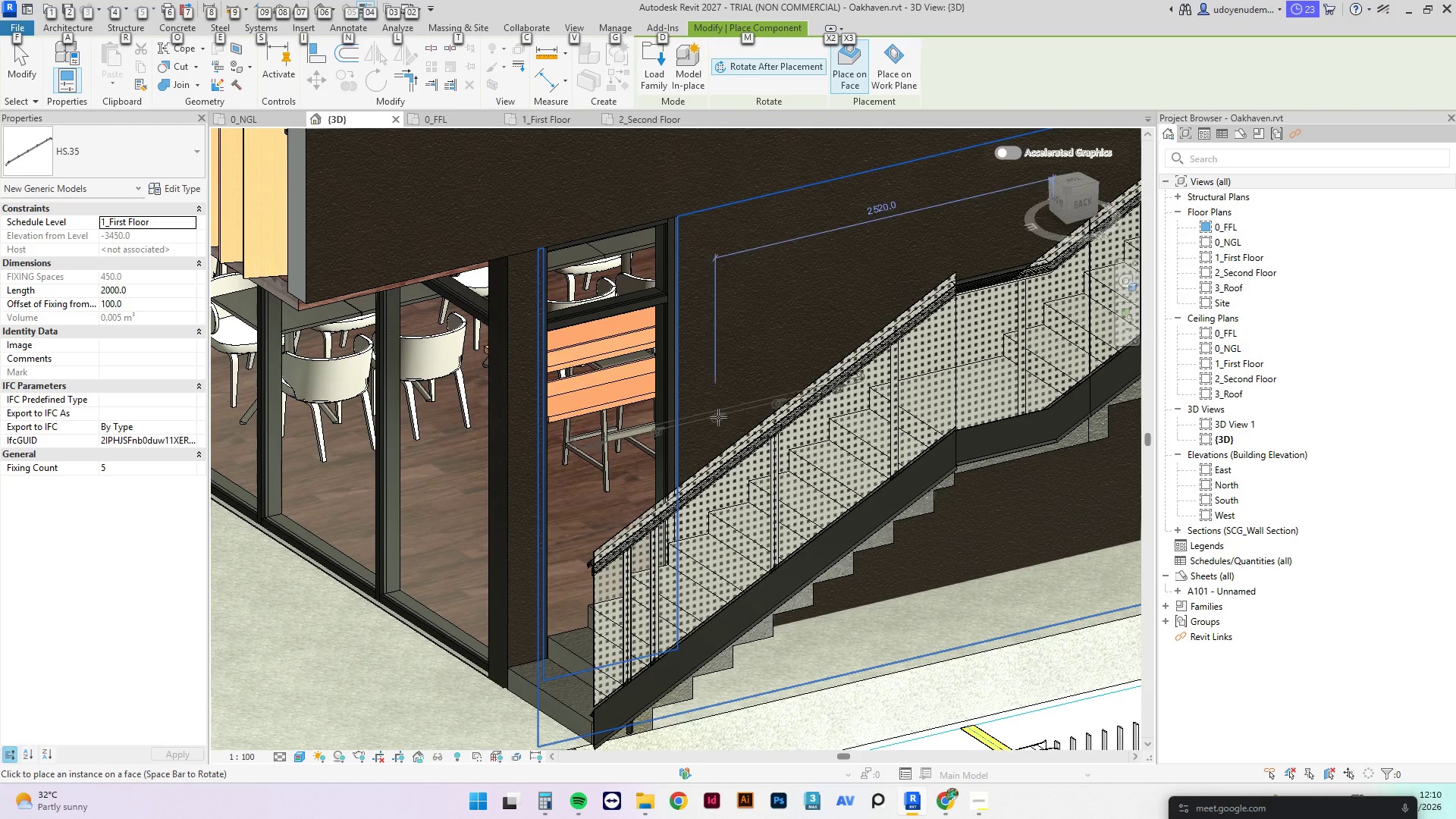 
hold_key(key=AltLeft, duration=0.47)
 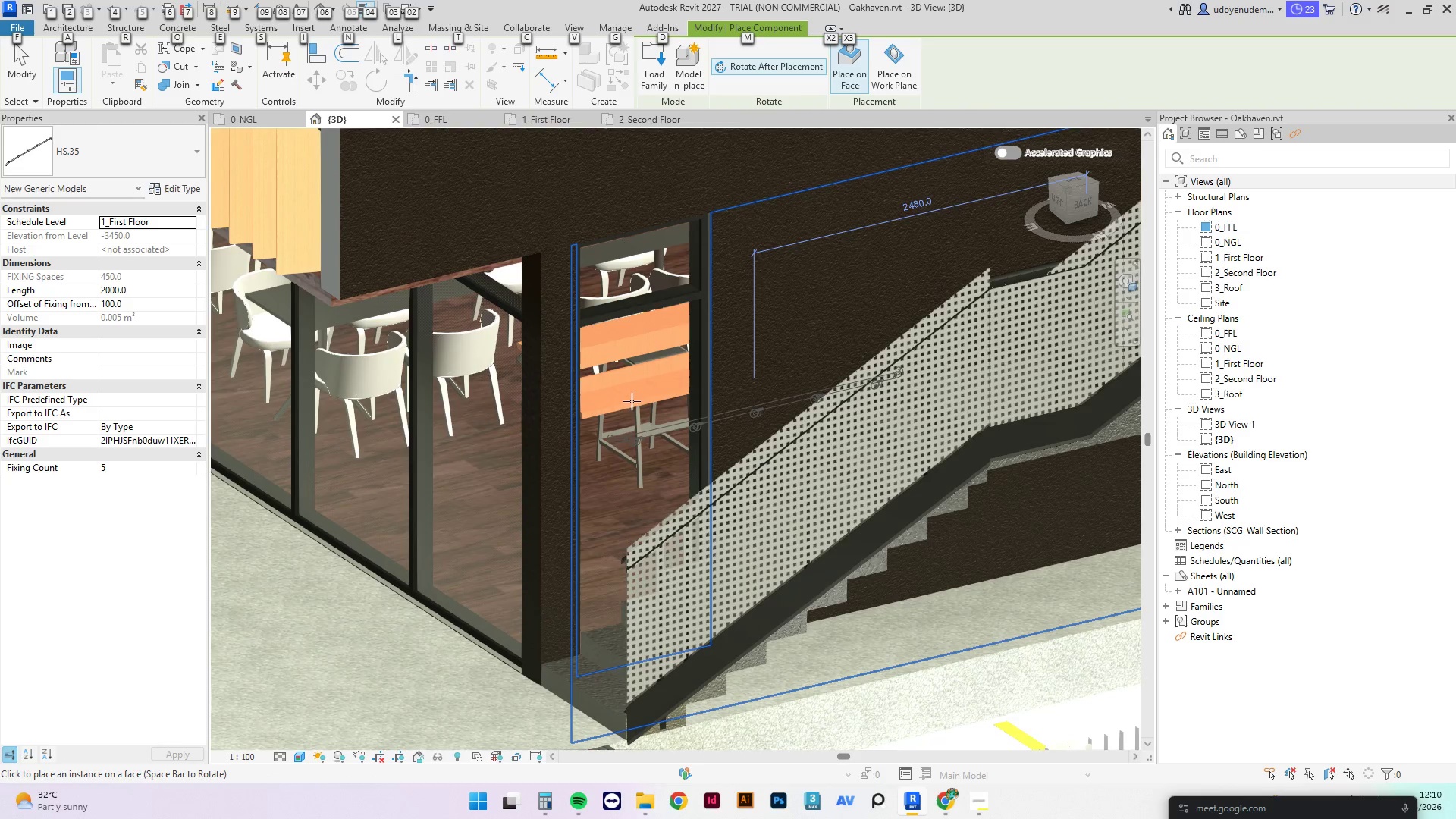 
hold_key(key=ShiftLeft, duration=1.81)
 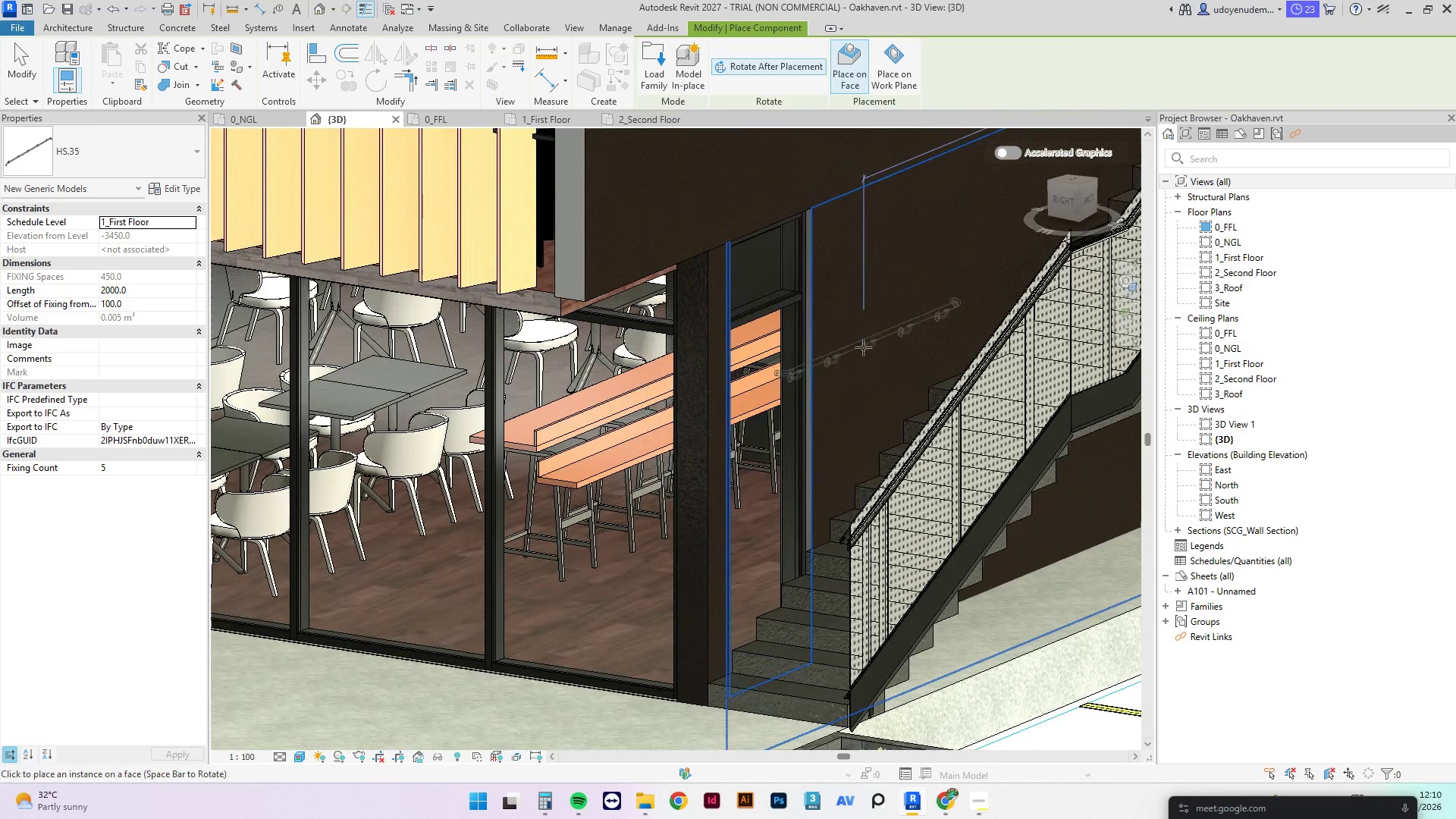 
scroll: coordinate [863, 347], scroll_direction: up, amount: 1.0
 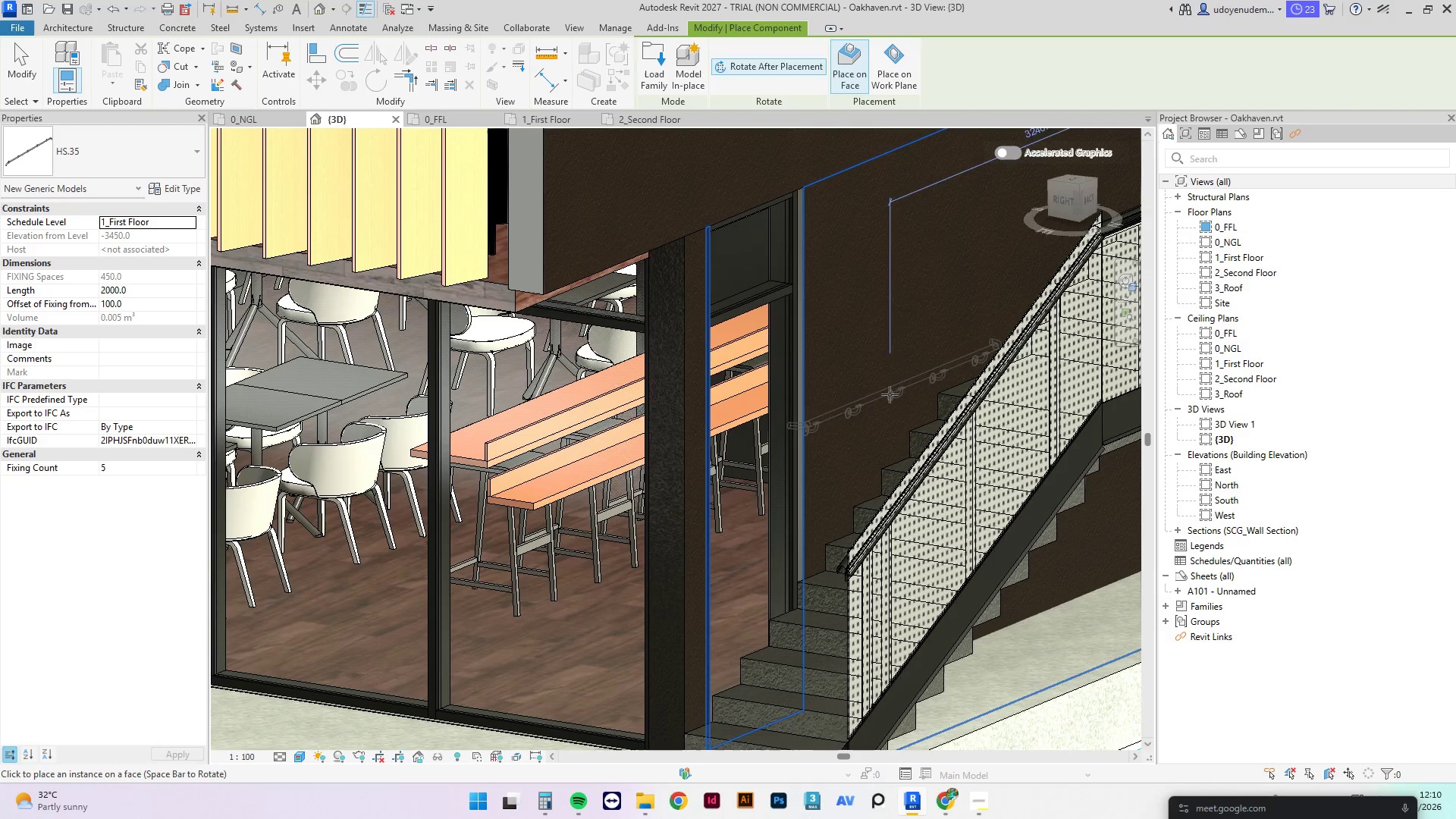 
scroll: coordinate [857, 400], scroll_direction: down, amount: 1.0
 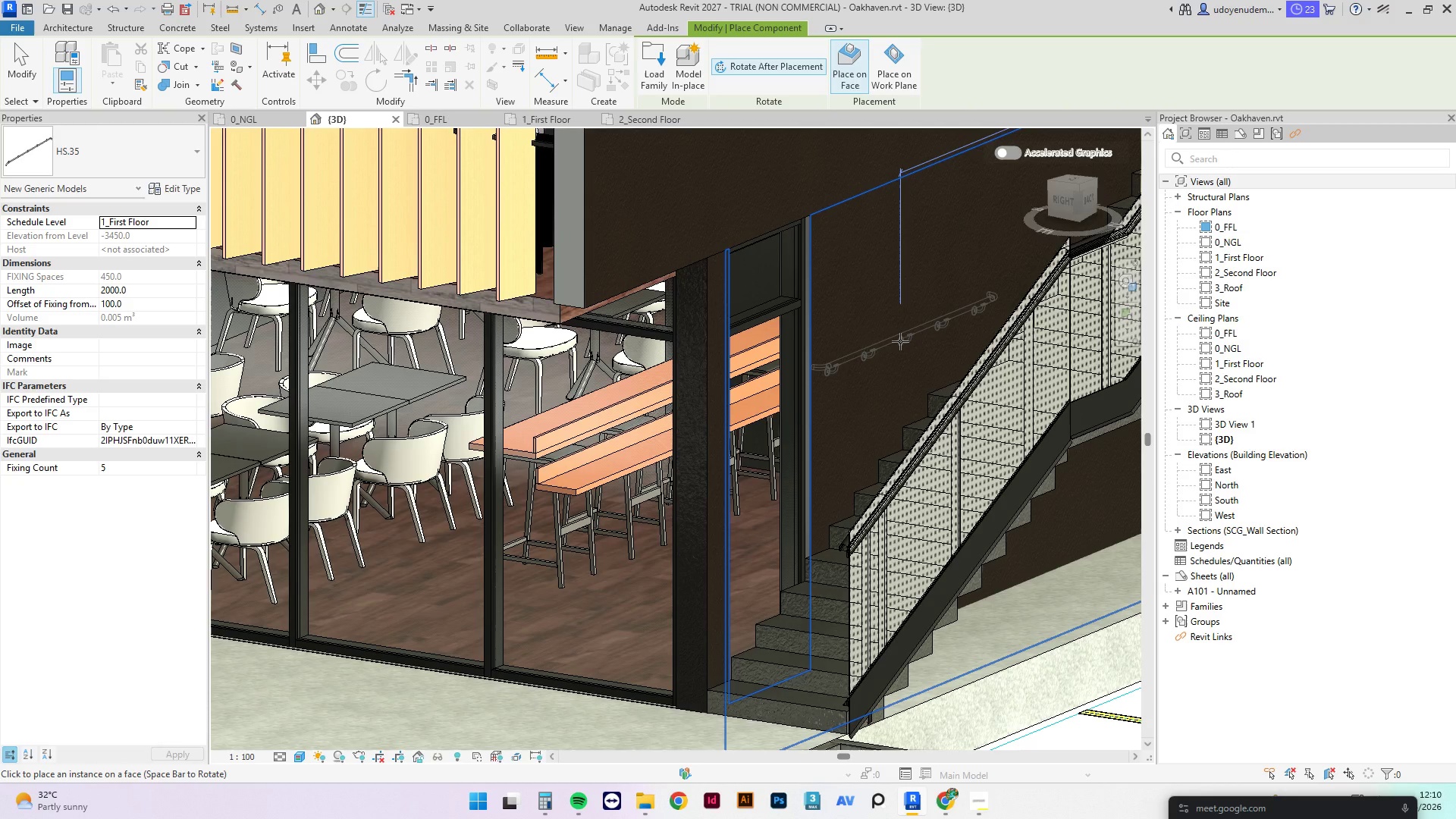 
left_click([900, 341])
 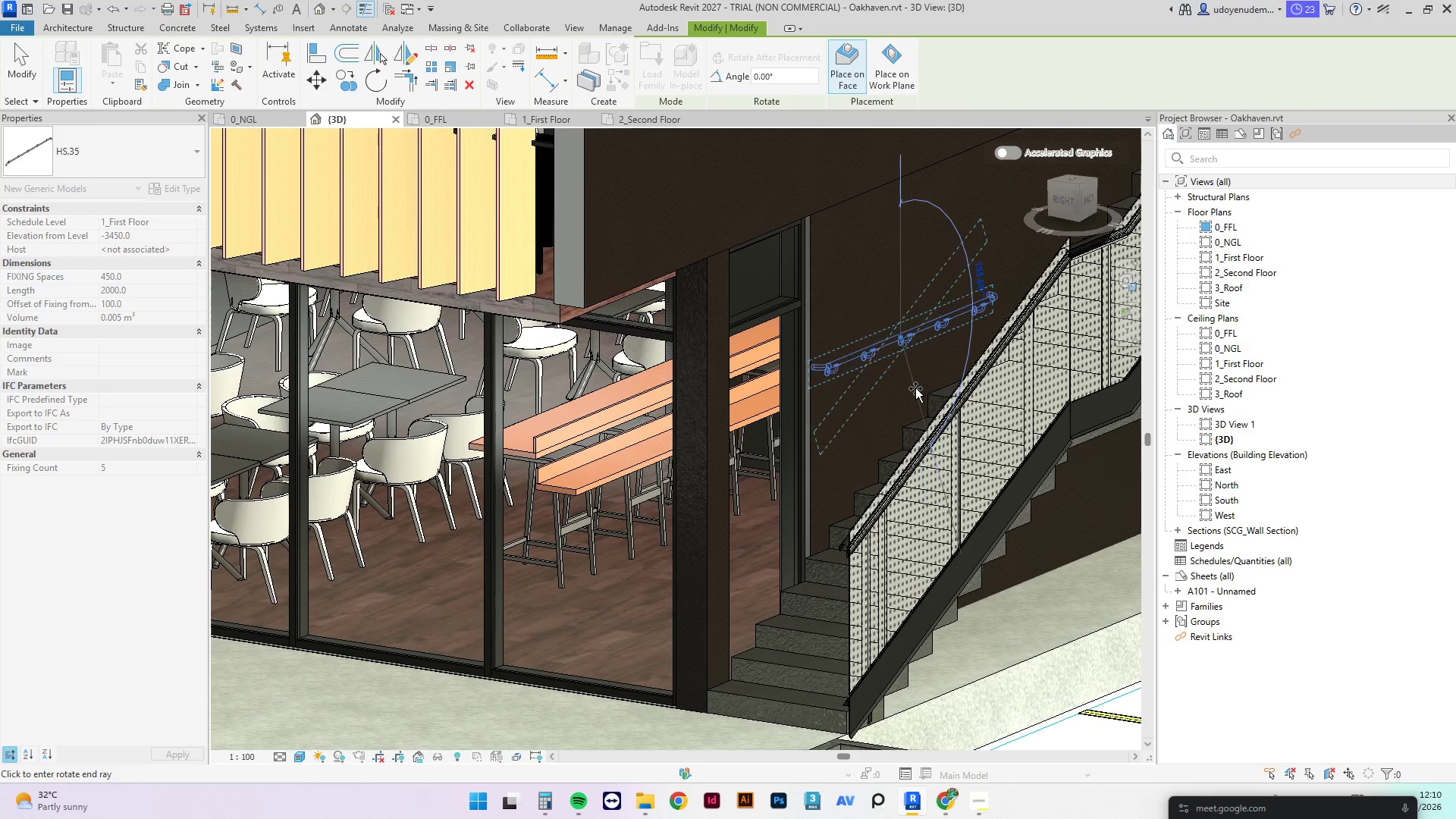 
wait(5.94)
 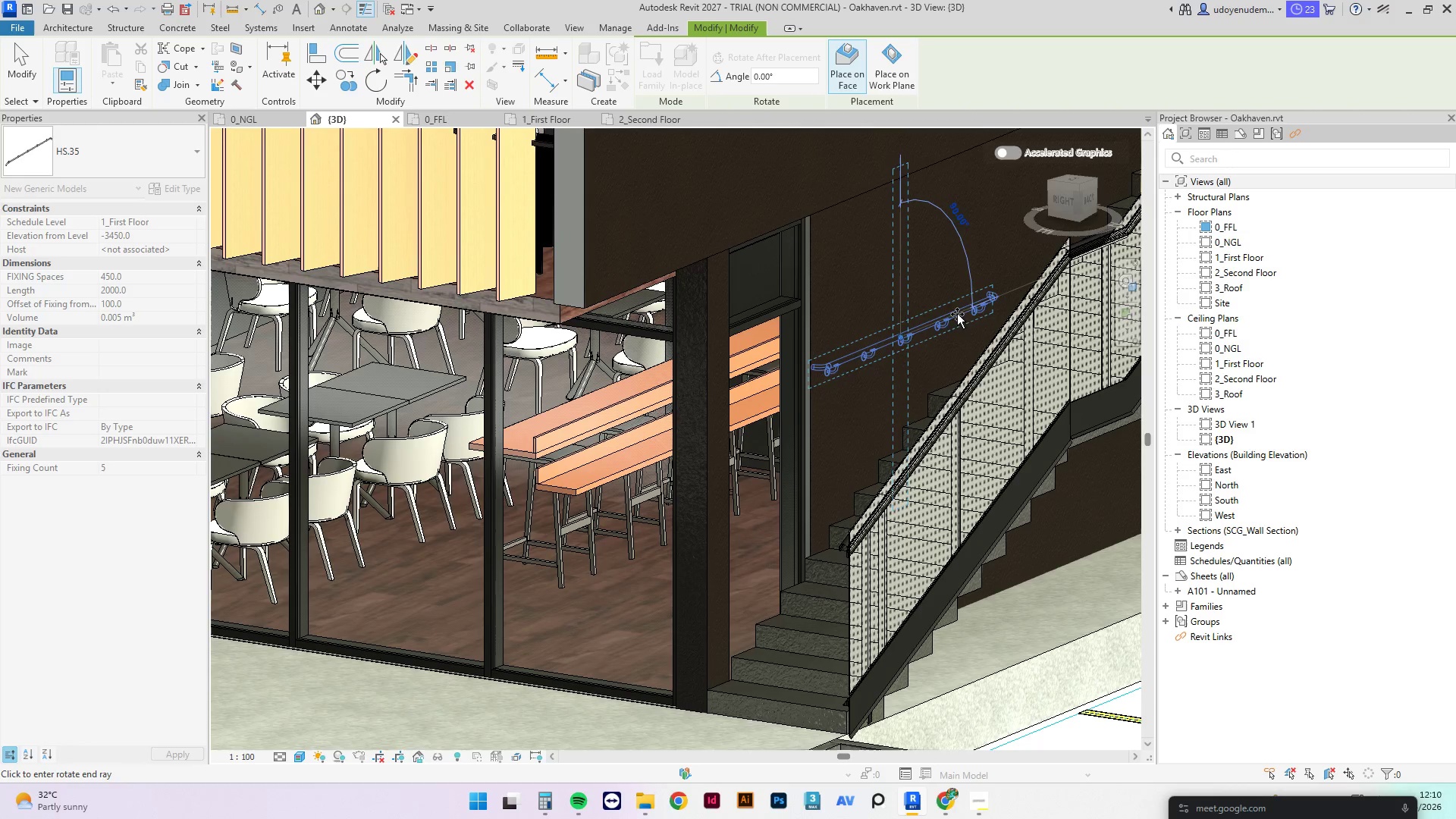 
hold_key(key=ShiftLeft, duration=1.14)
 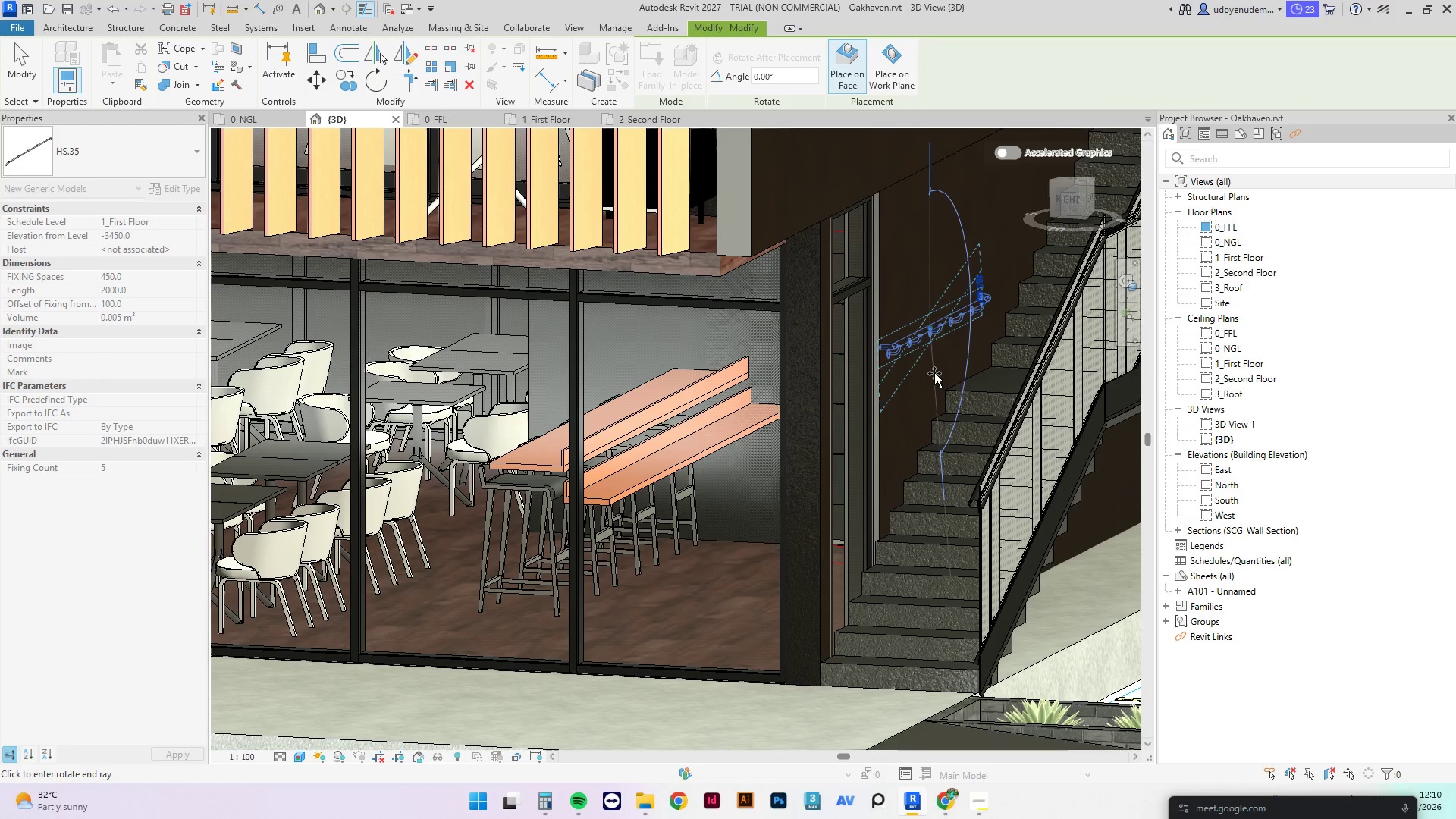 
left_click([934, 373])
 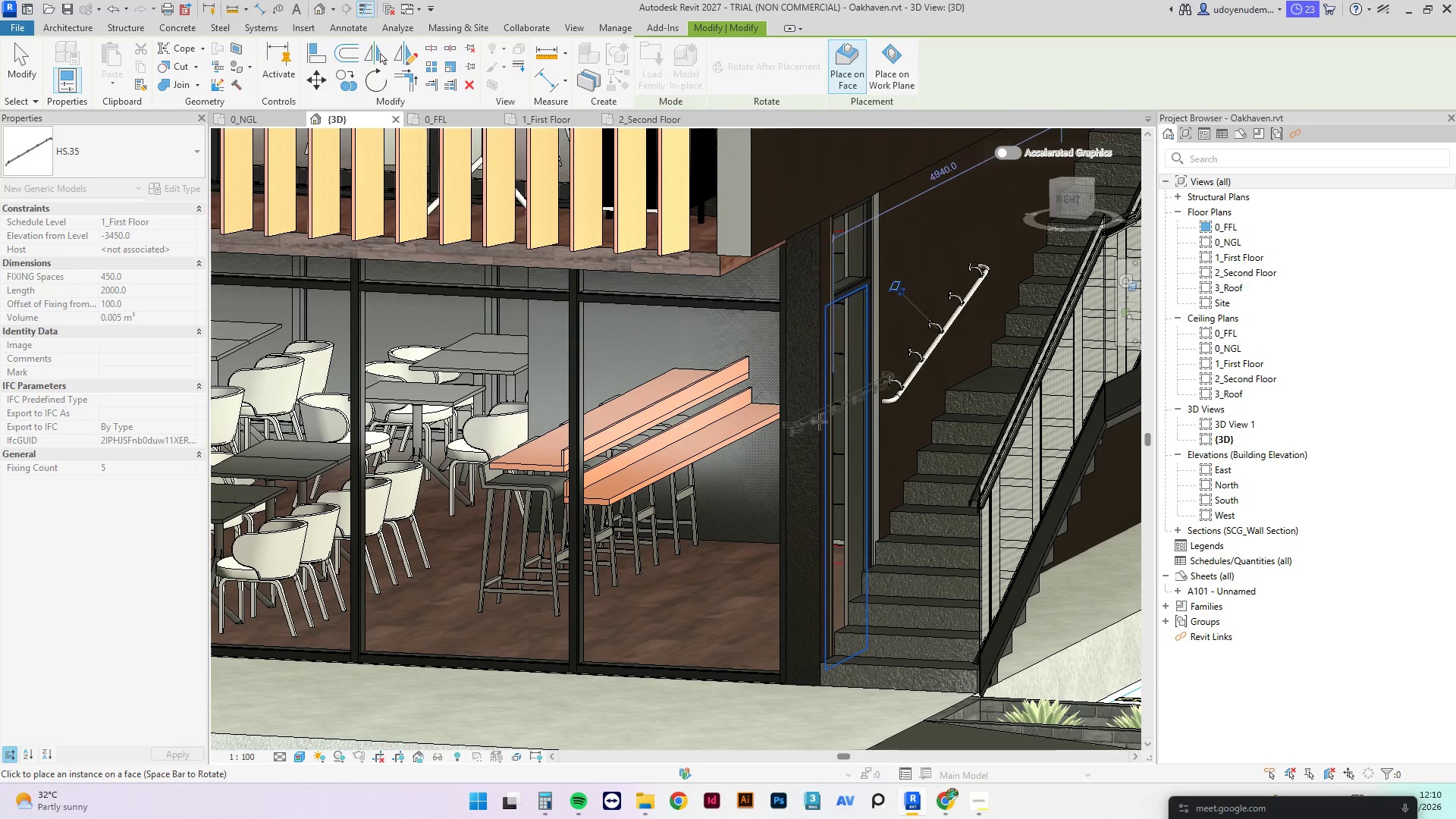 
hold_key(key=ShiftLeft, duration=3.36)
 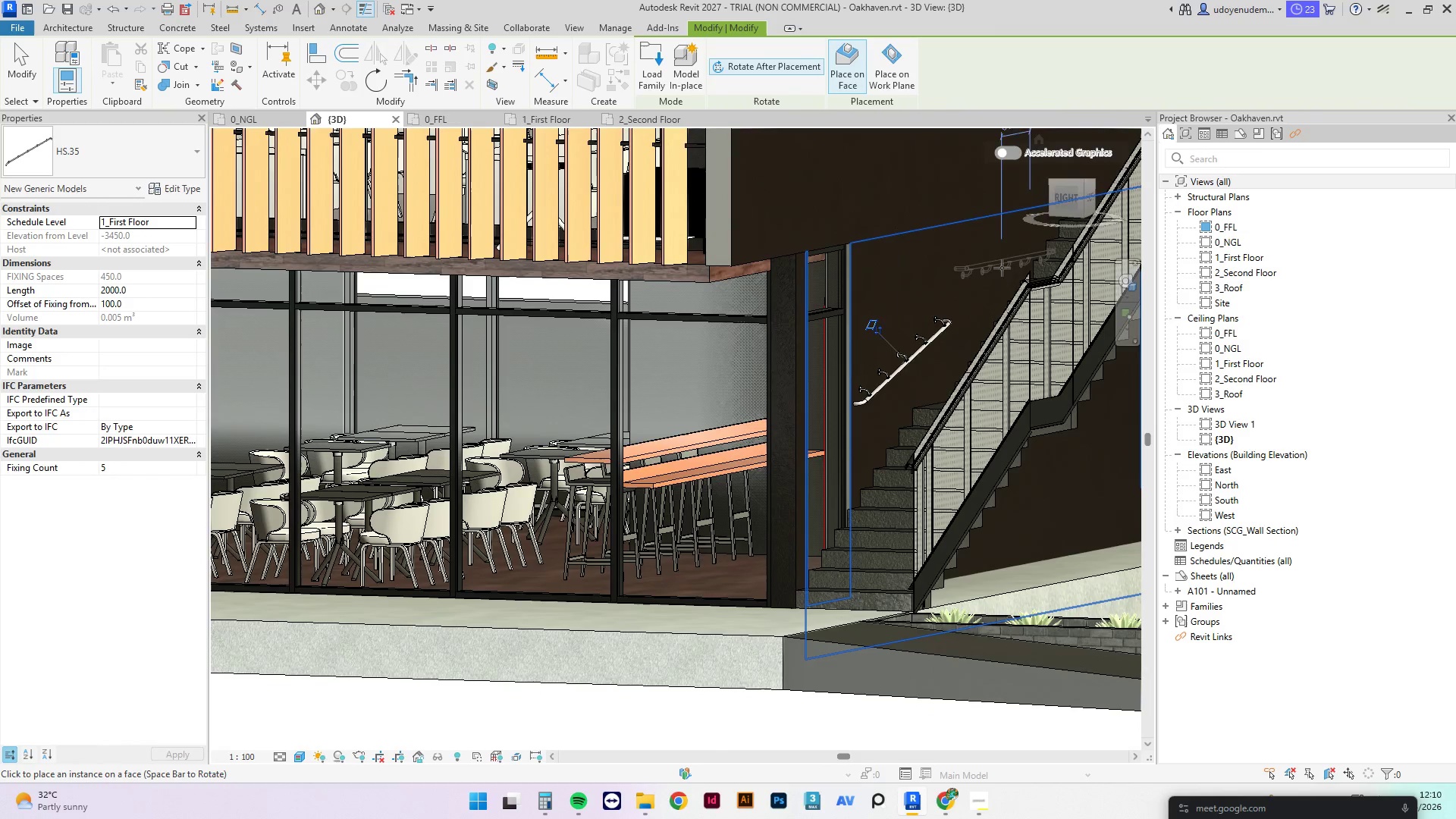 
scroll: coordinate [799, 451], scroll_direction: down, amount: 2.0
 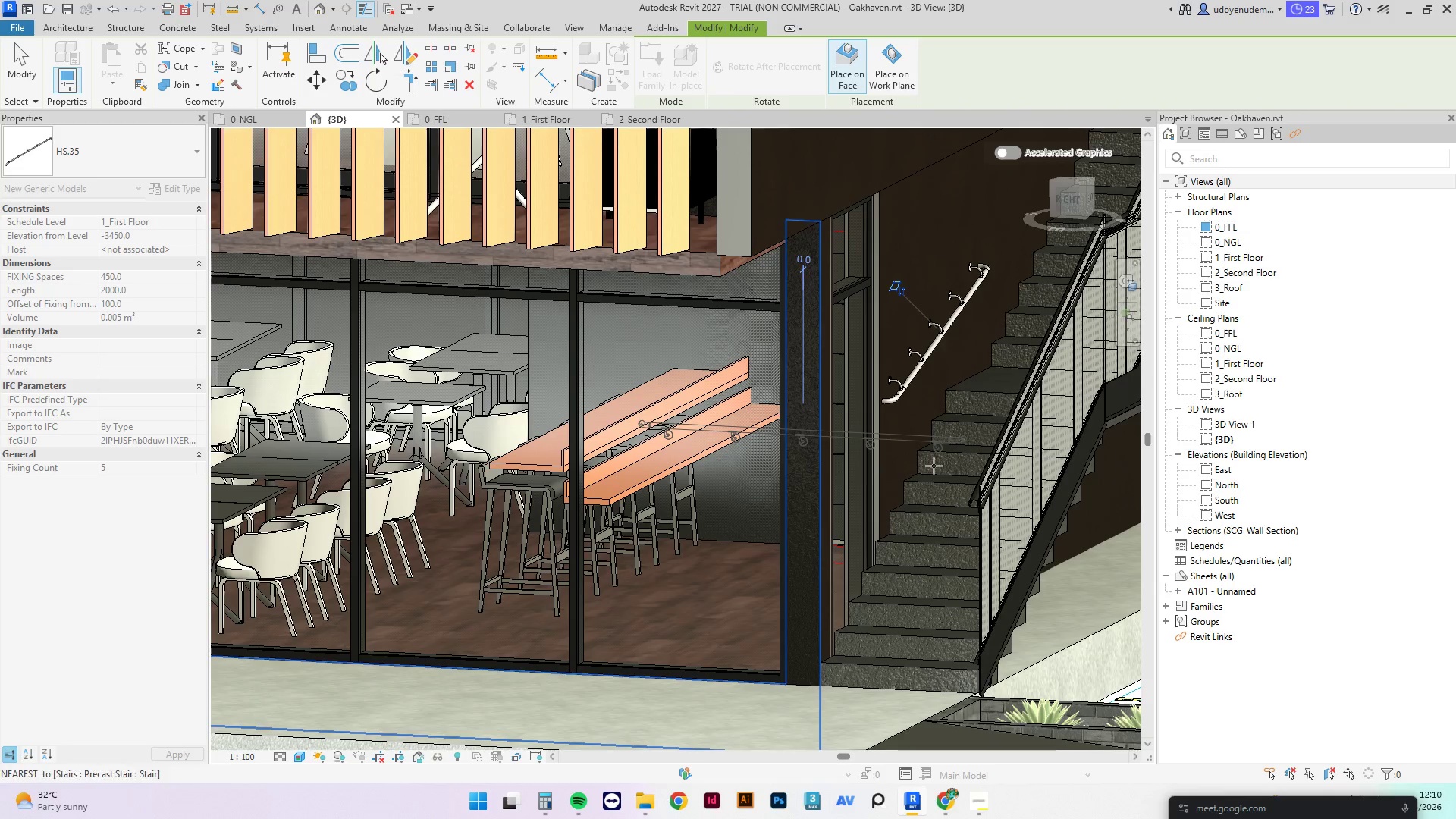 
key(Escape)
 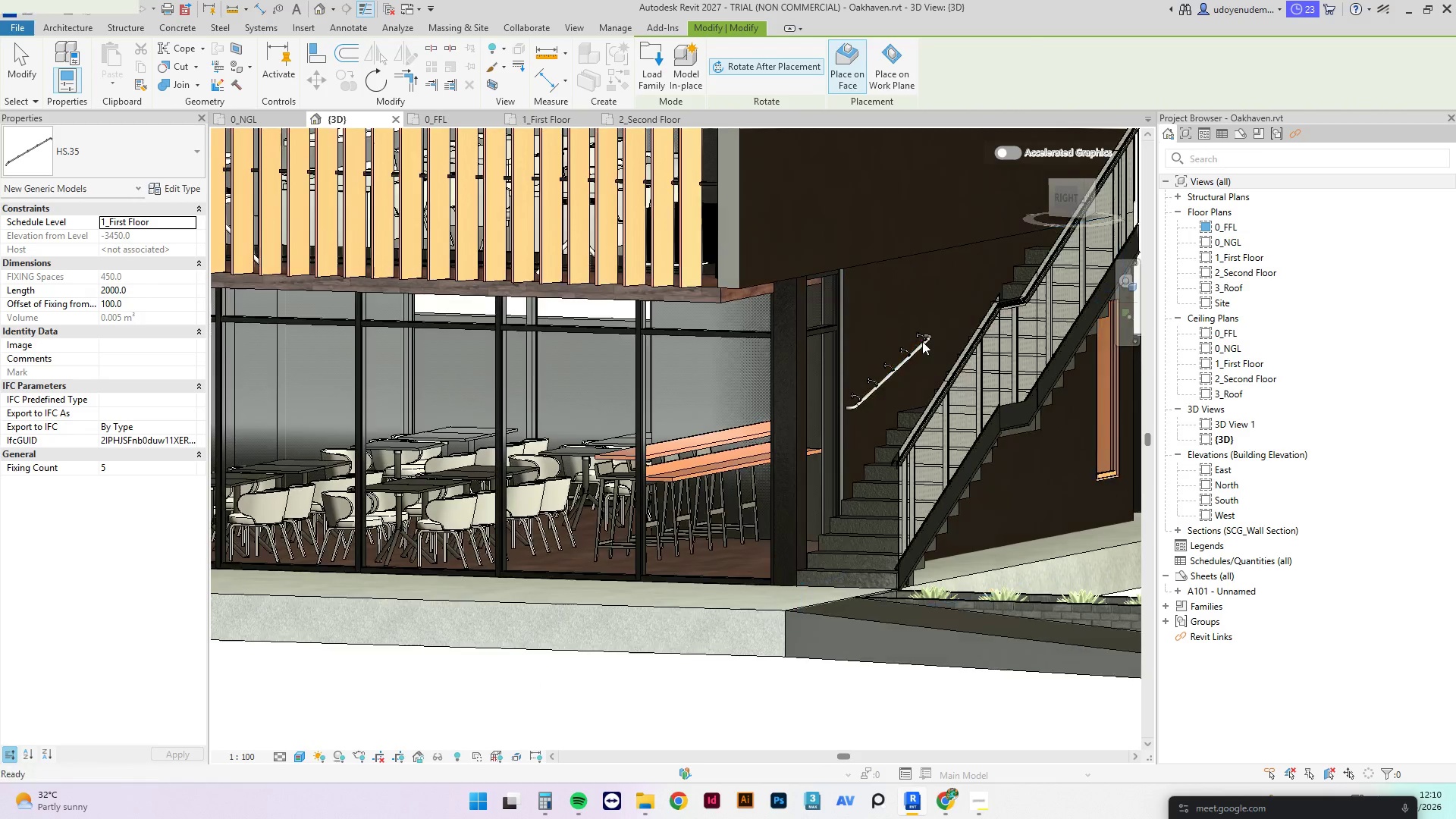 
scroll: coordinate [799, 438], scroll_direction: down, amount: 1.0
 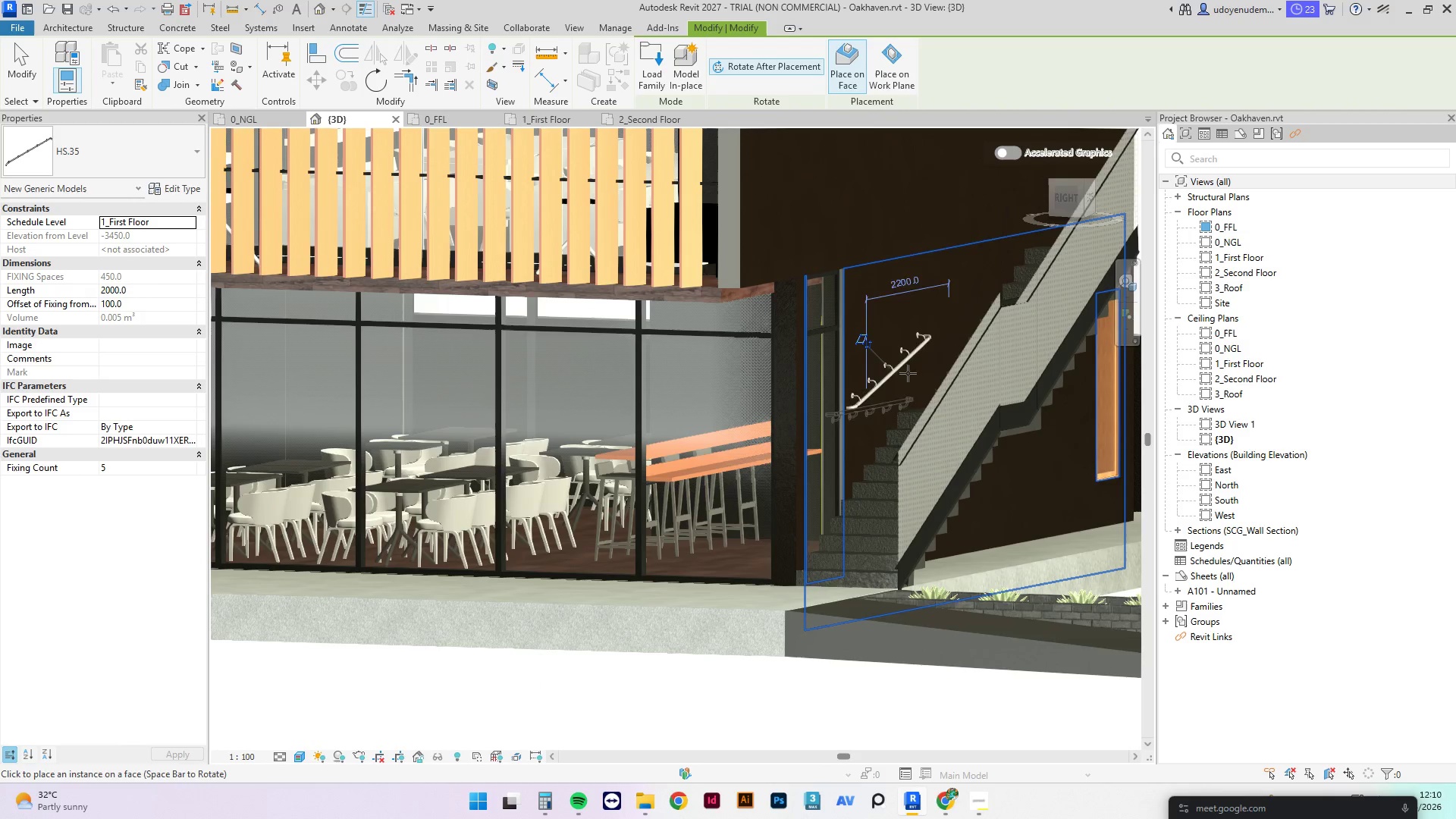 
key(Escape)
 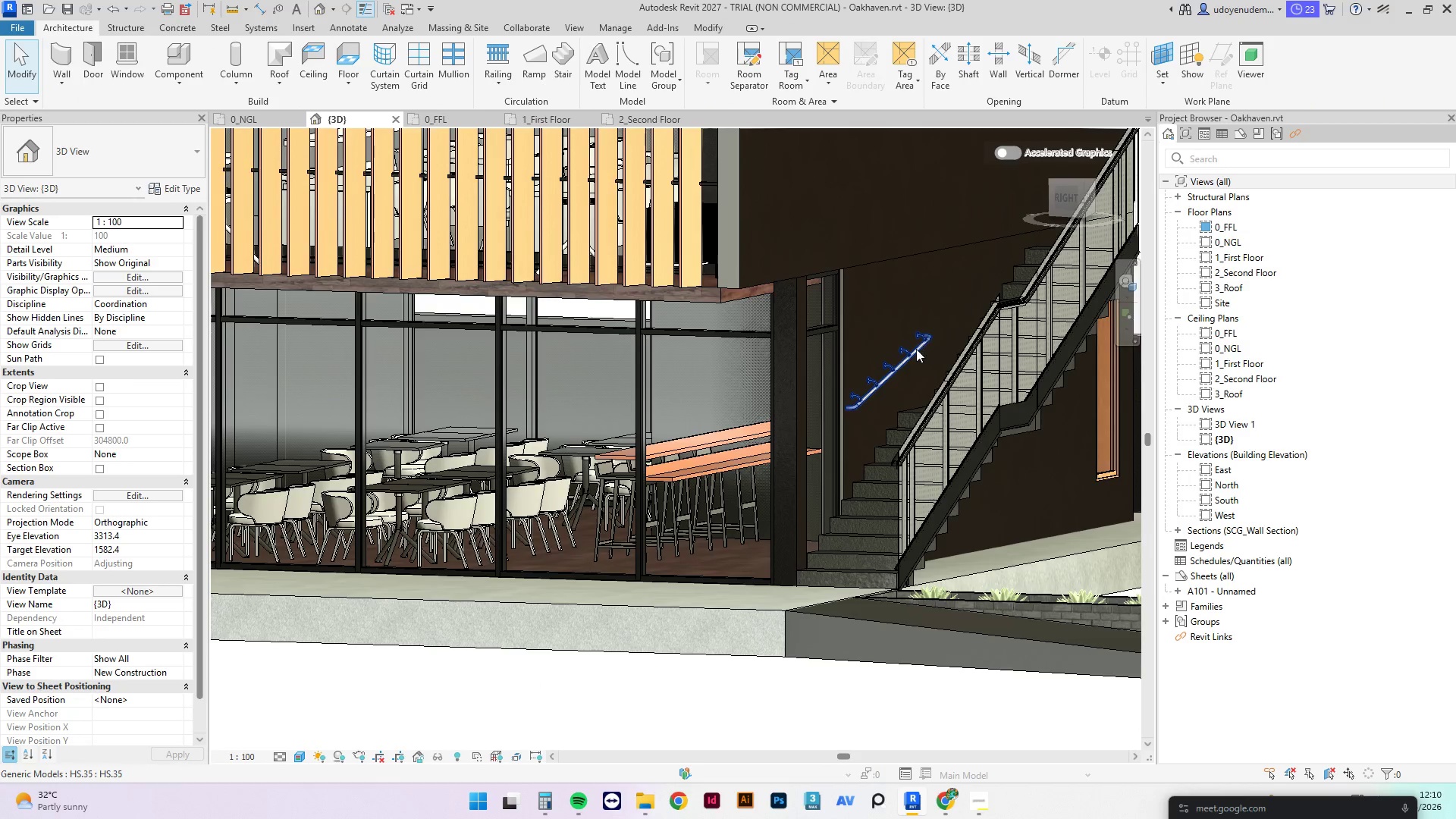 
left_click([908, 360])
 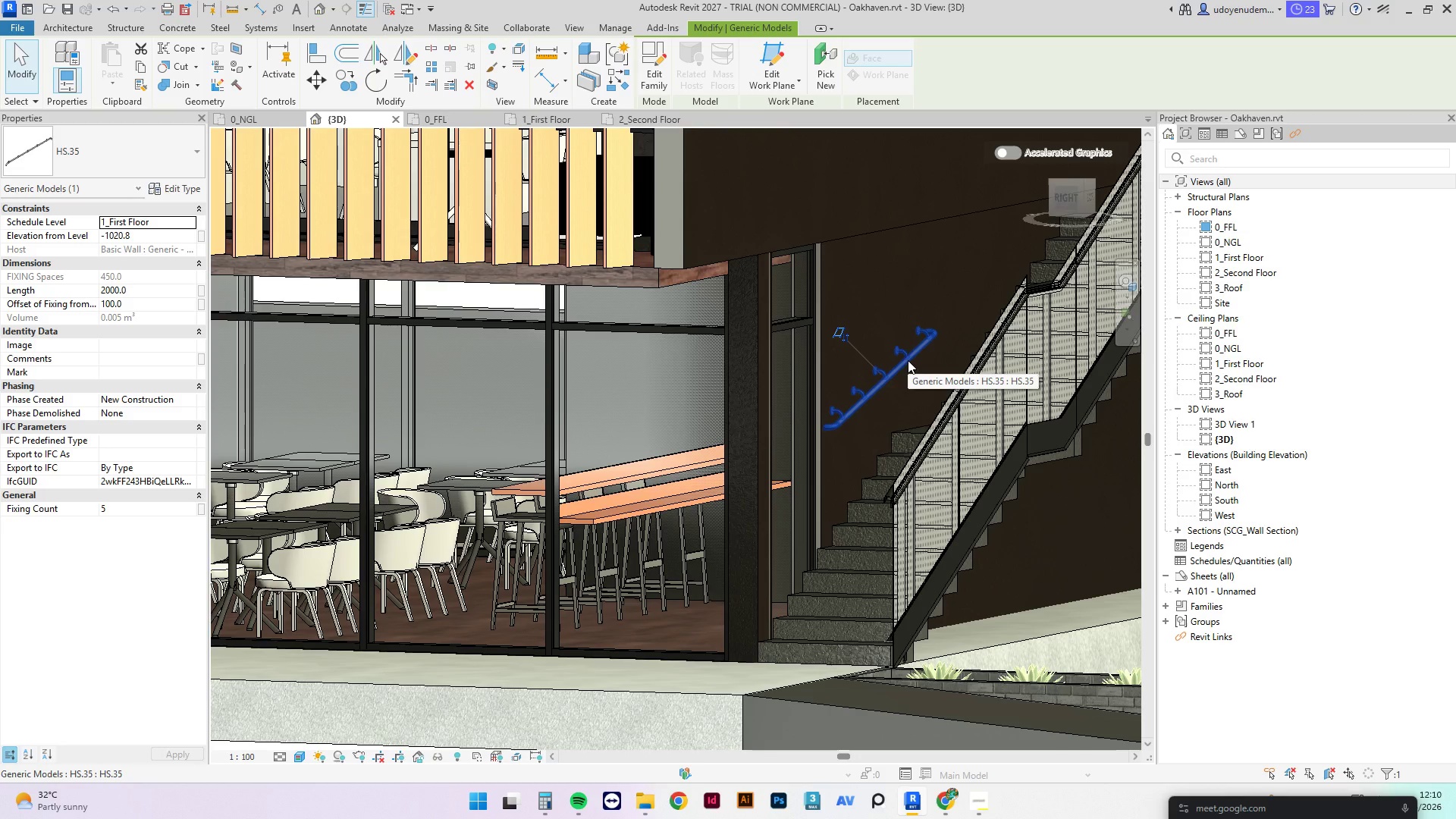 
scroll: coordinate [915, 349], scroll_direction: up, amount: 2.0
 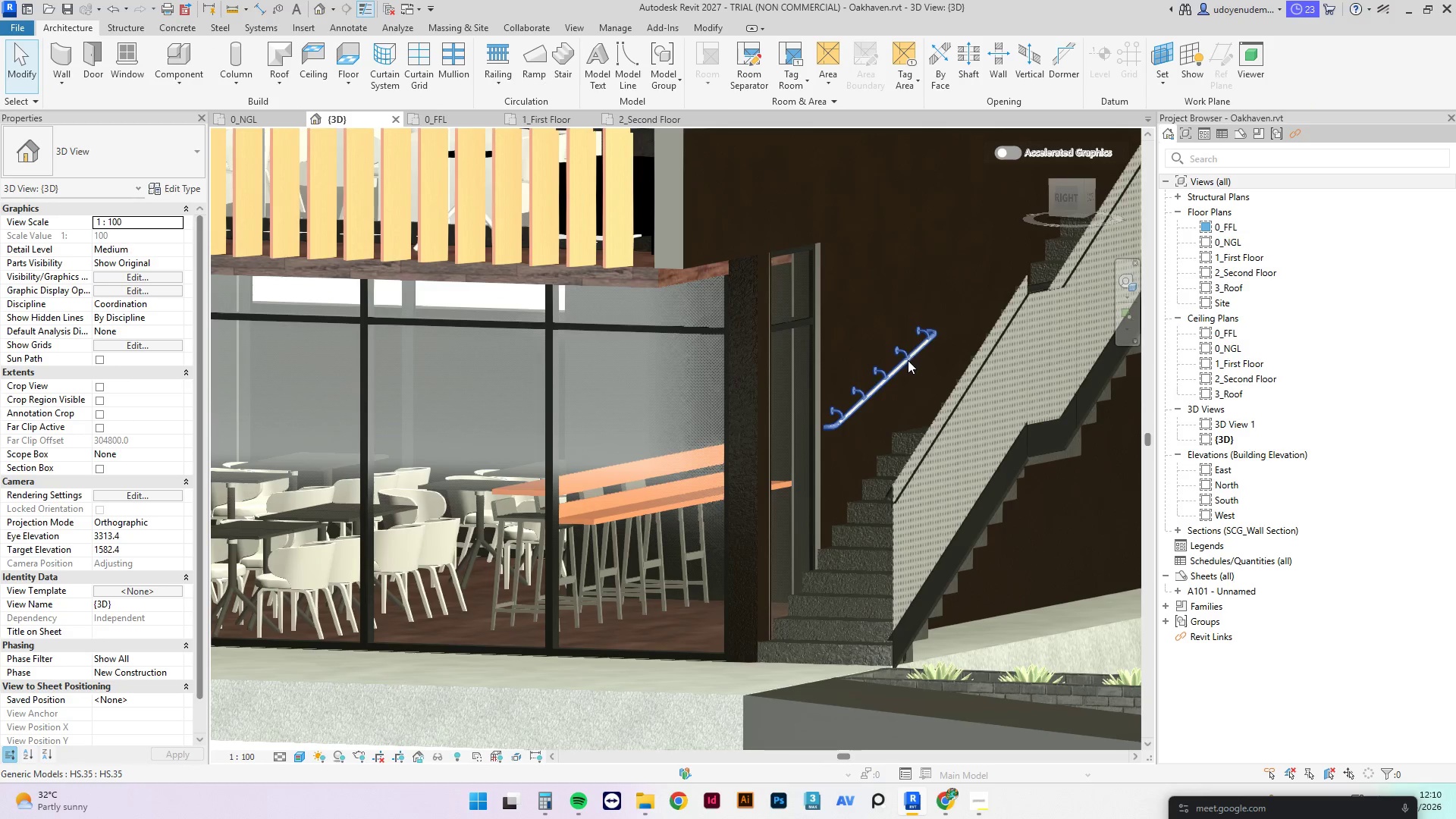 
key(Space)
 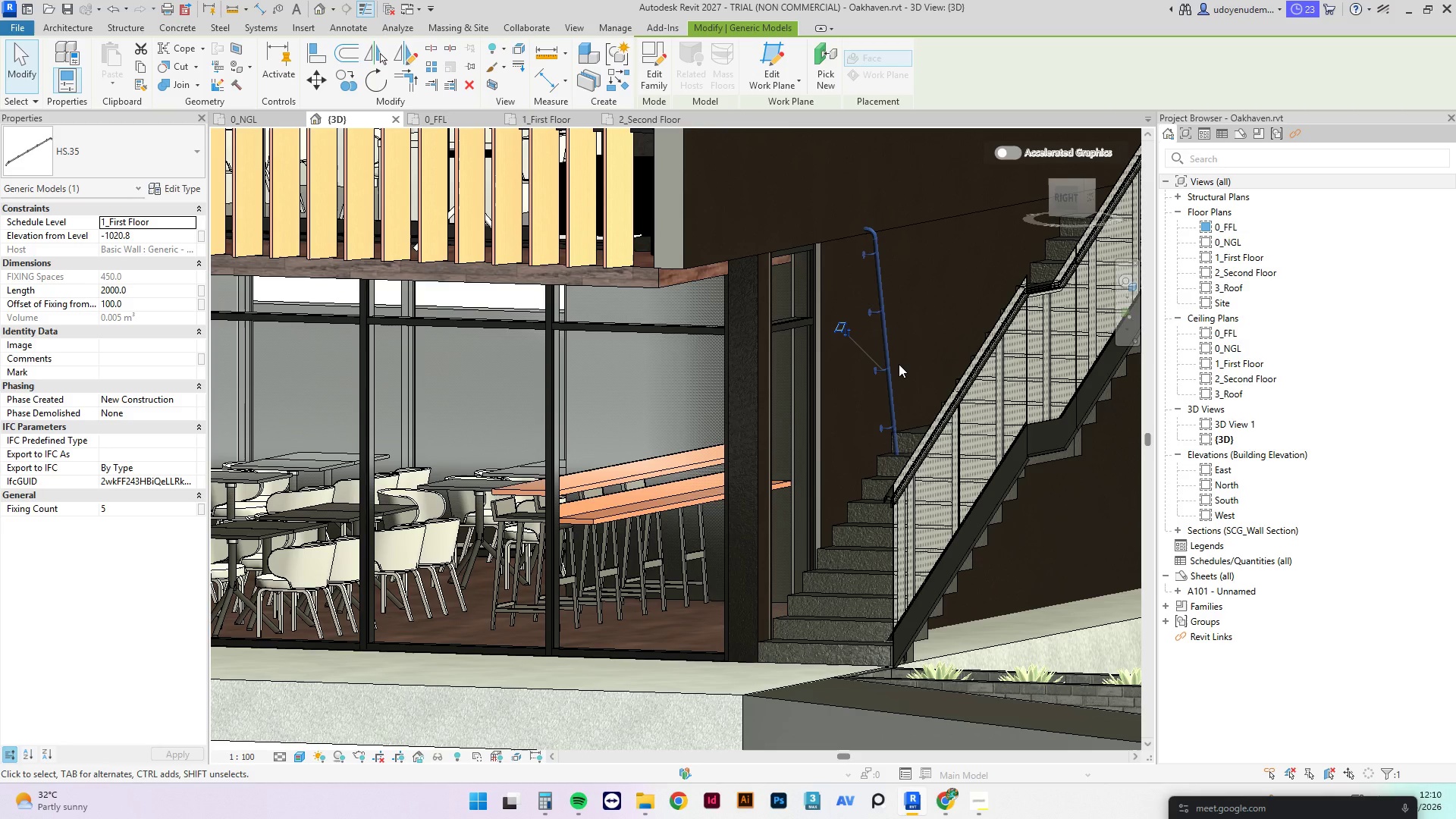 
key(Space)
 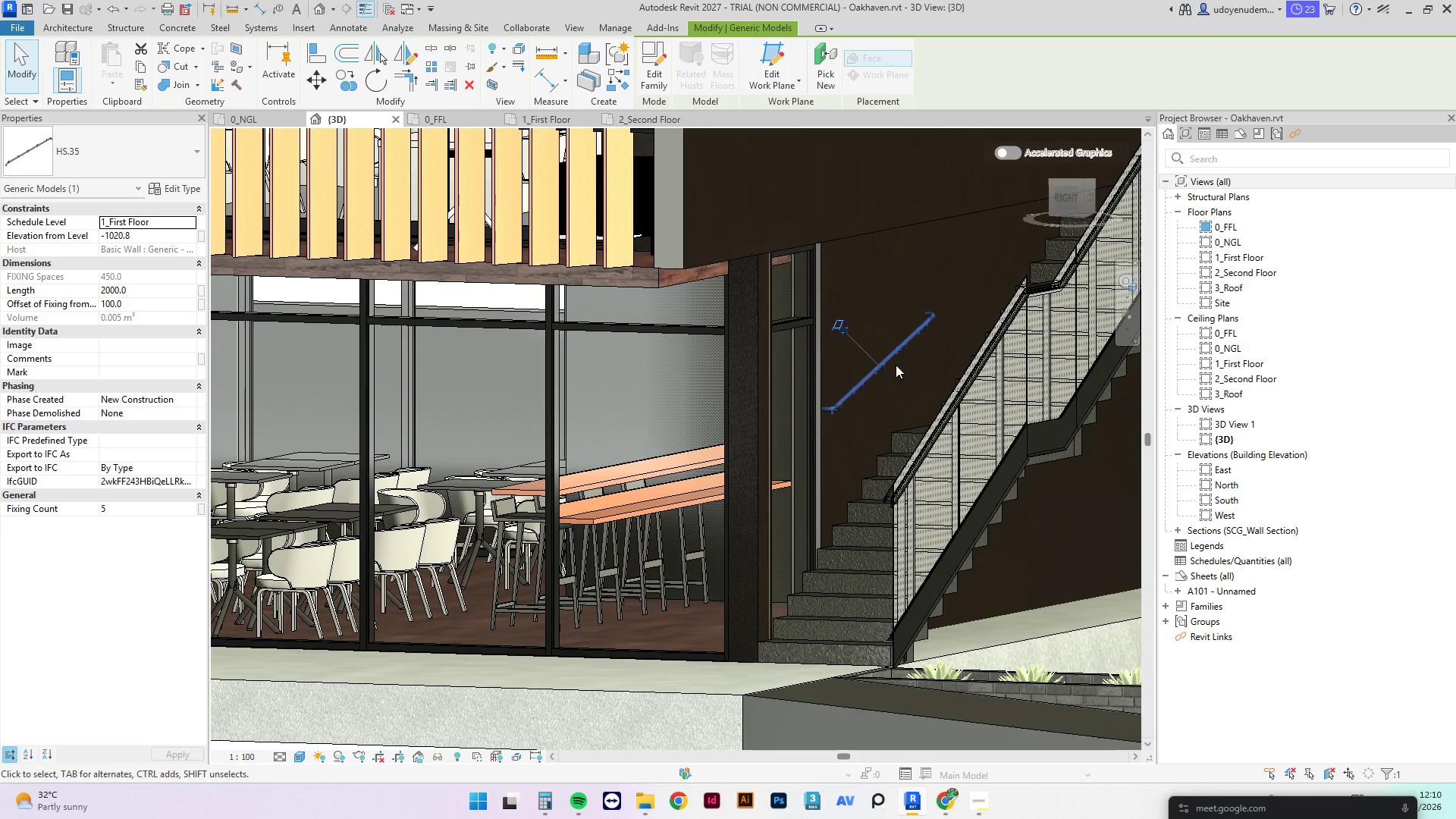 
hold_key(key=ShiftLeft, duration=2.75)
 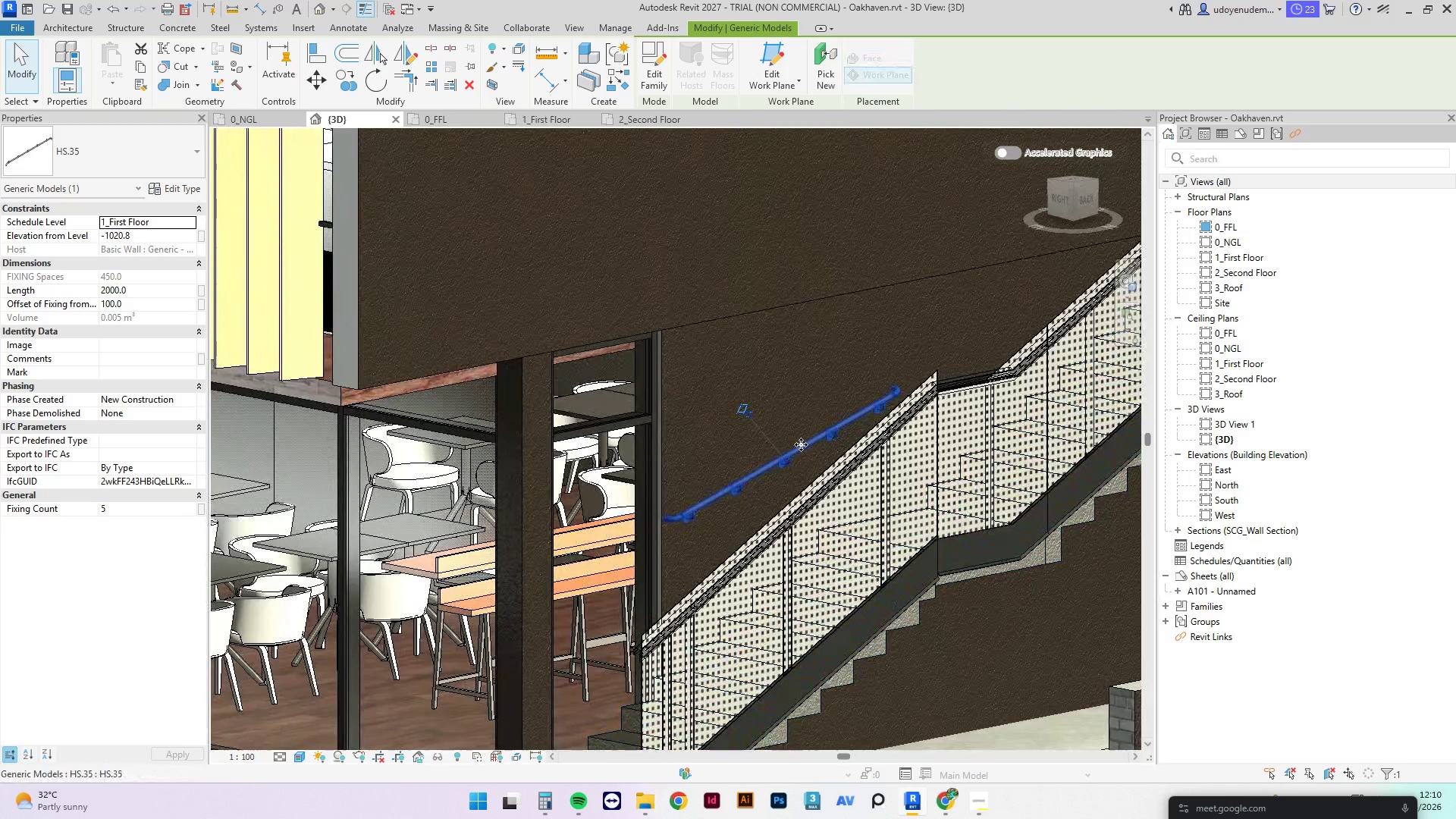 
scroll: coordinate [720, 583], scroll_direction: none, amount: 0.0
 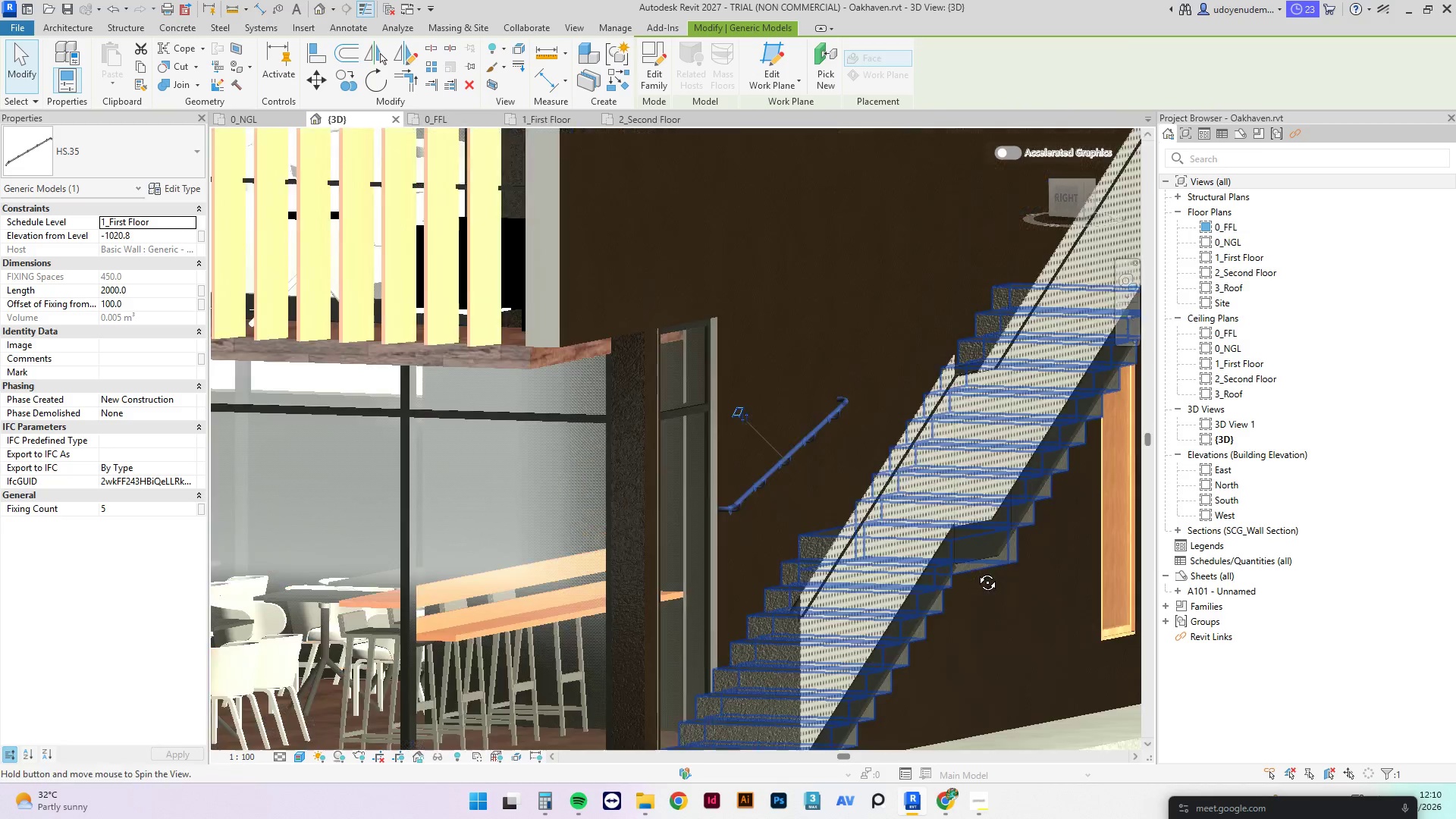 
scroll: coordinate [799, 457], scroll_direction: up, amount: 2.0
 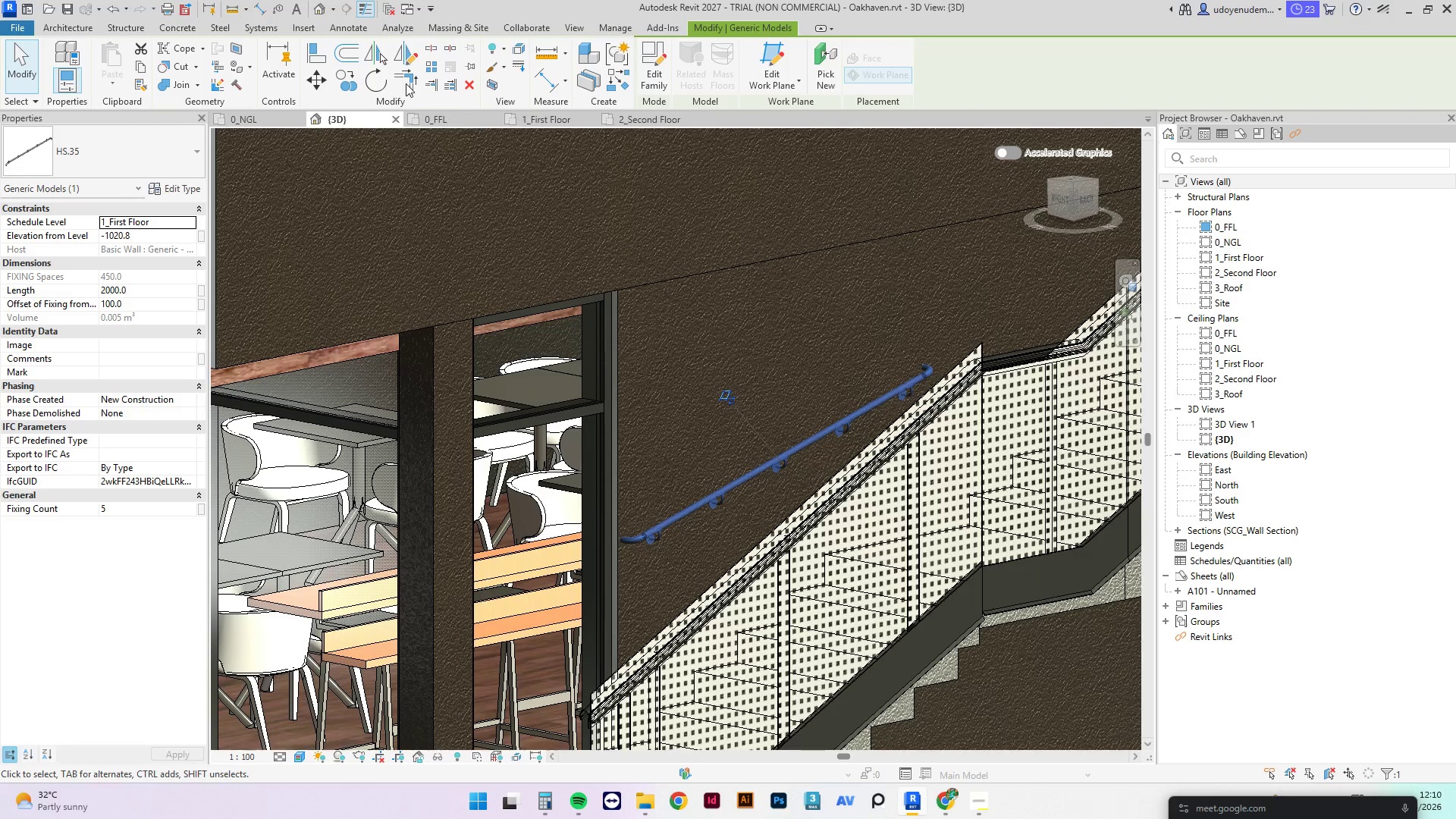 
wait(5.07)
 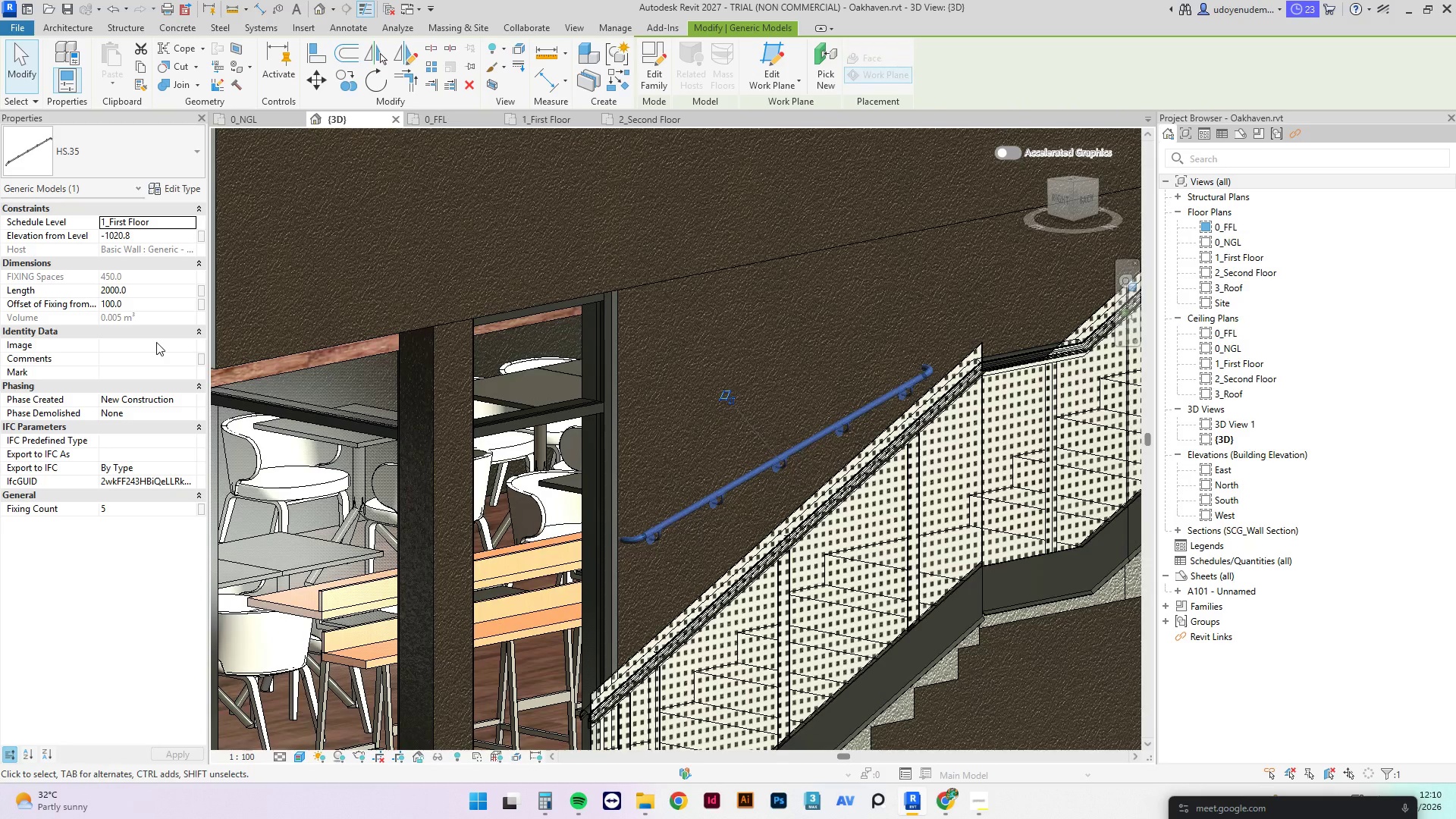 
scroll: coordinate [786, 475], scroll_direction: up, amount: 7.0
 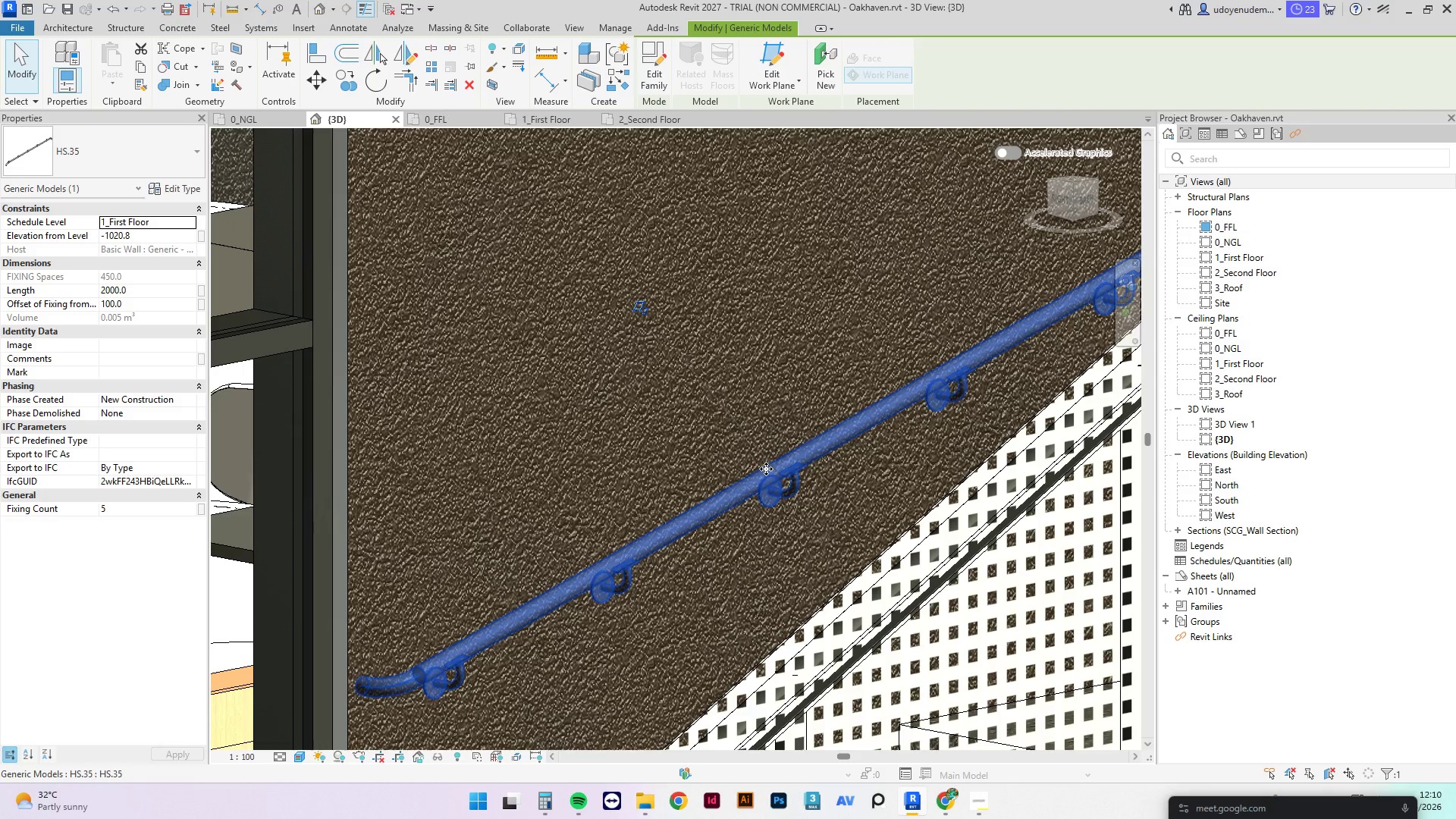 
hold_key(key=ShiftLeft, duration=4.88)
scroll: coordinate [802, 482], scroll_direction: down, amount: 8.0
 